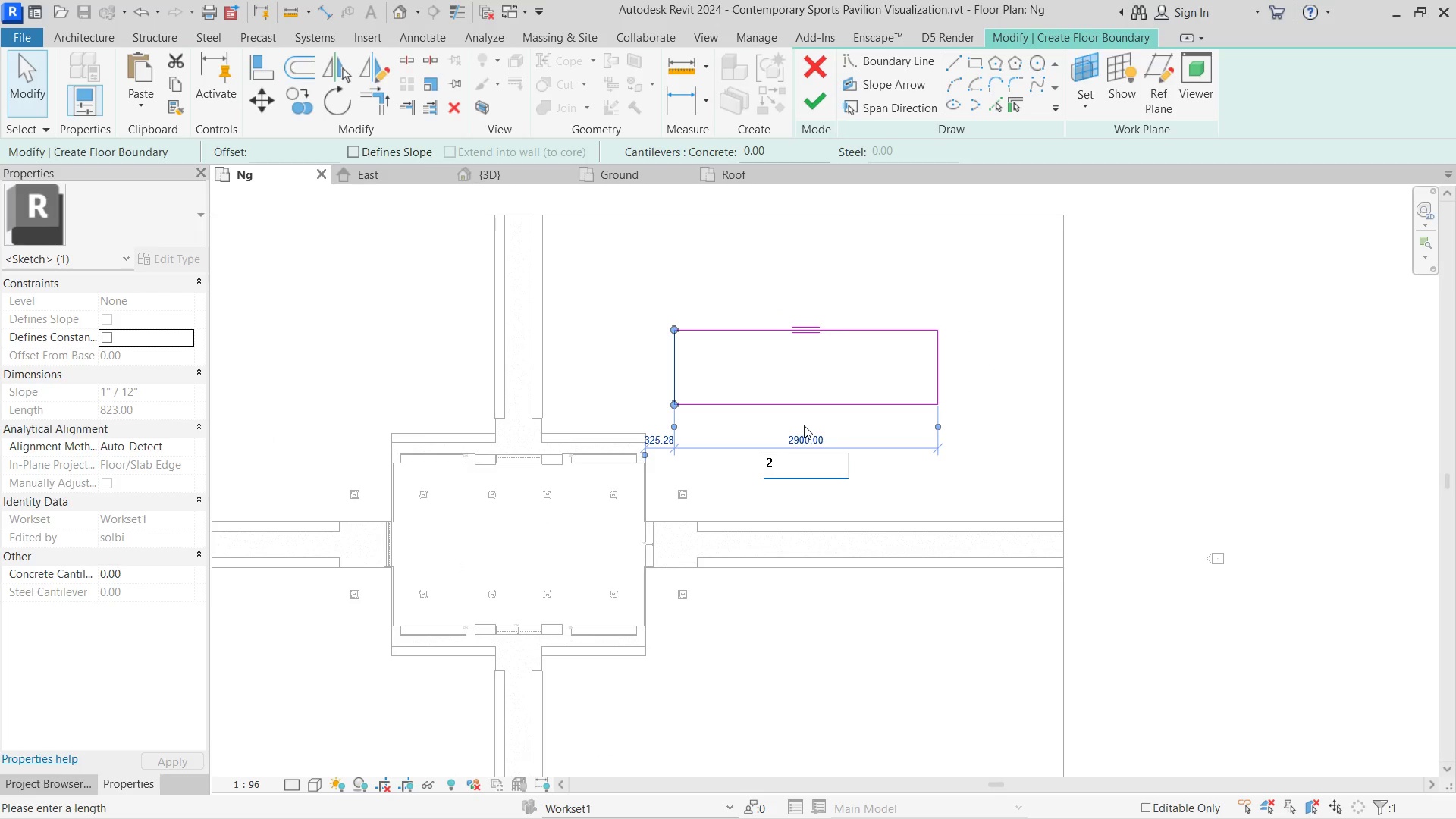 
key(Numpad3)
 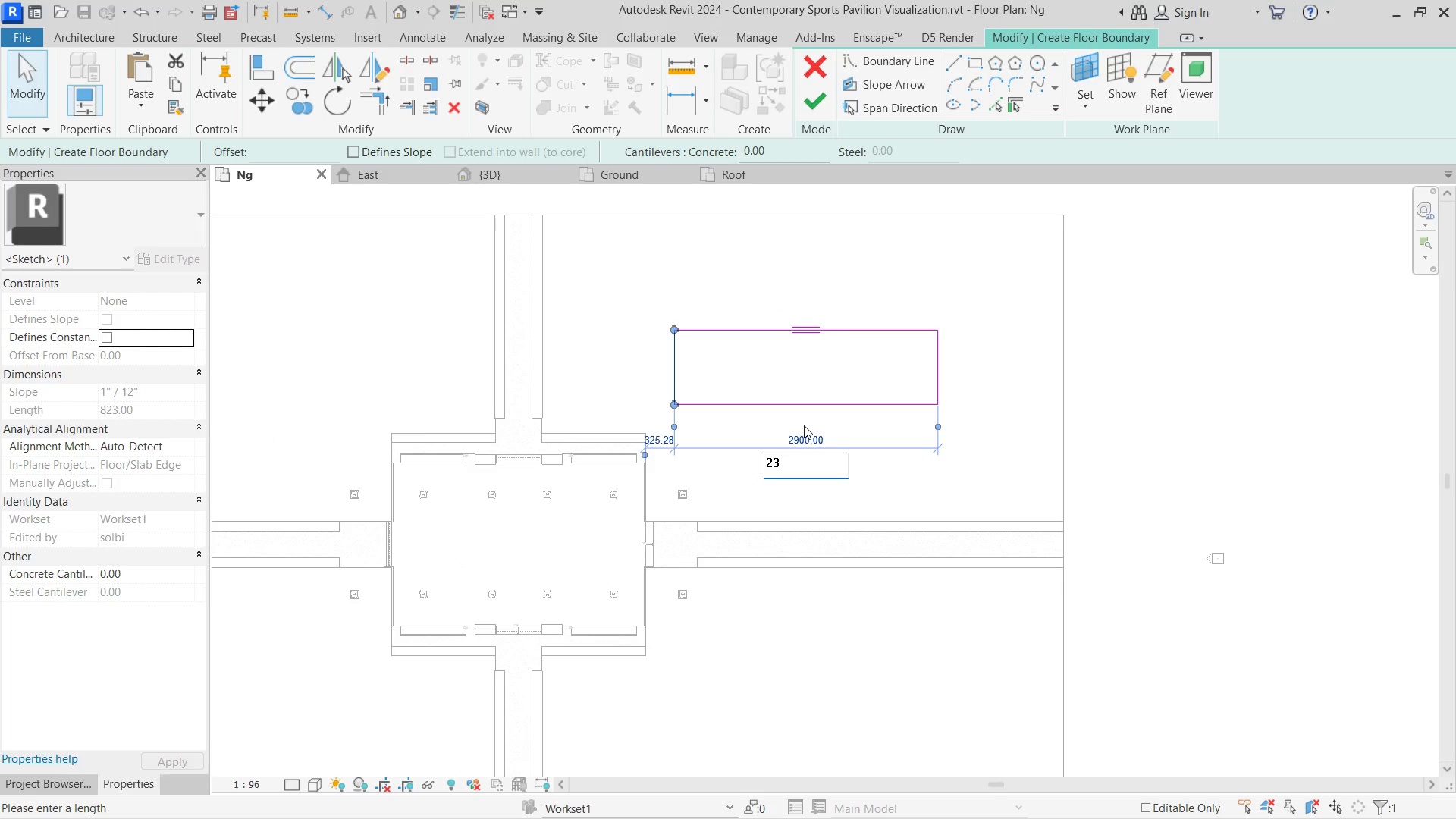 
key(Numpad7)
 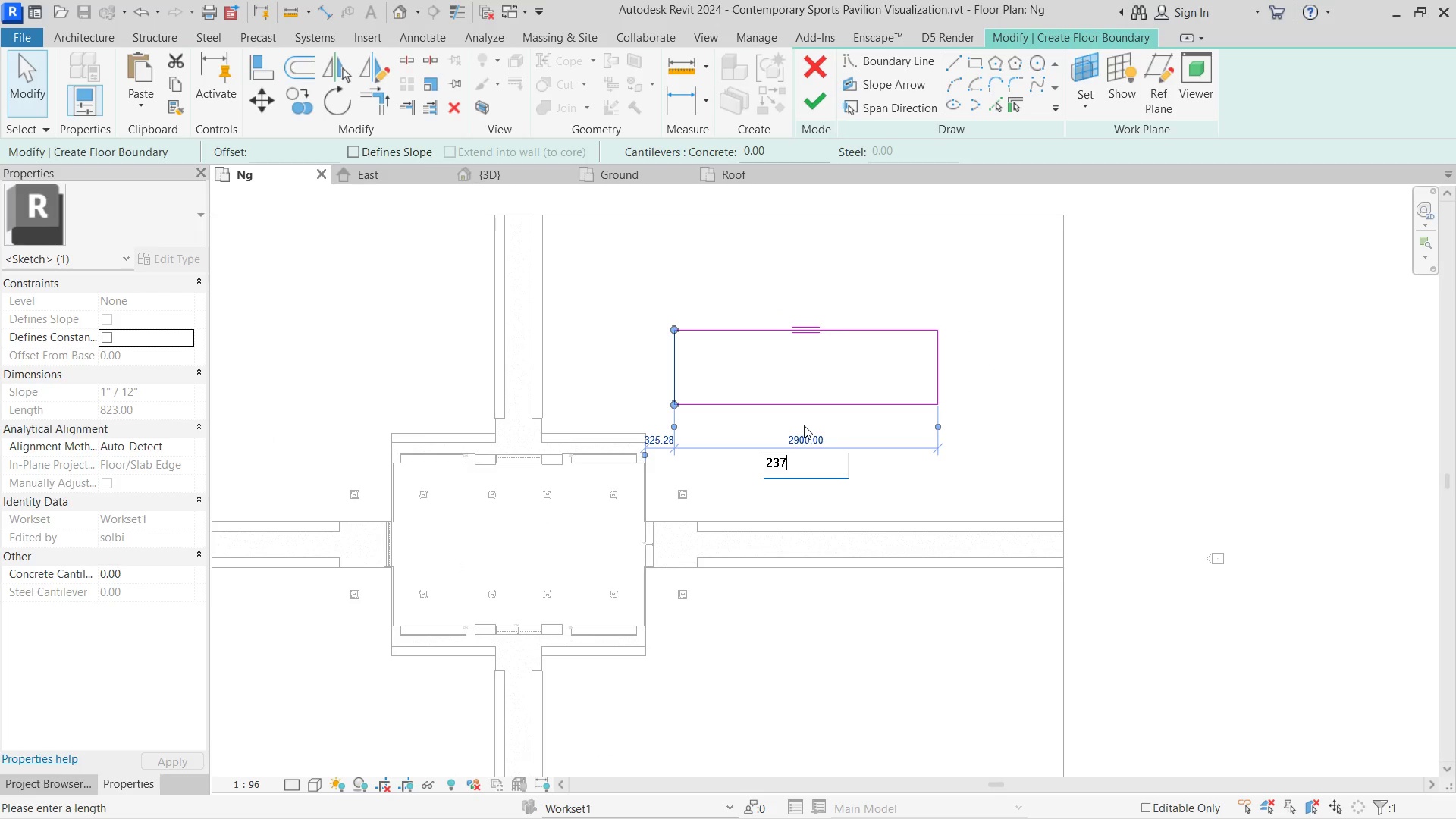 
key(Numpad7)
 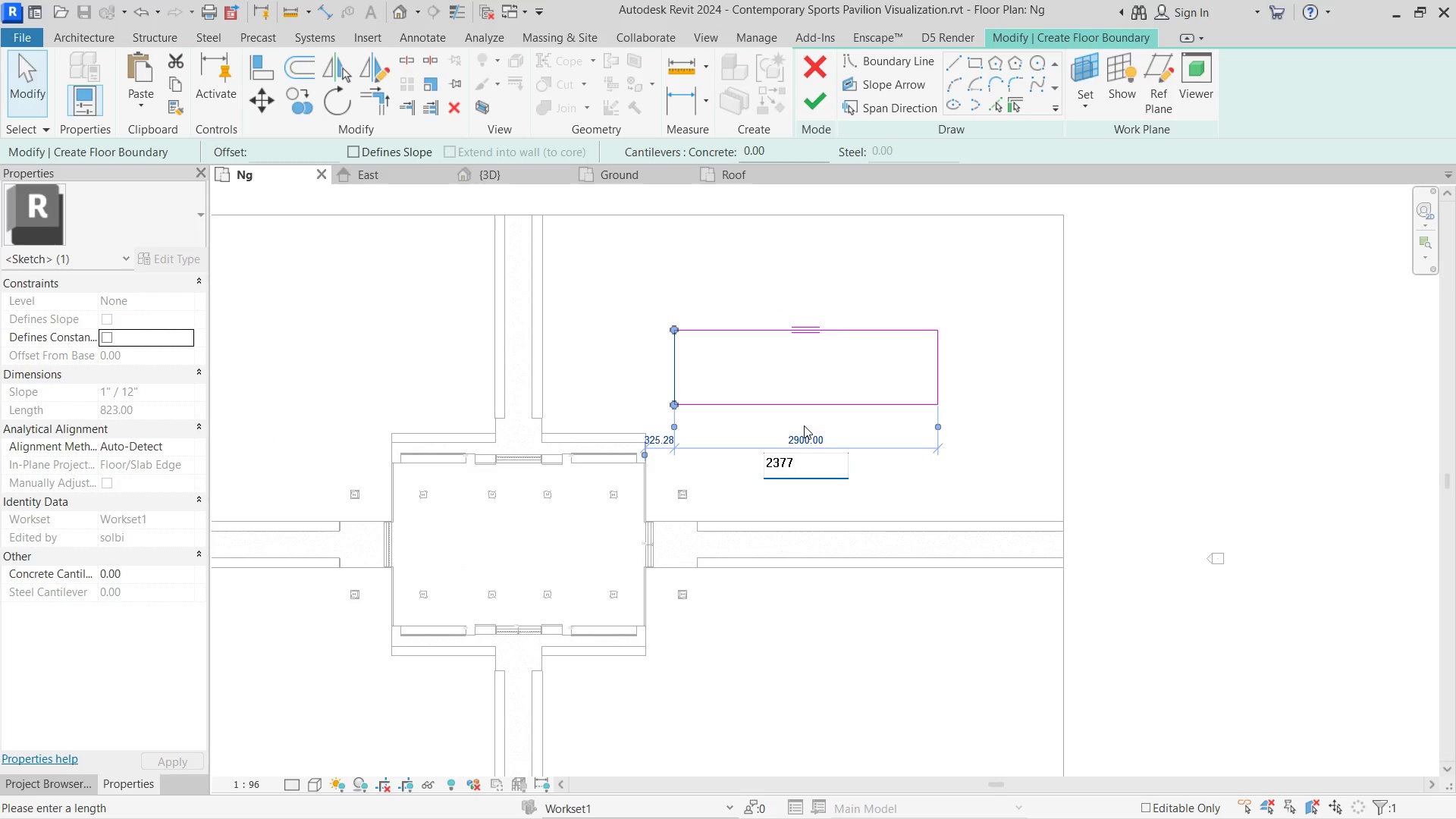 
key(NumpadEnter)
 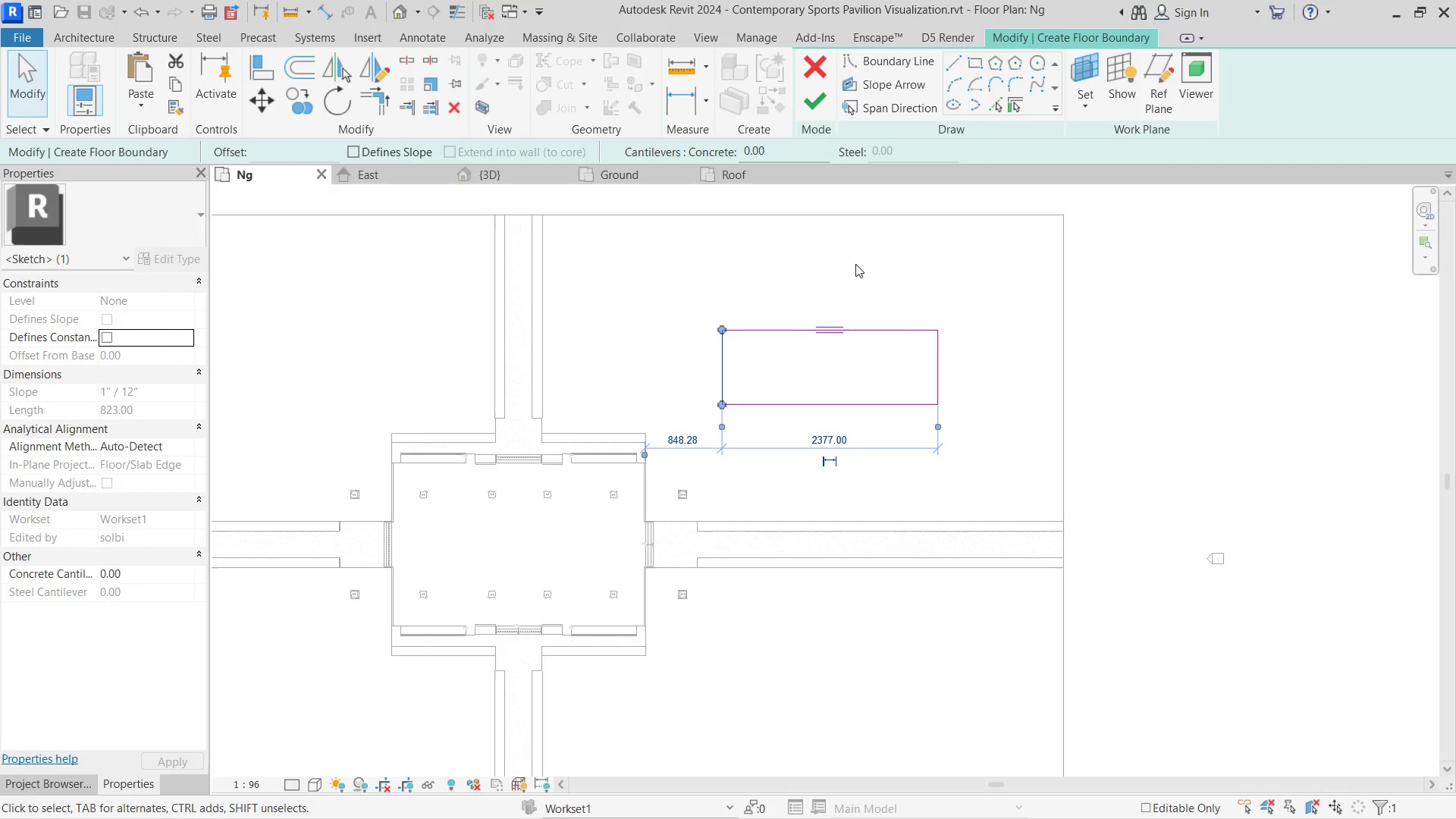 
scroll: coordinate [909, 328], scroll_direction: up, amount: 6.0
 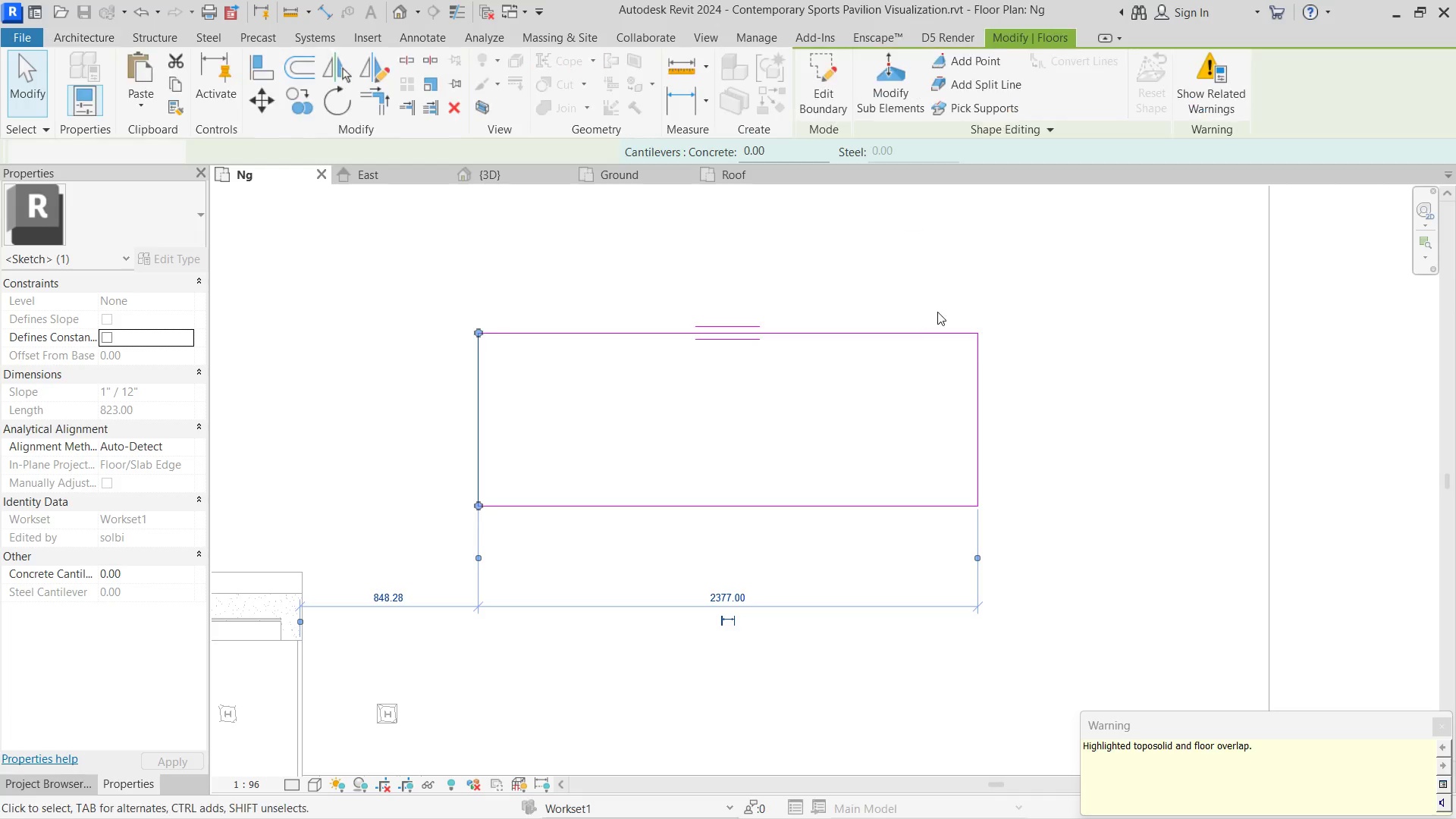 
left_click([1326, 311])
 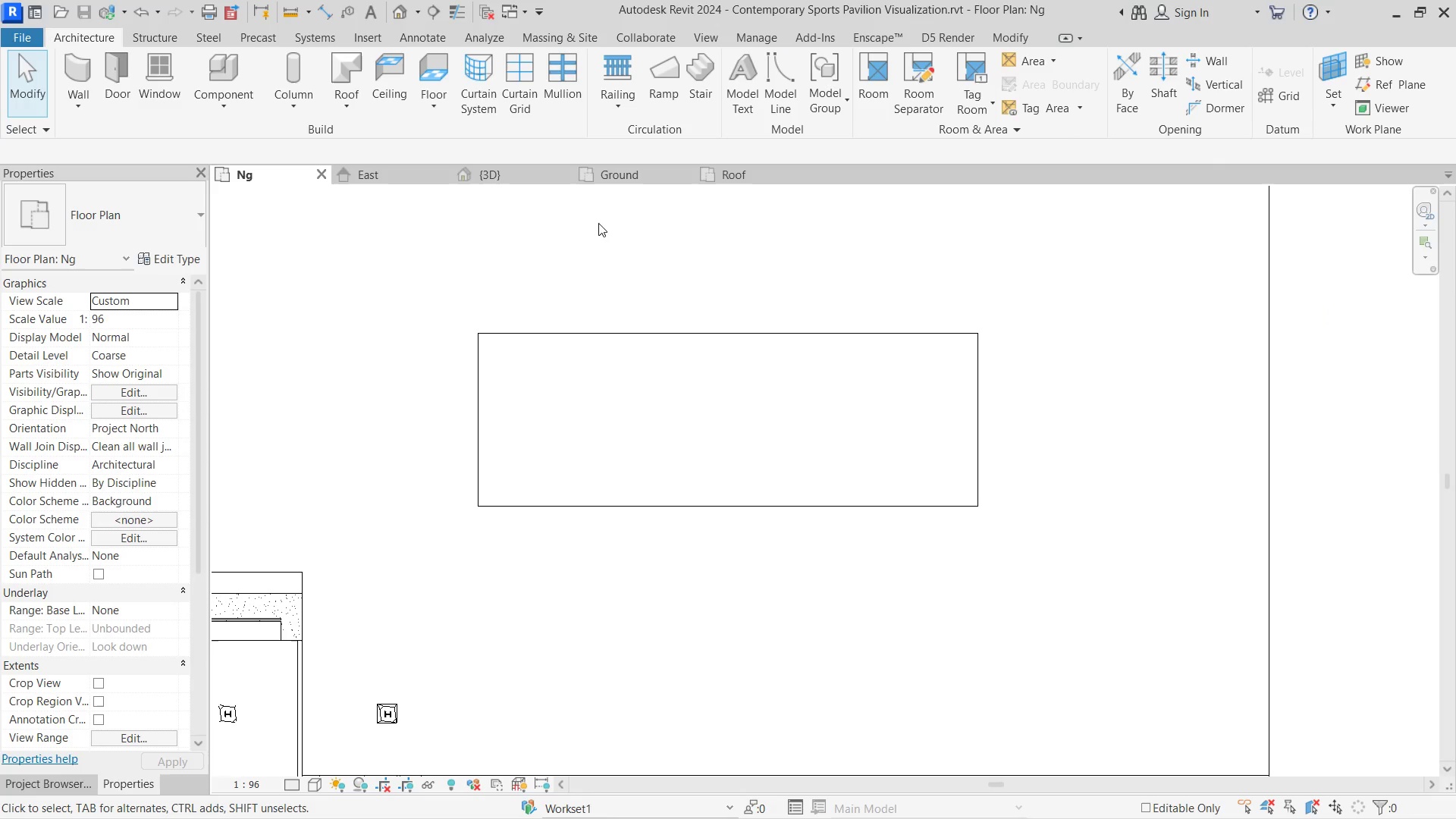 
left_click([536, 174])
 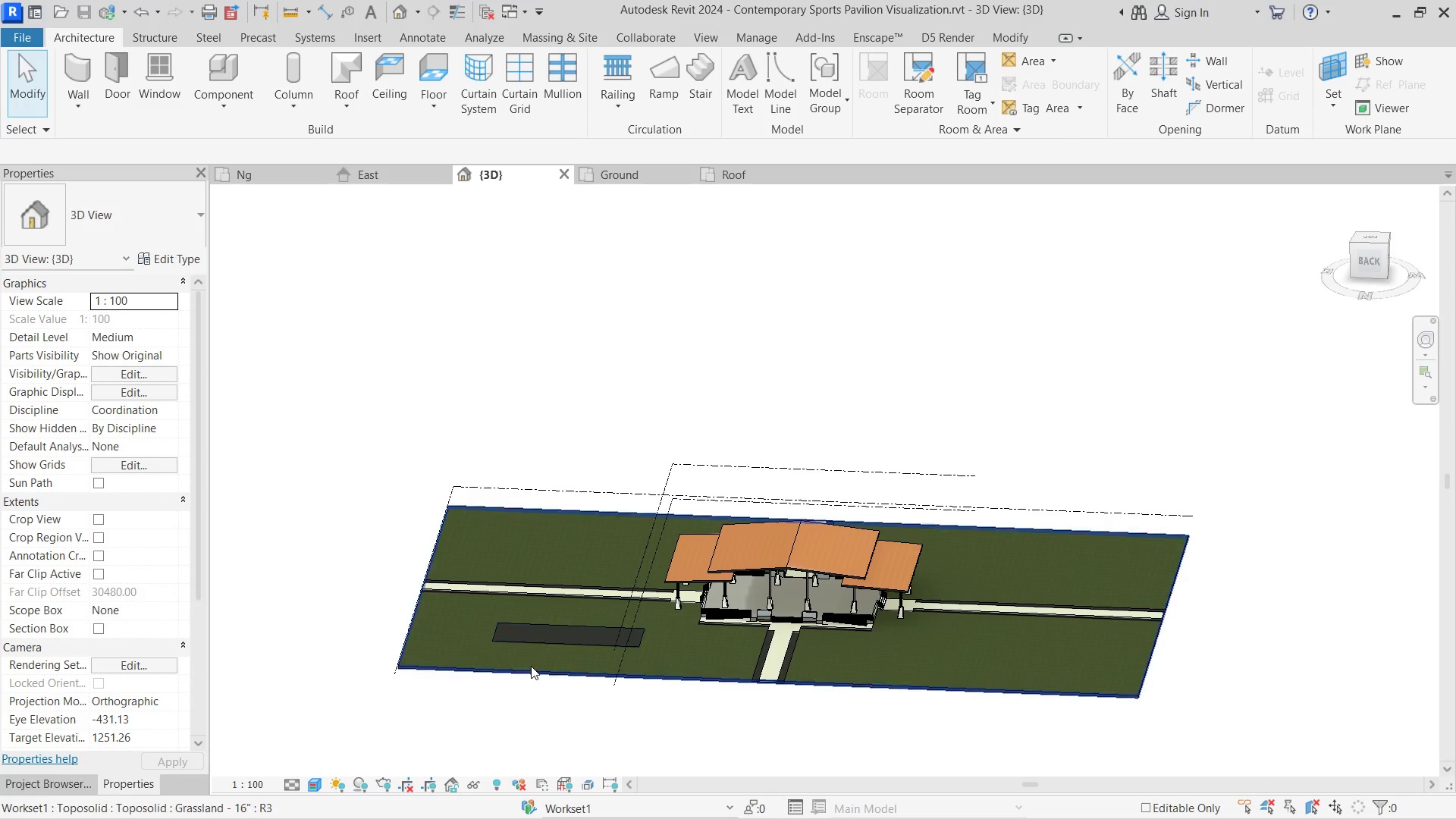 
hold_key(key=ShiftLeft, duration=0.78)
 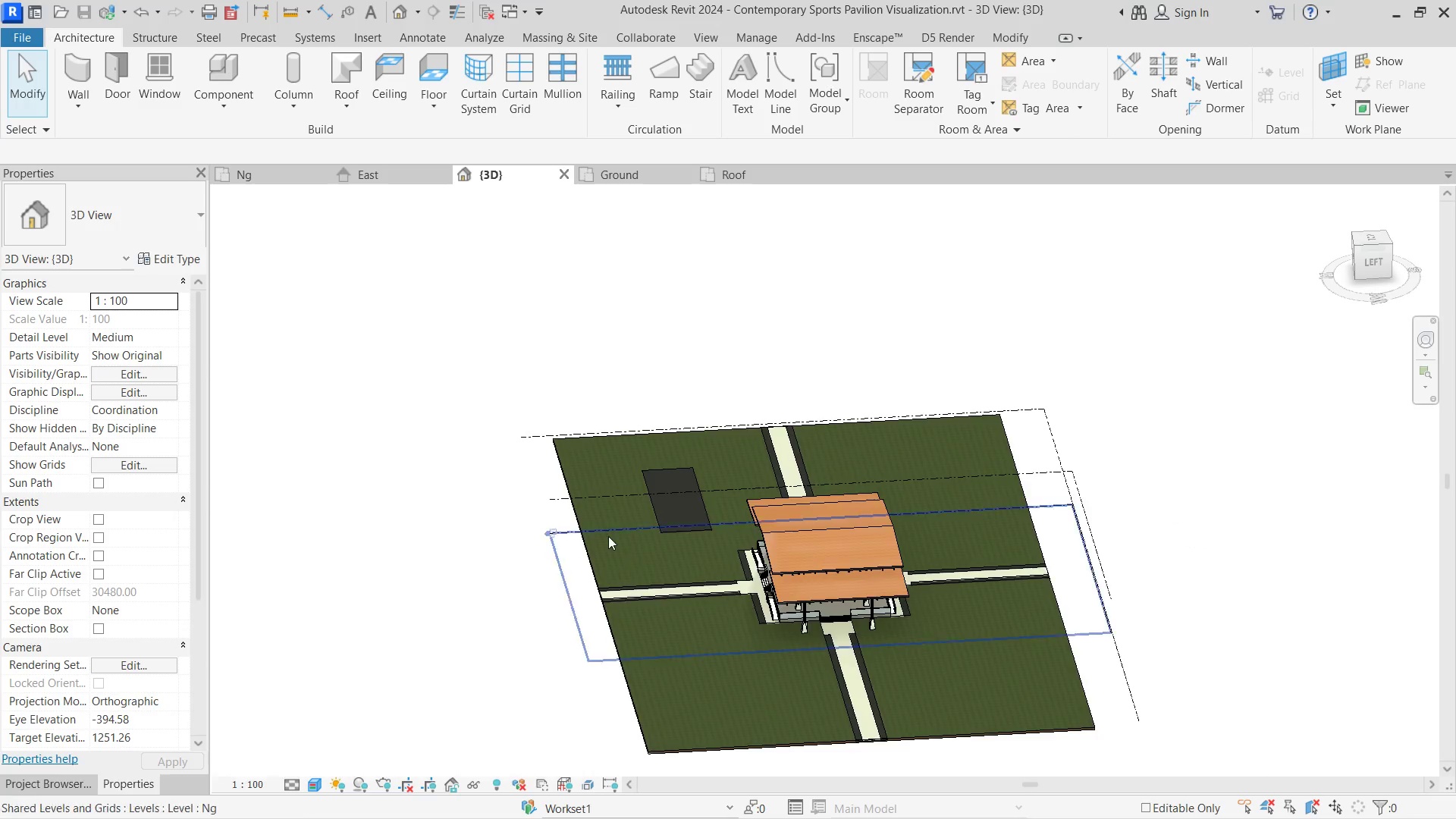 
hold_key(key=ShiftLeft, duration=0.61)
 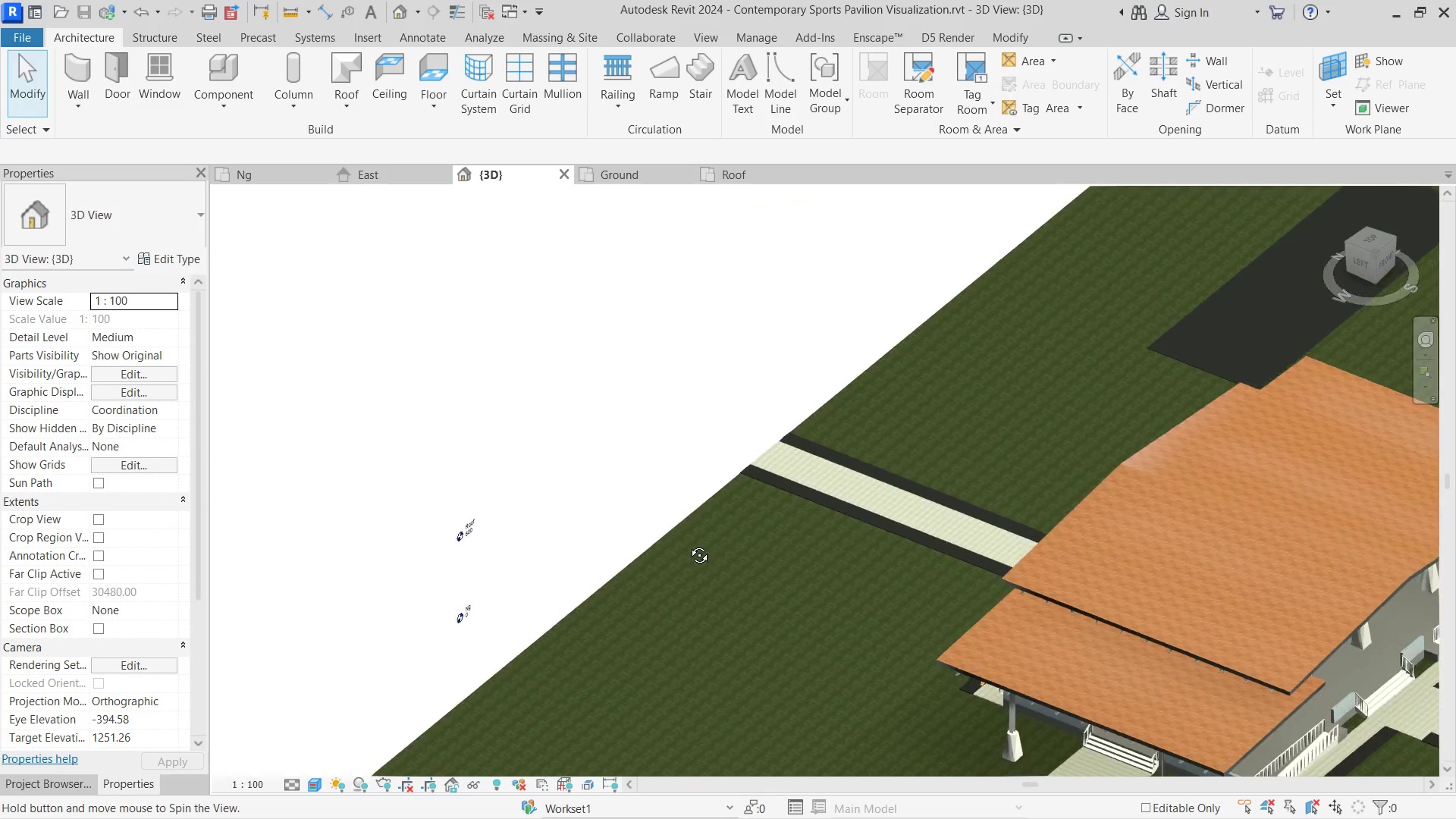 
scroll: coordinate [608, 530], scroll_direction: up, amount: 7.0
 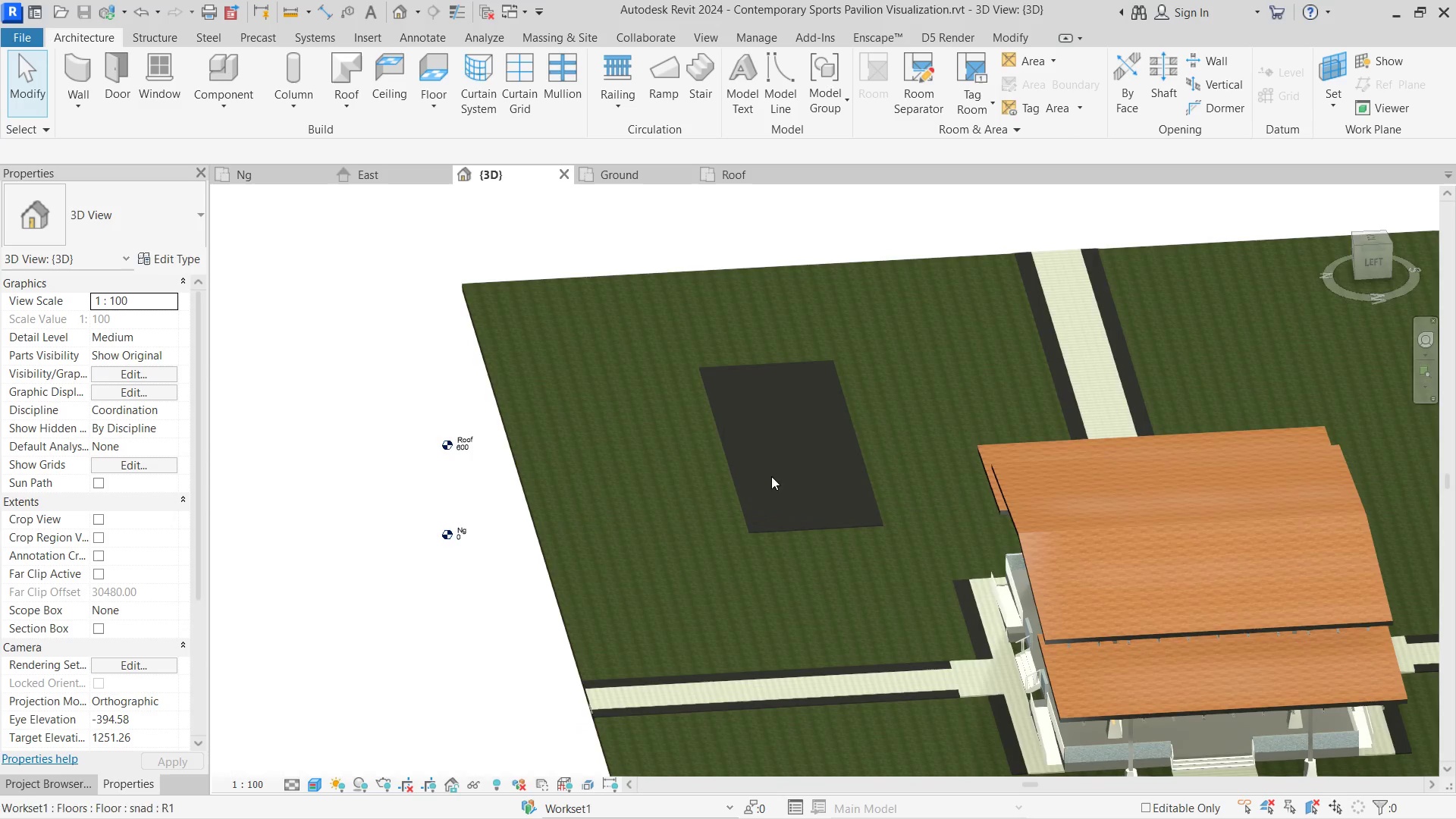 
hold_key(key=ShiftLeft, duration=0.67)
 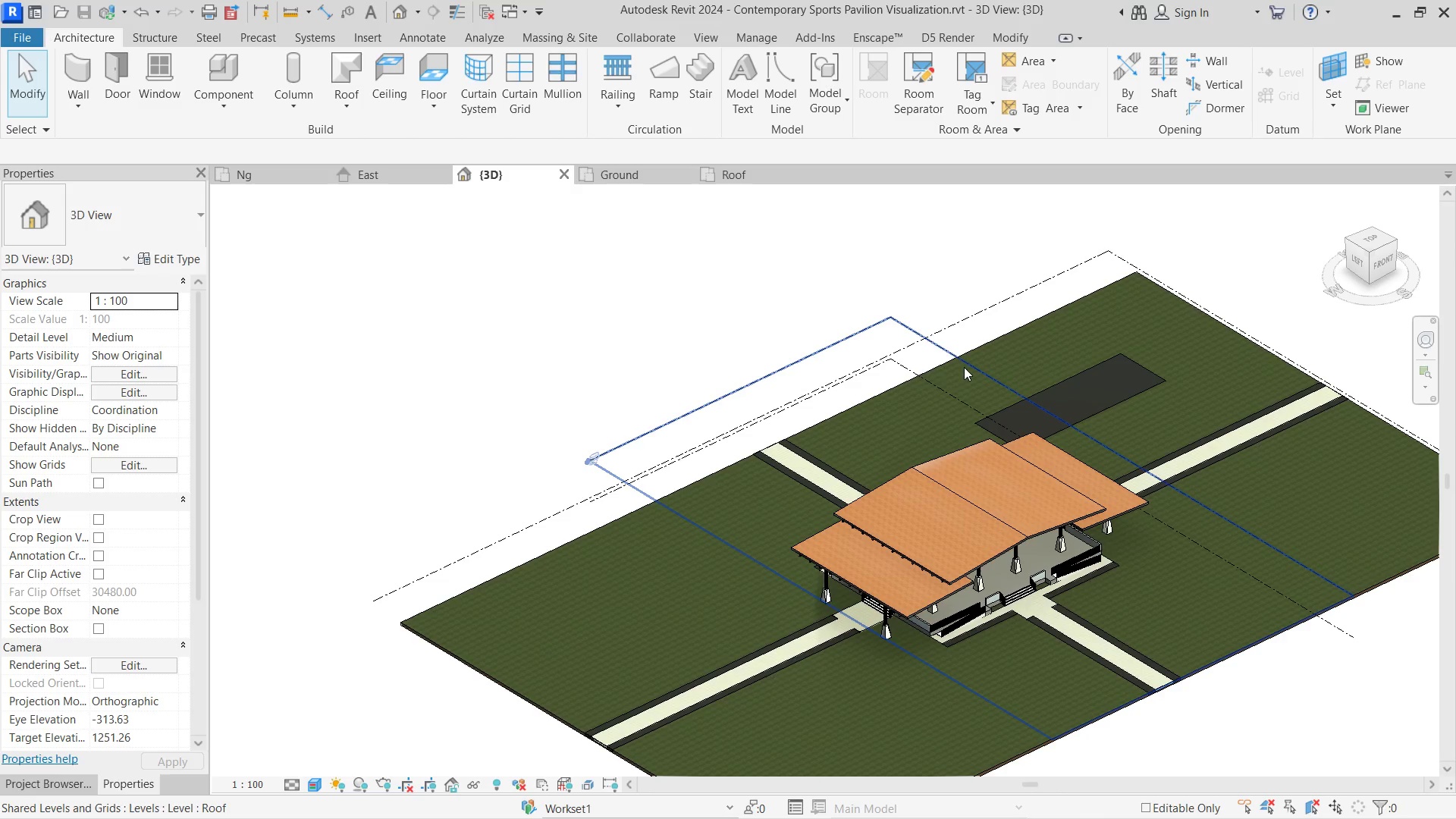 
scroll: coordinate [661, 481], scroll_direction: down, amount: 5.0
 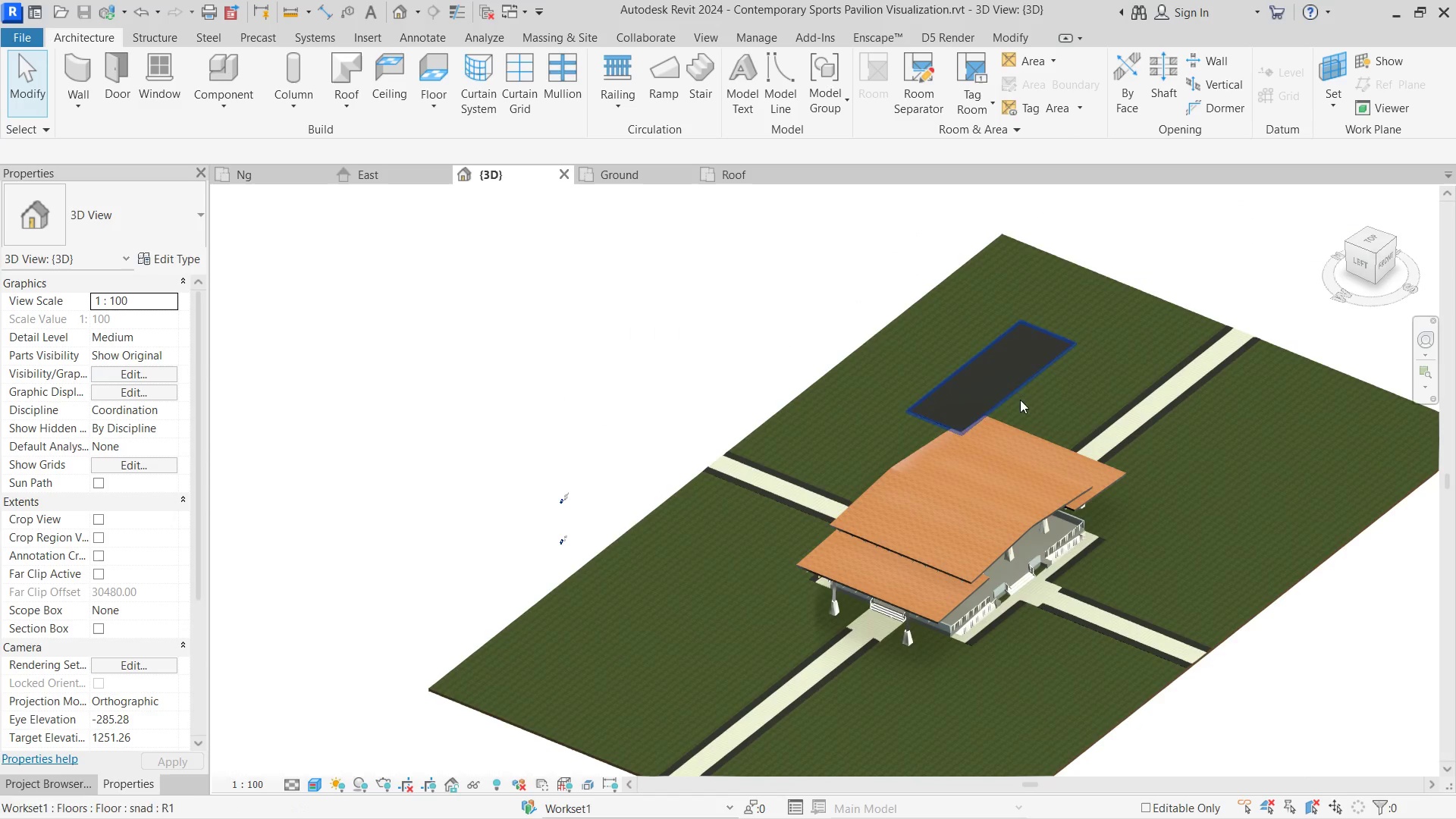 
wait(16.94)
 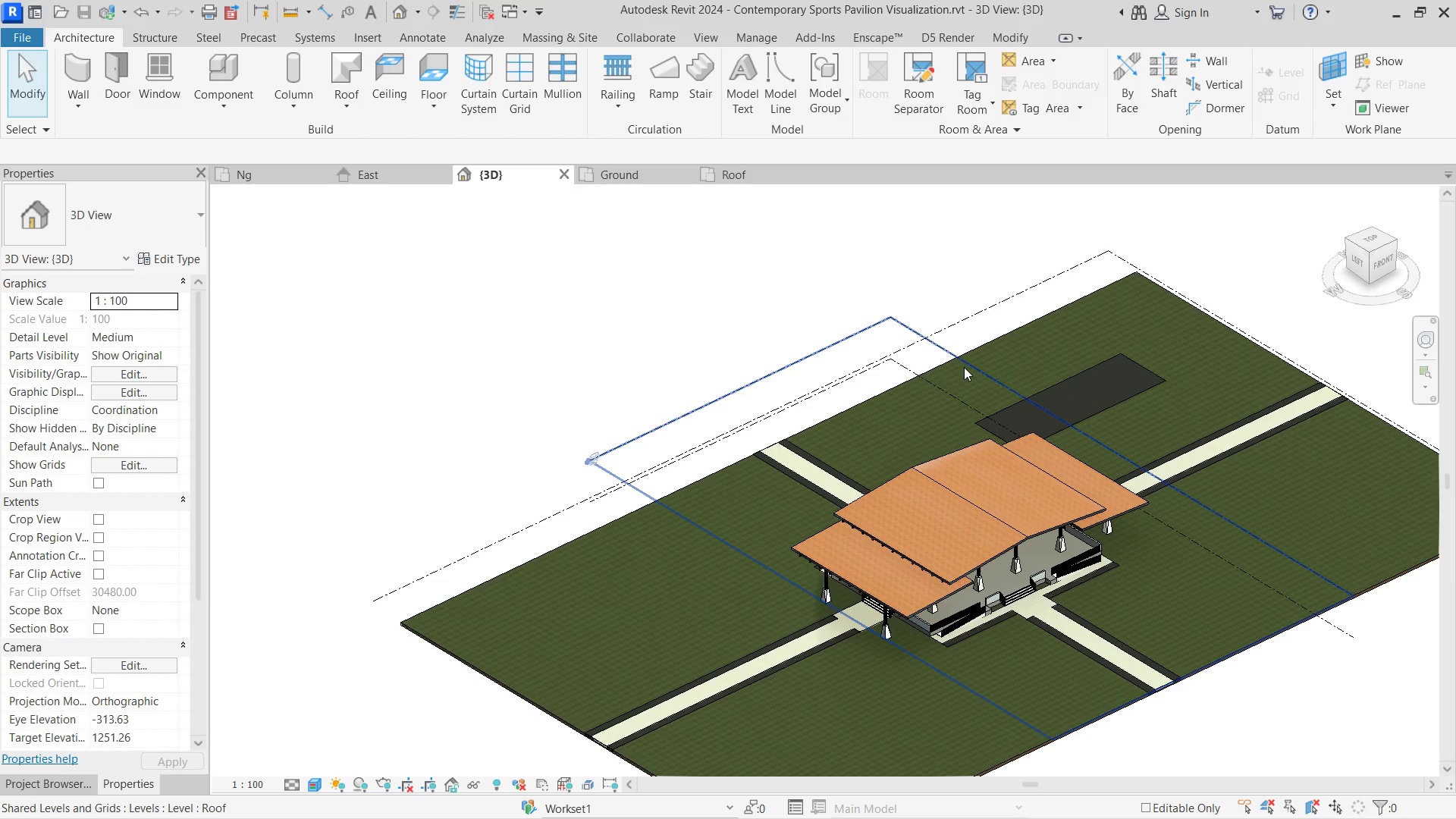 
left_click([1011, 406])
 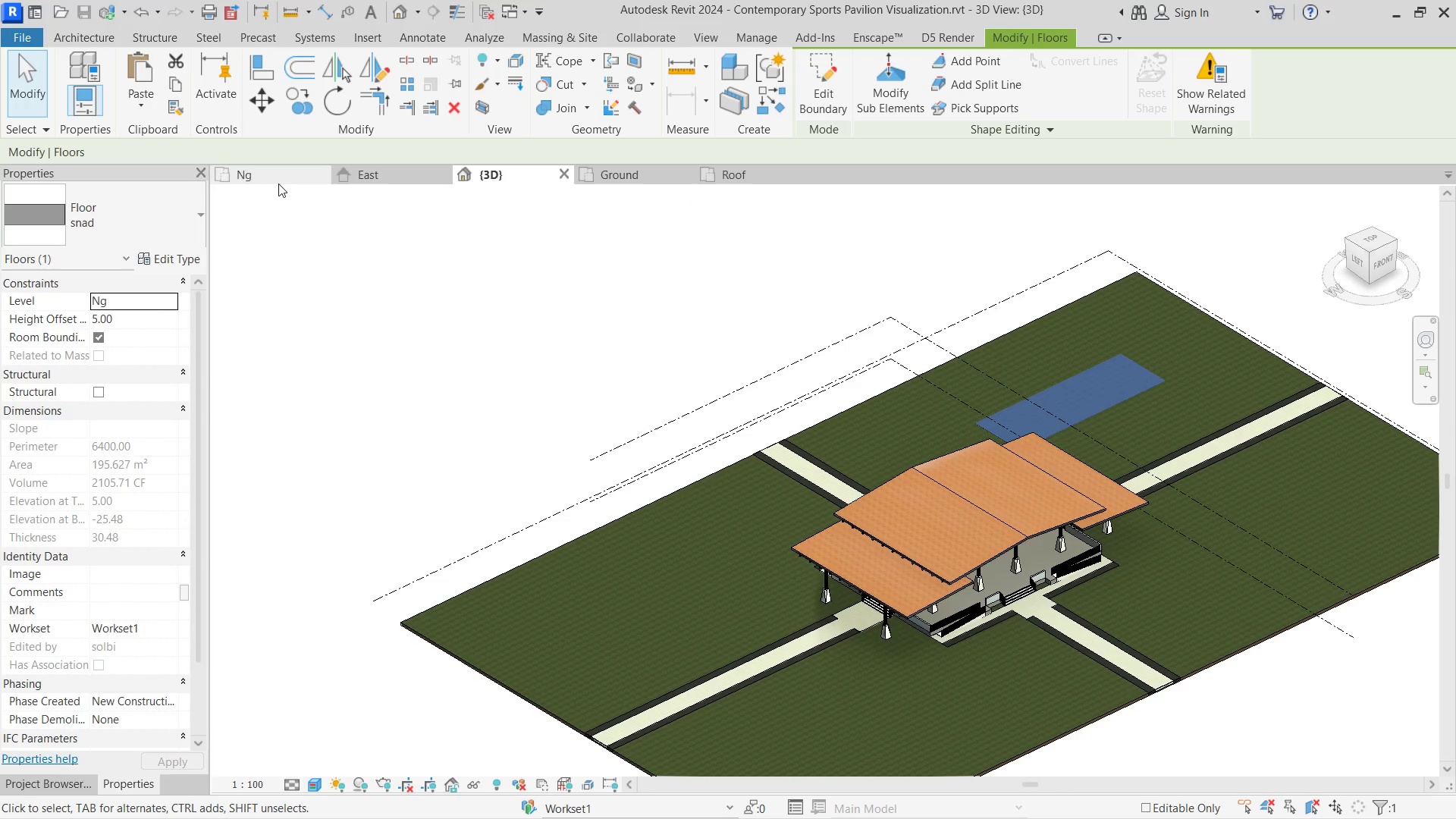 
left_click([277, 182])
 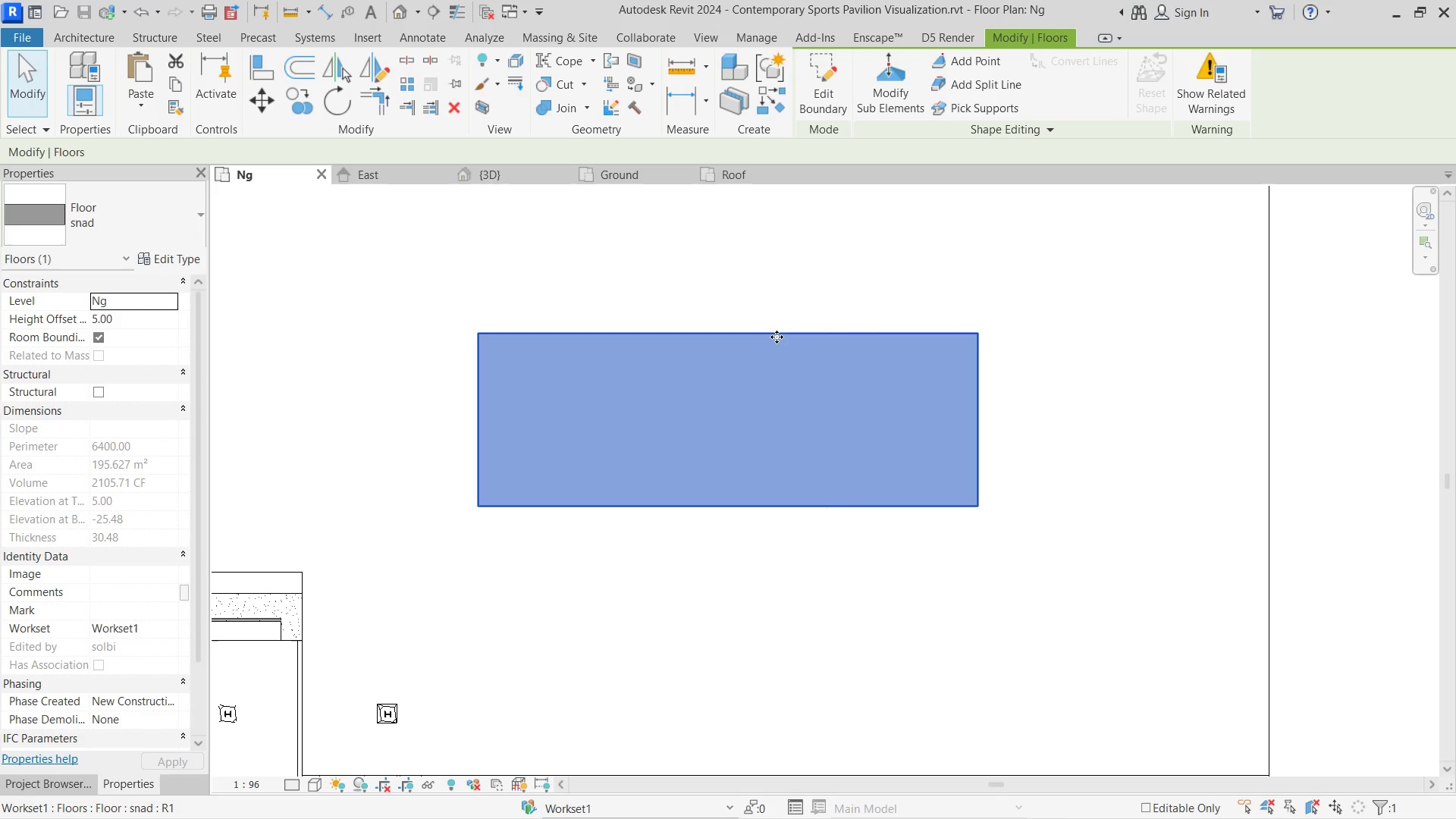 
double_click([777, 337])
 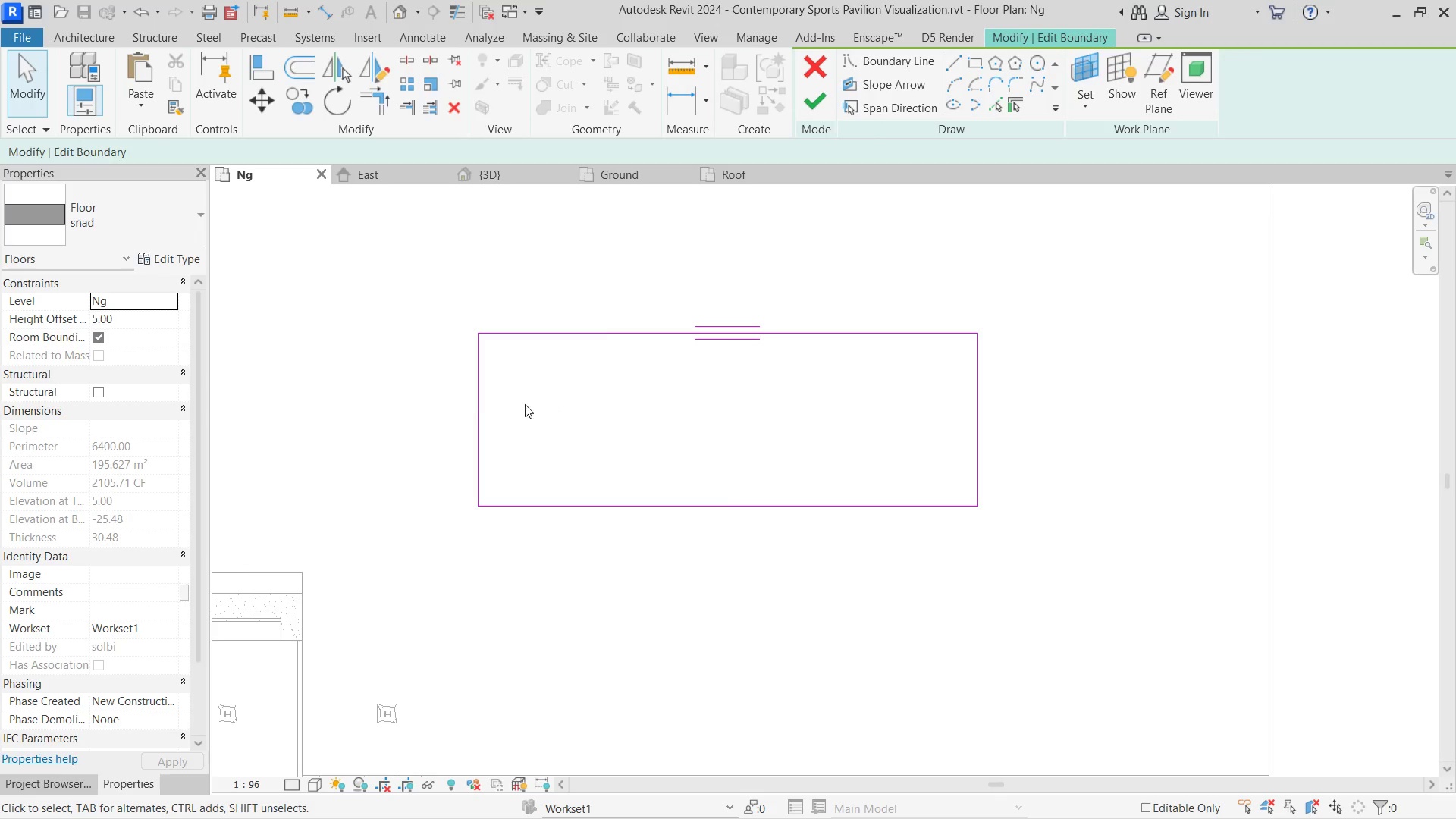 
left_click([558, 327])
 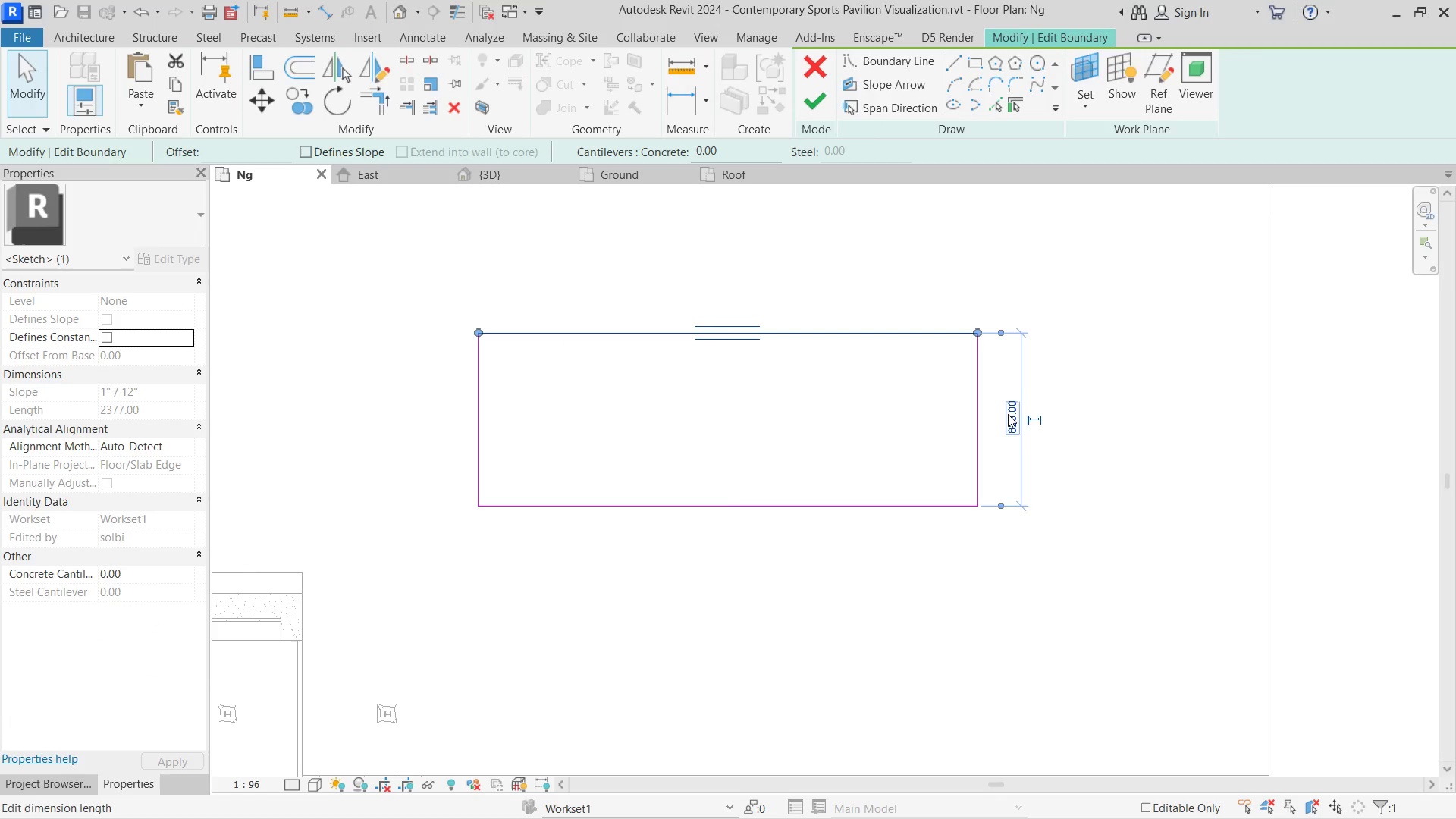 
left_click([1008, 414])
 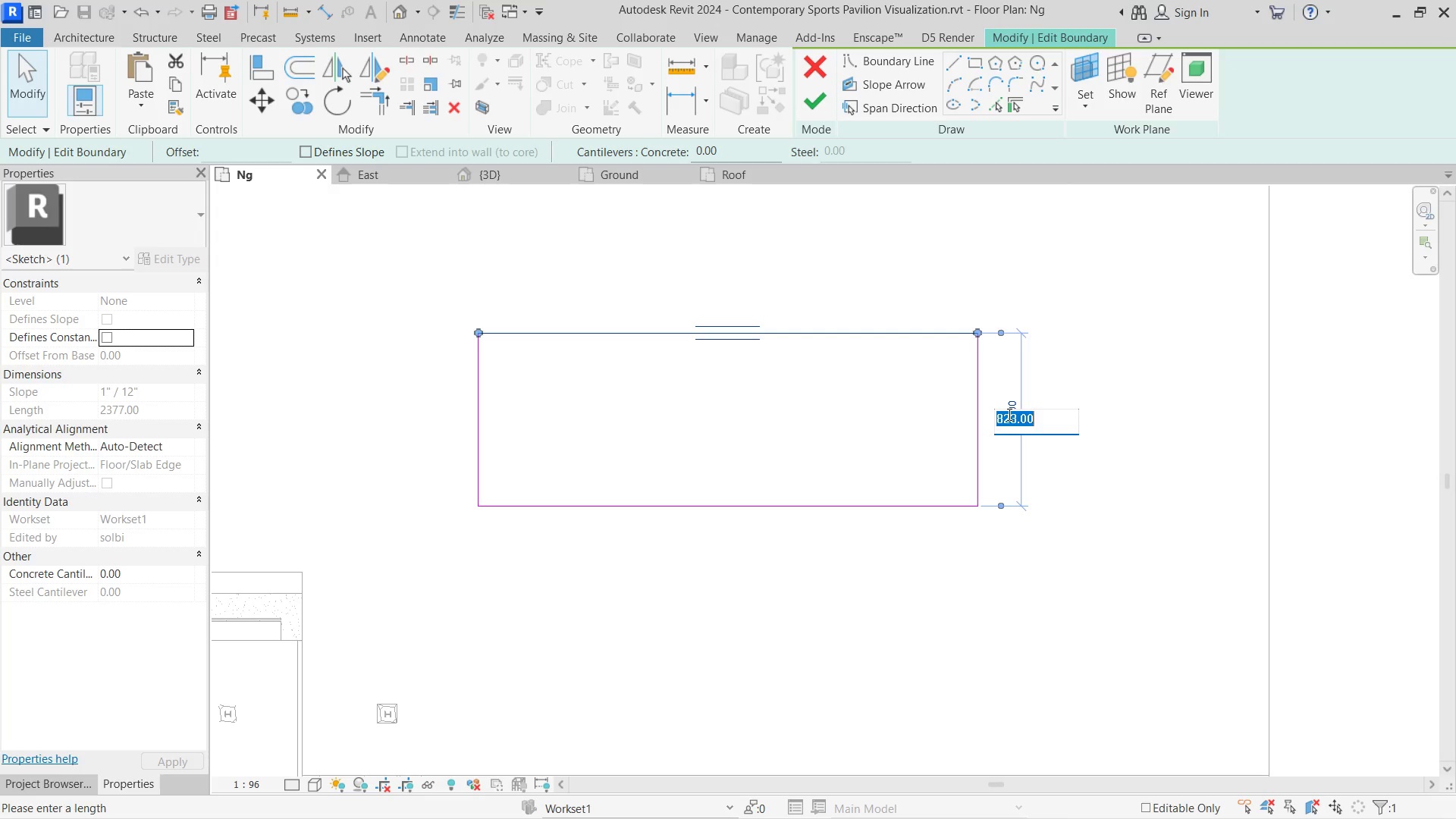 
key(Numpad1)
 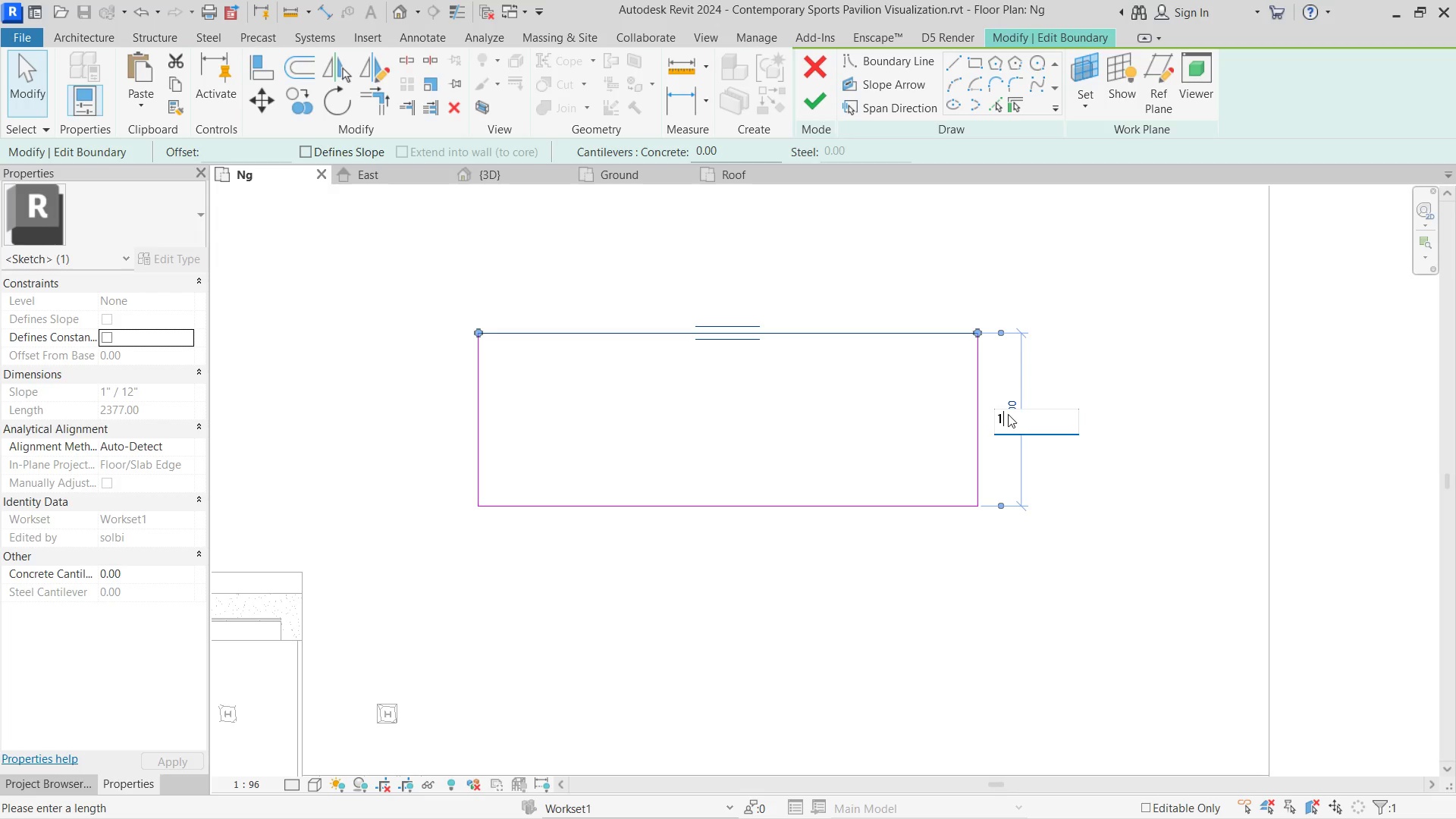 
key(Numpad0)
 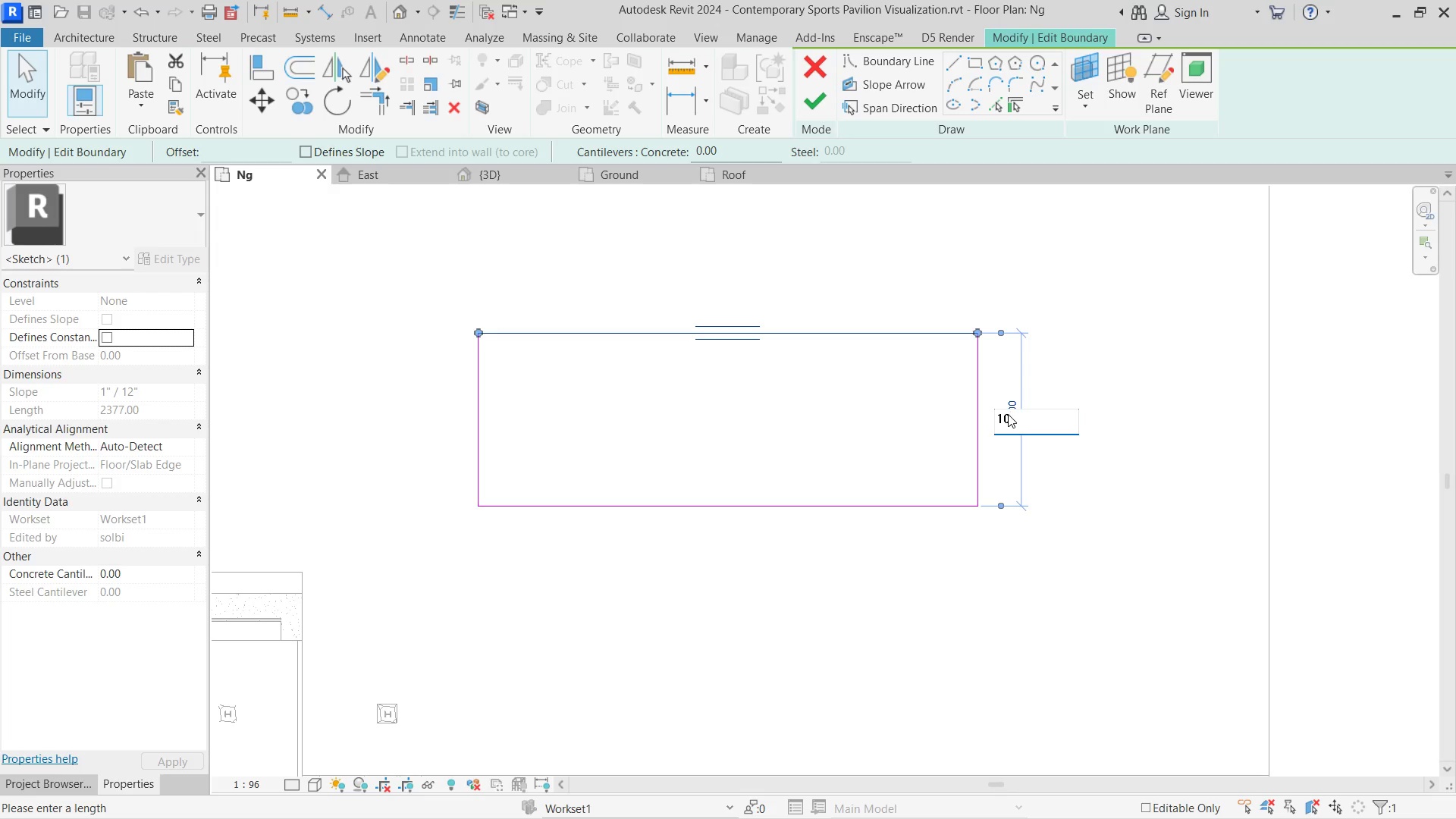 
key(Numpad9)
 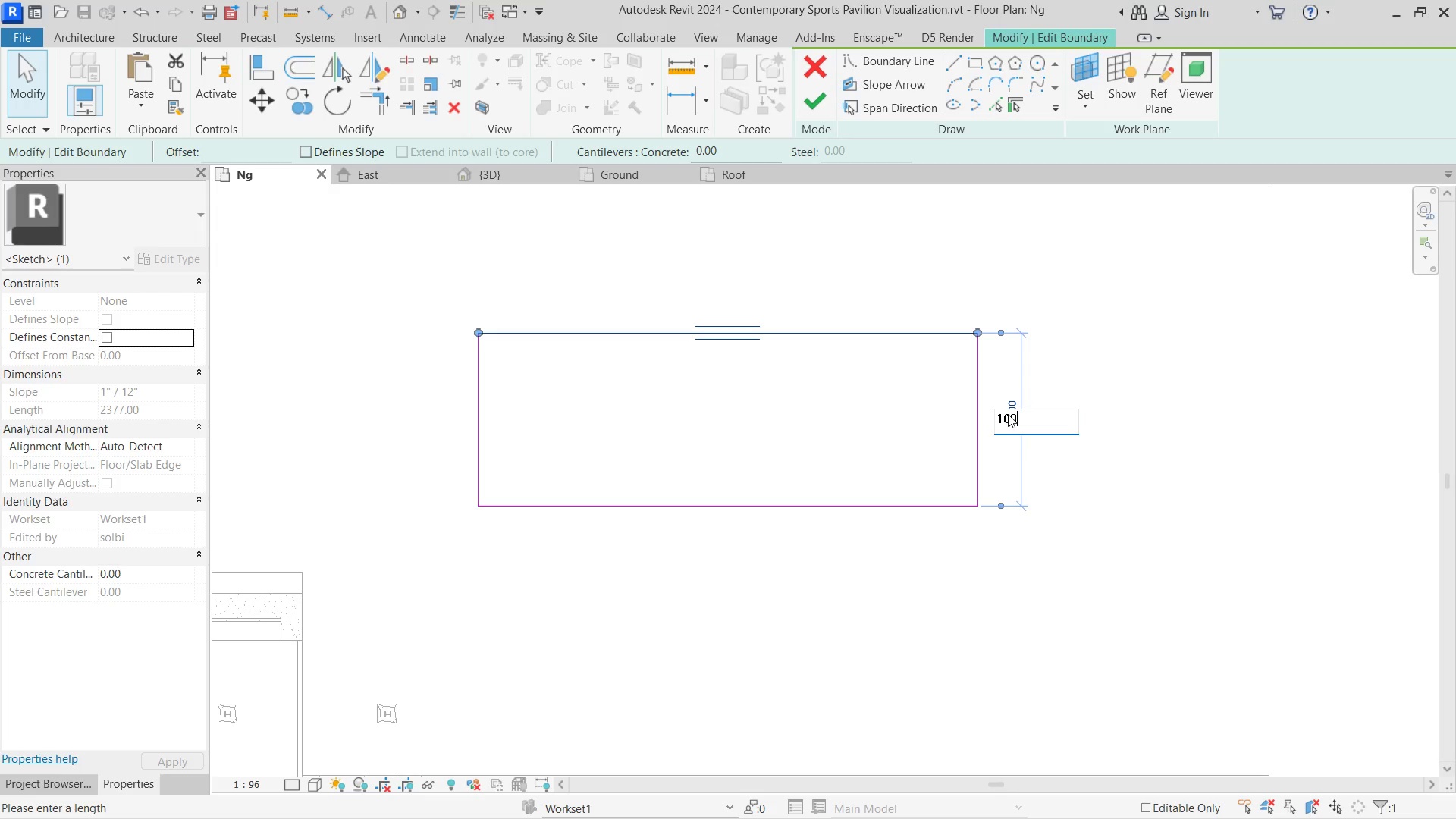 
key(Numpad7)
 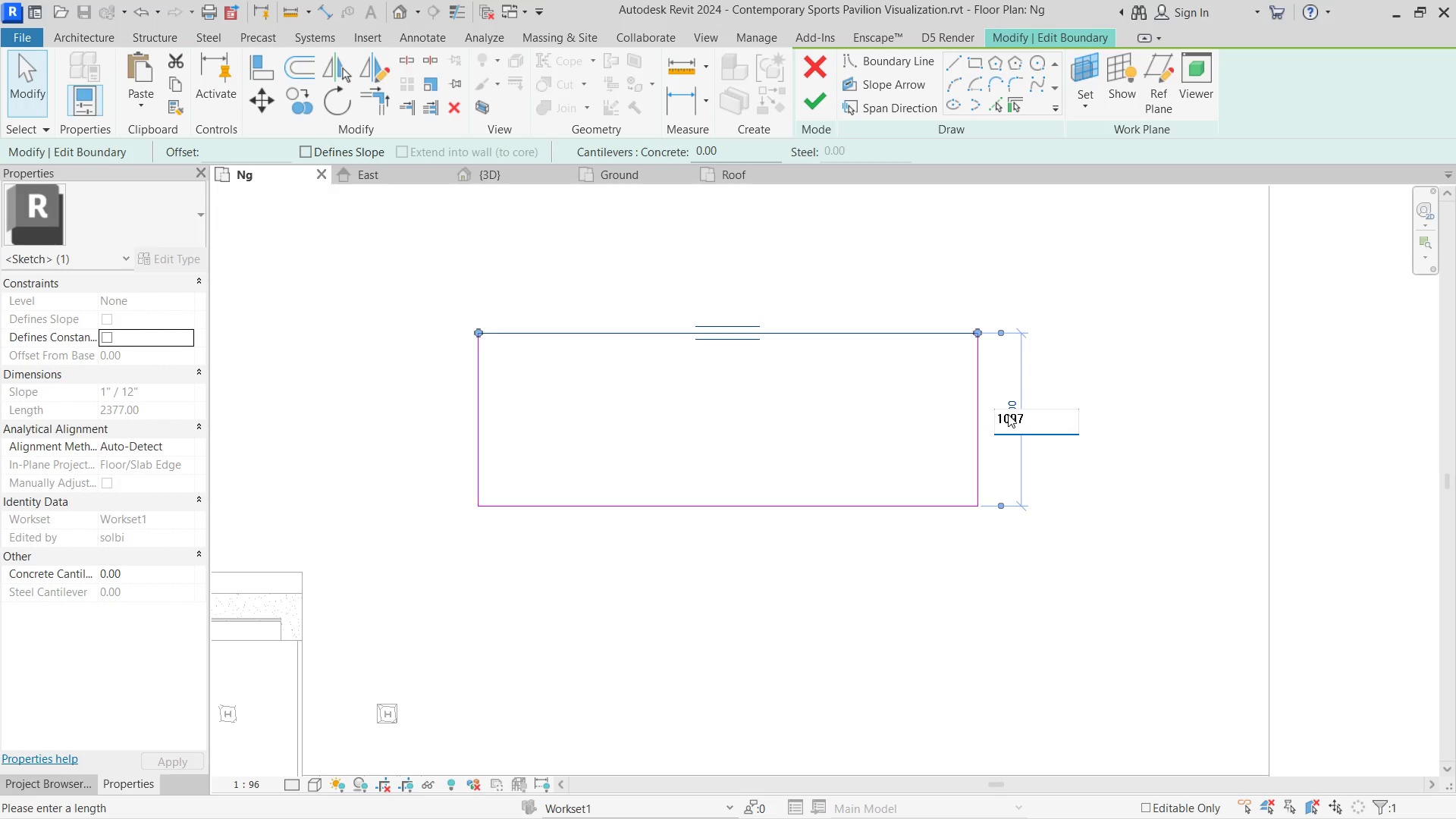 
key(NumpadEnter)
 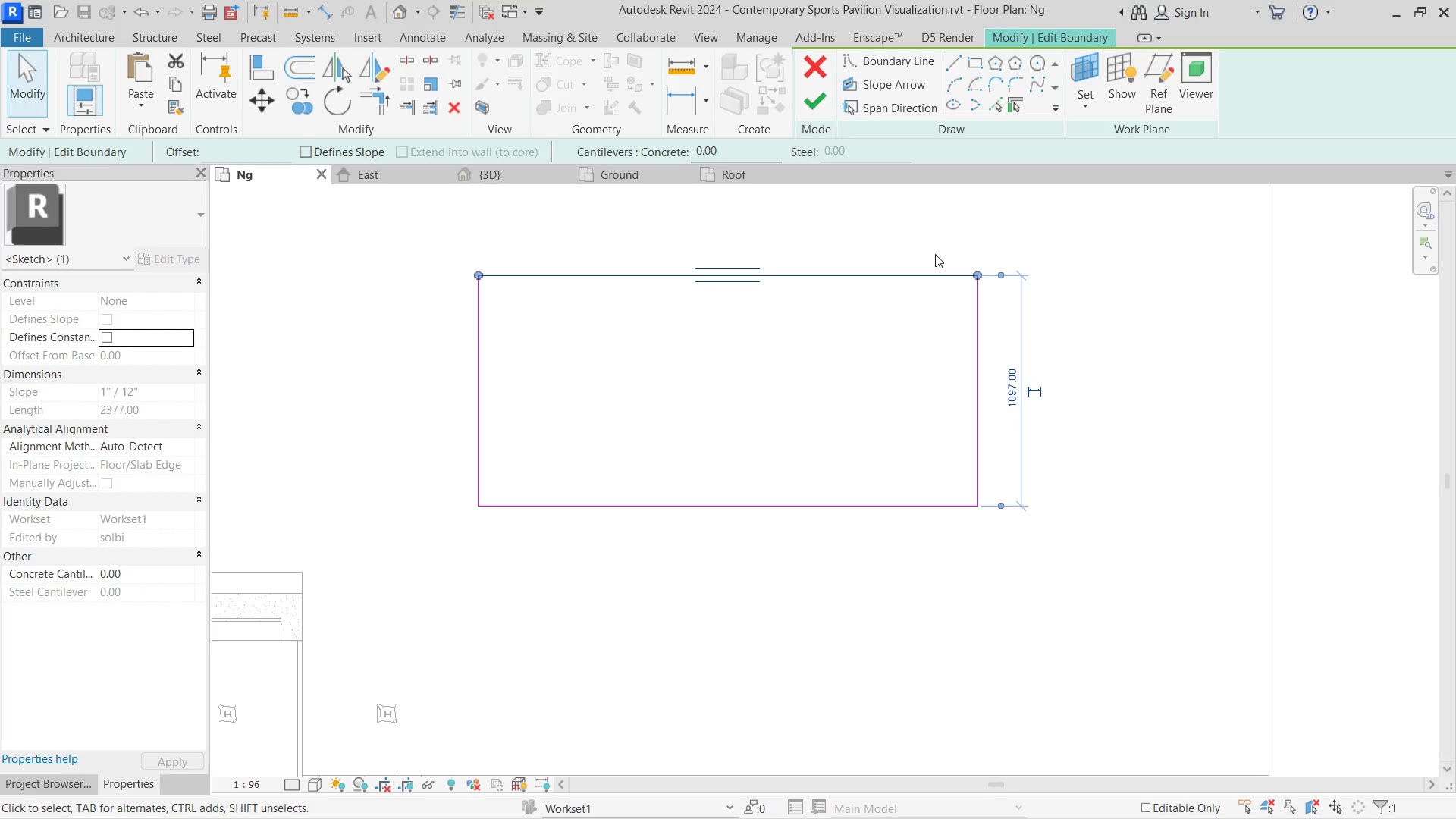 
wait(9.28)
 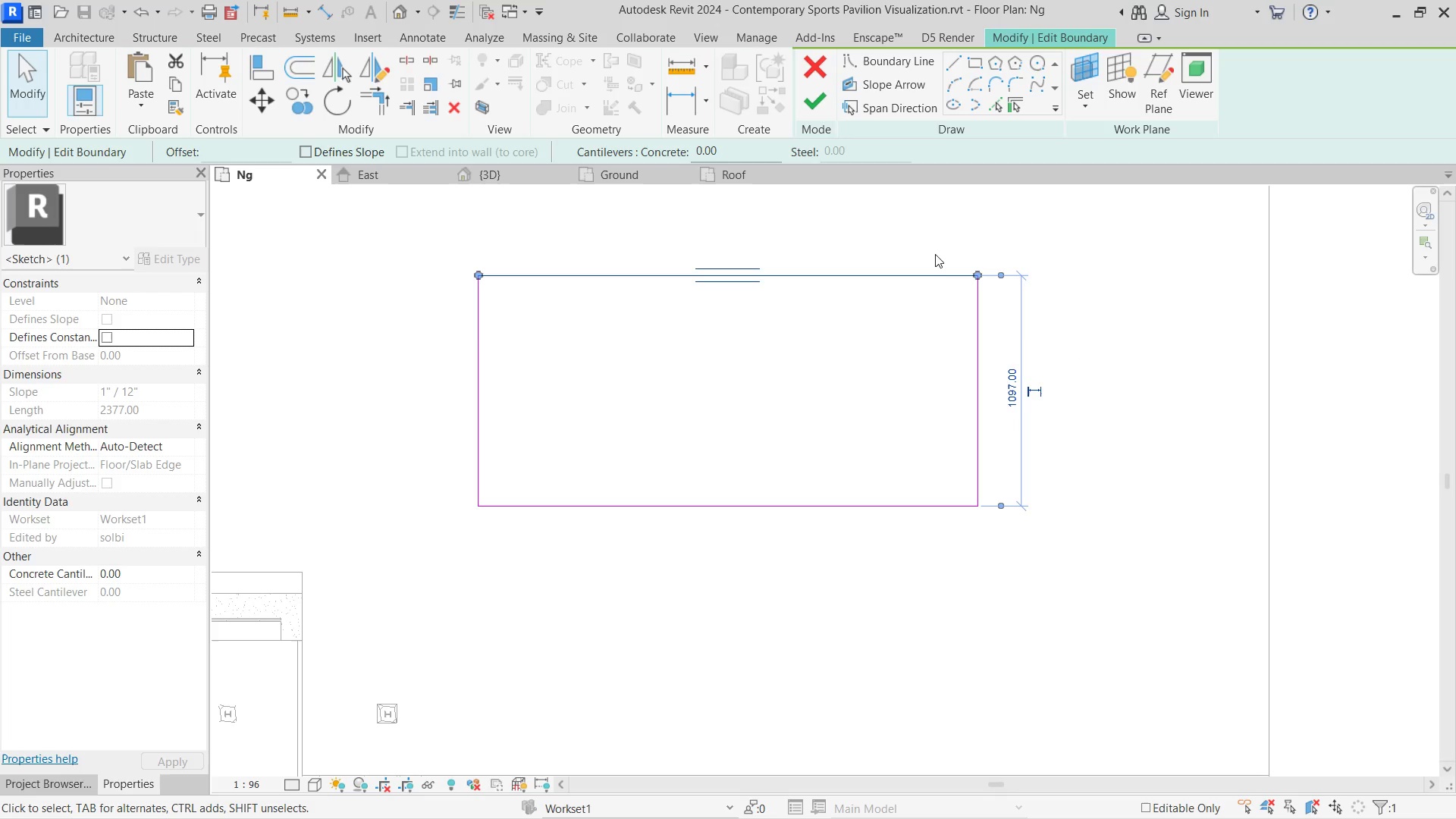 
left_click([808, 98])
 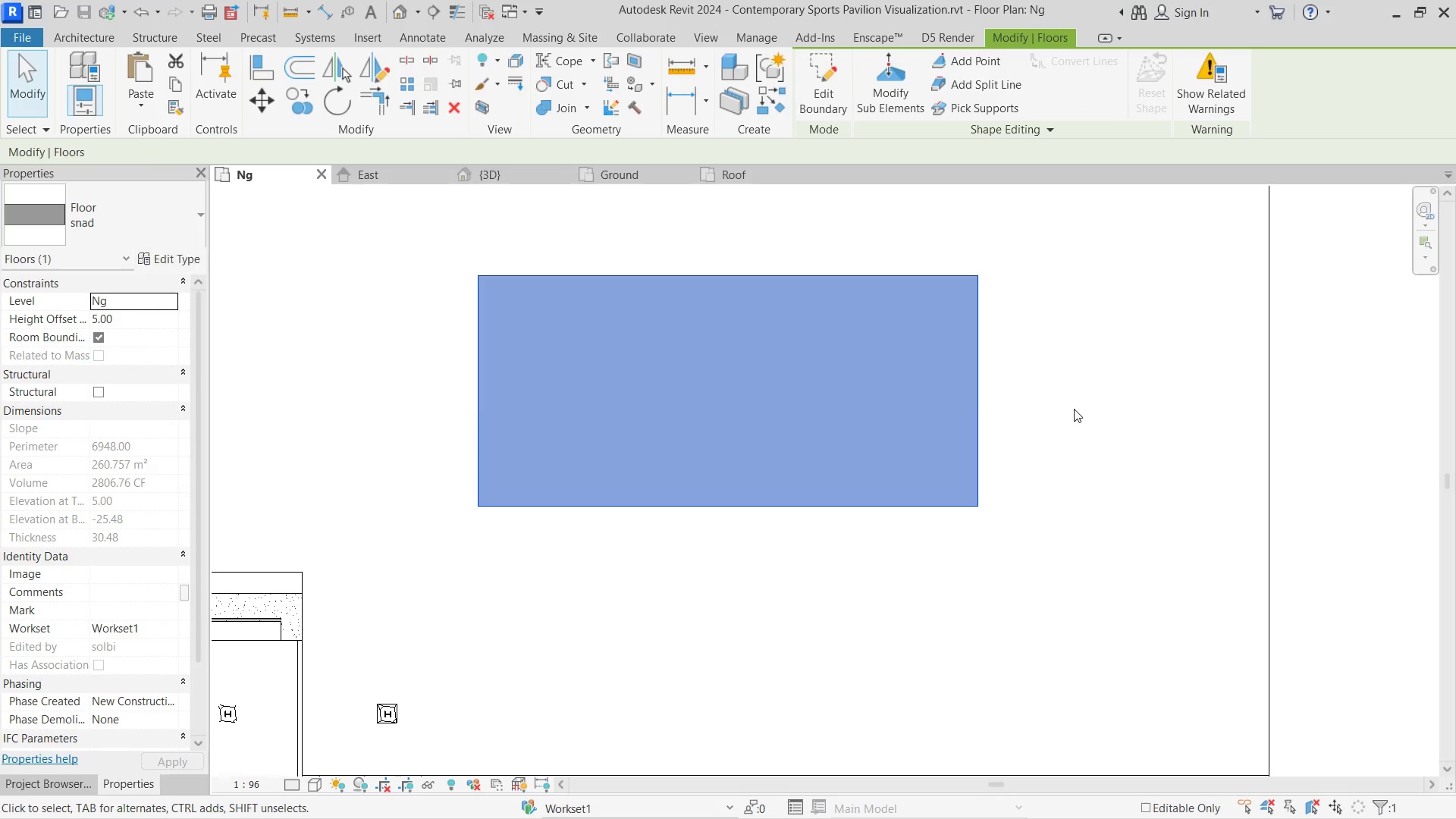 
scroll: coordinate [1074, 409], scroll_direction: down, amount: 8.0
 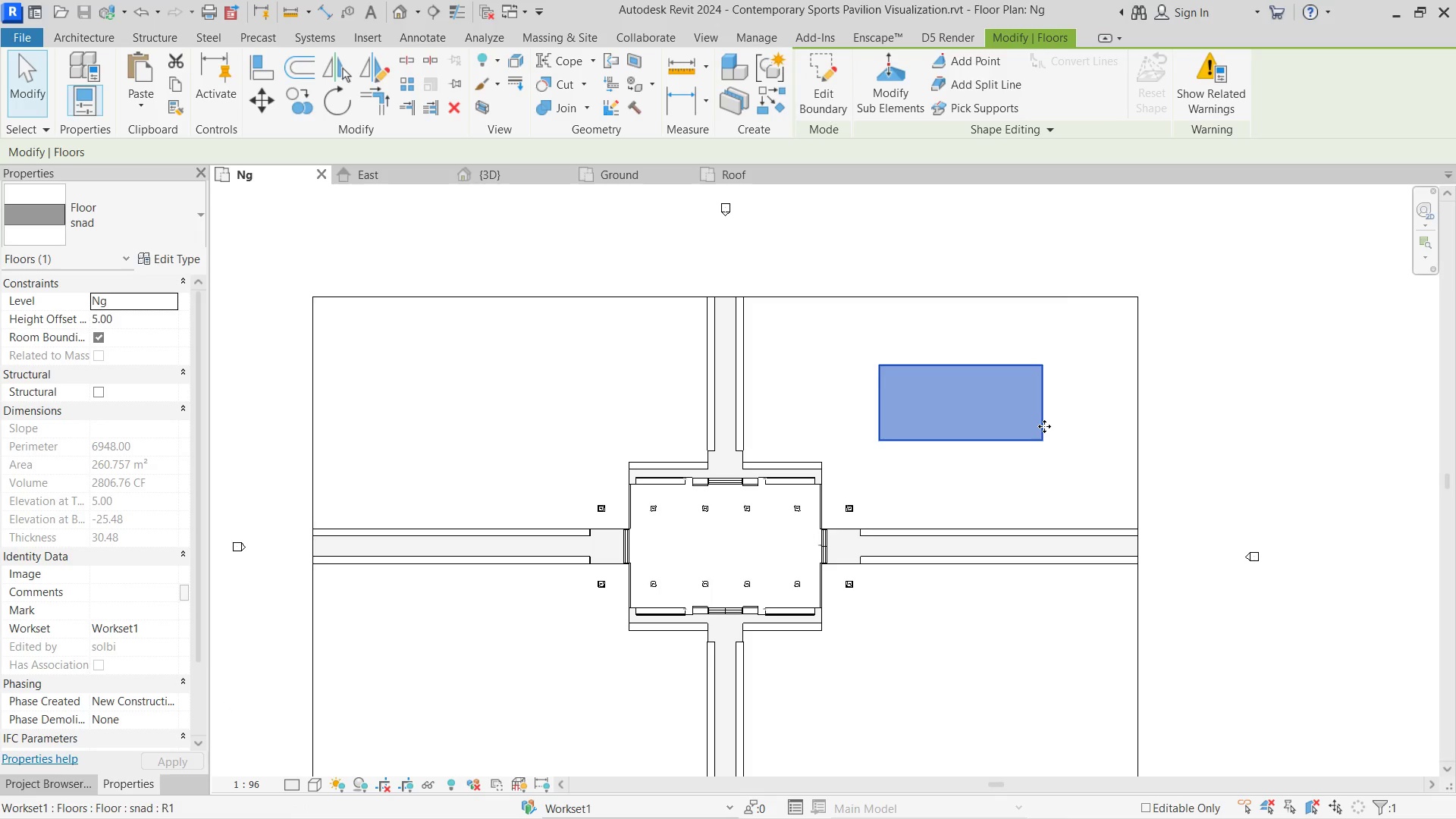 
left_click([351, 106])
 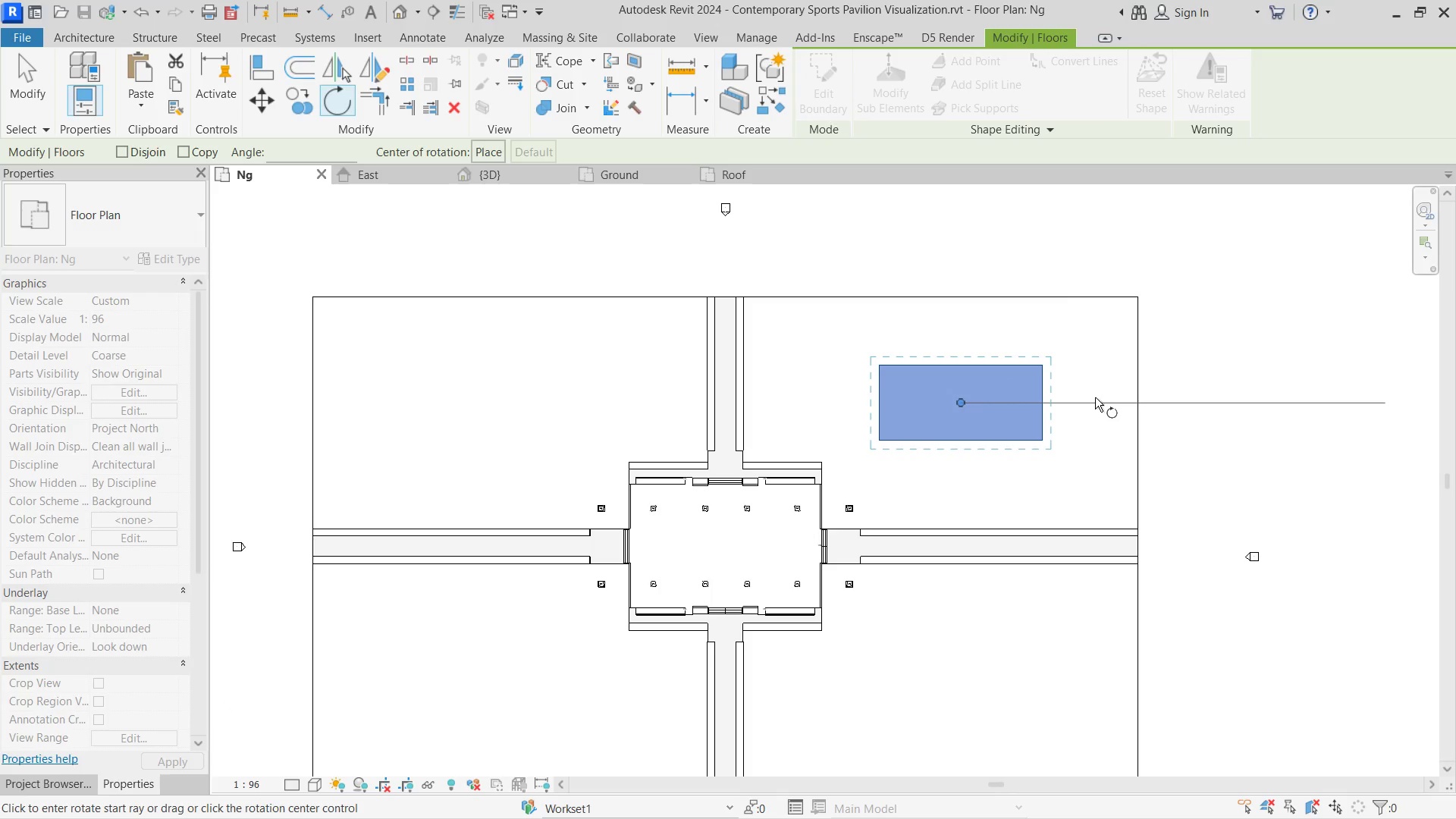 
left_click([1095, 397])
 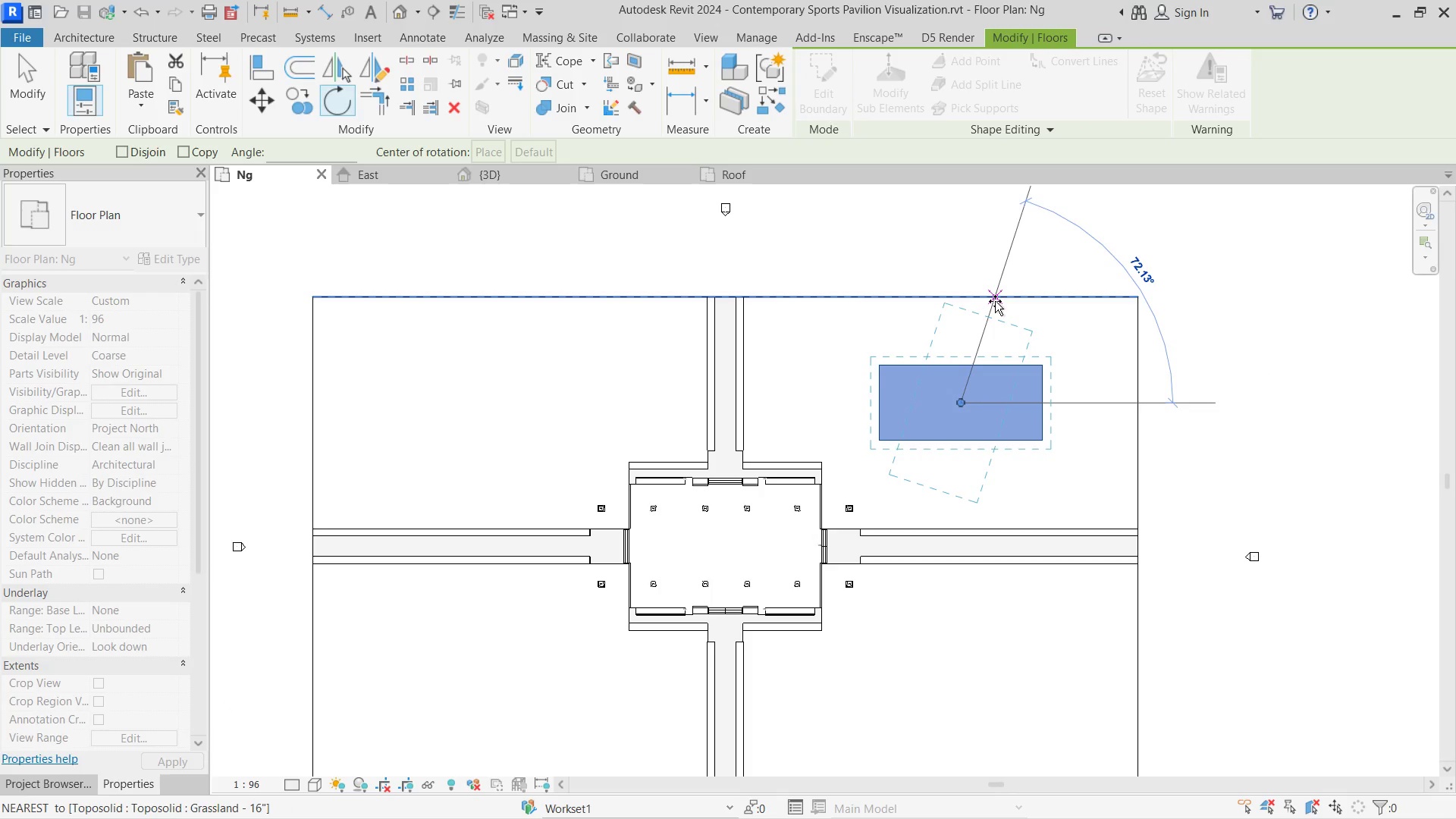 
key(Numpad9)
 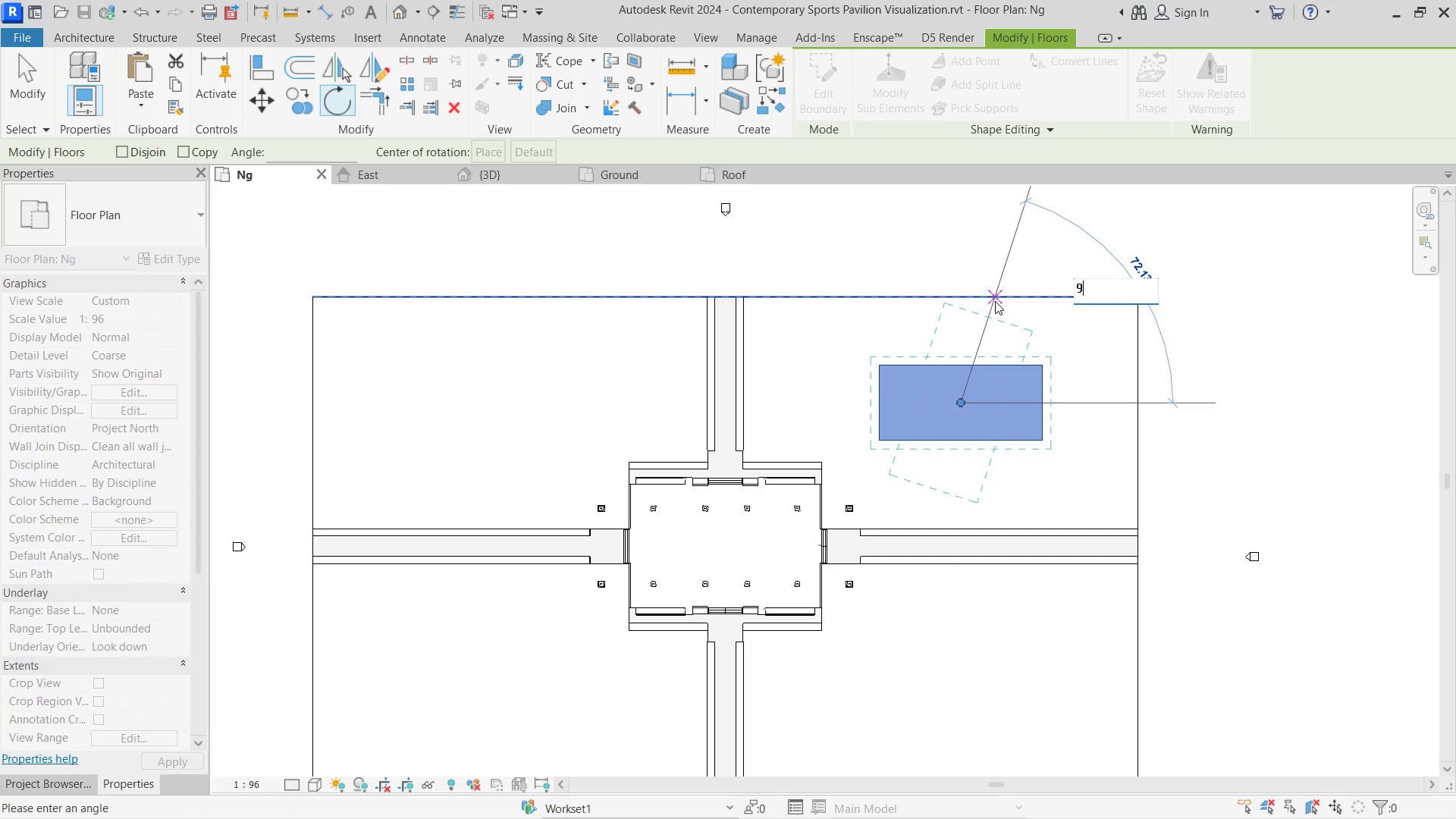 
key(Numpad0)
 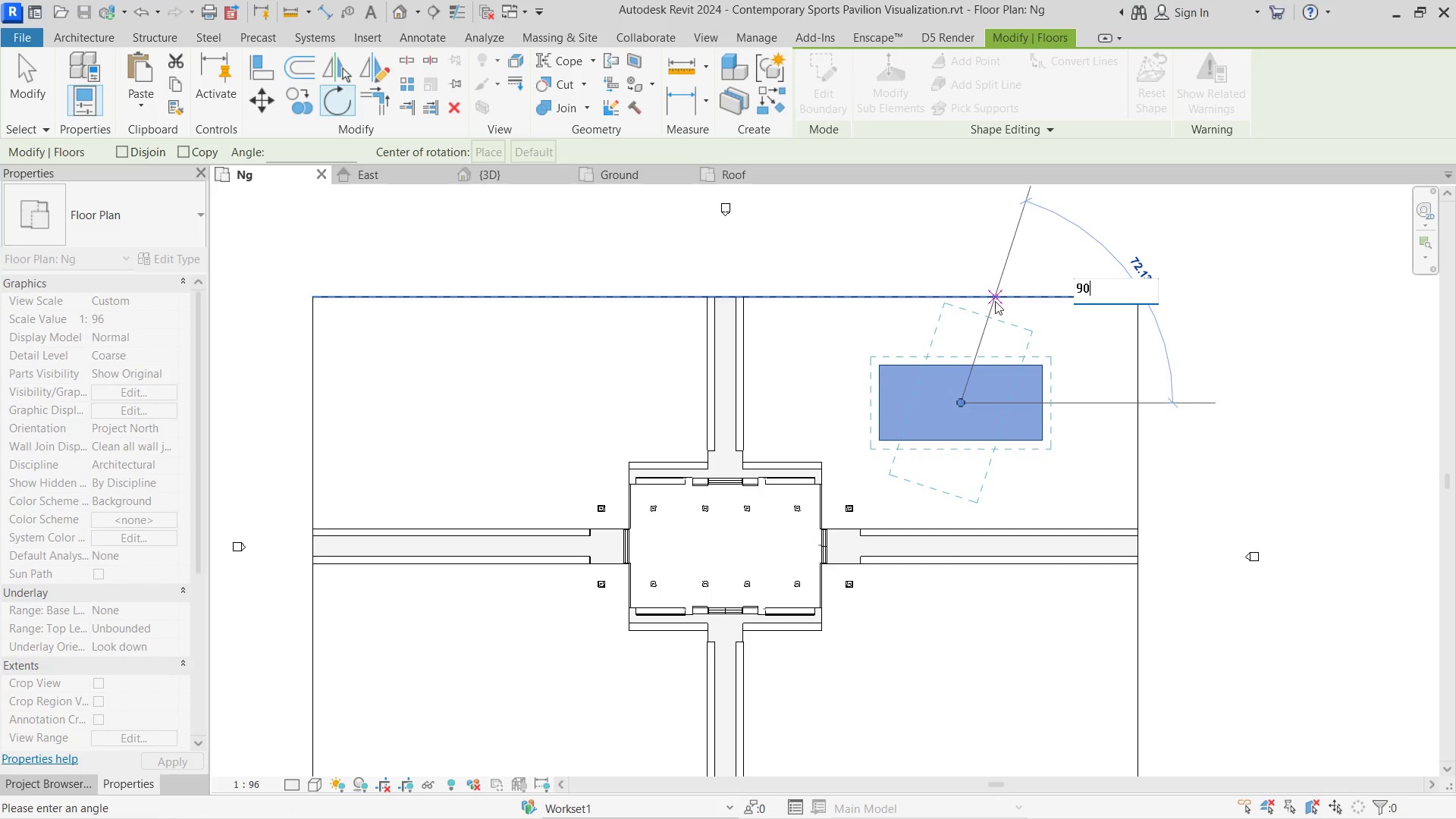 
key(NumpadEnter)
 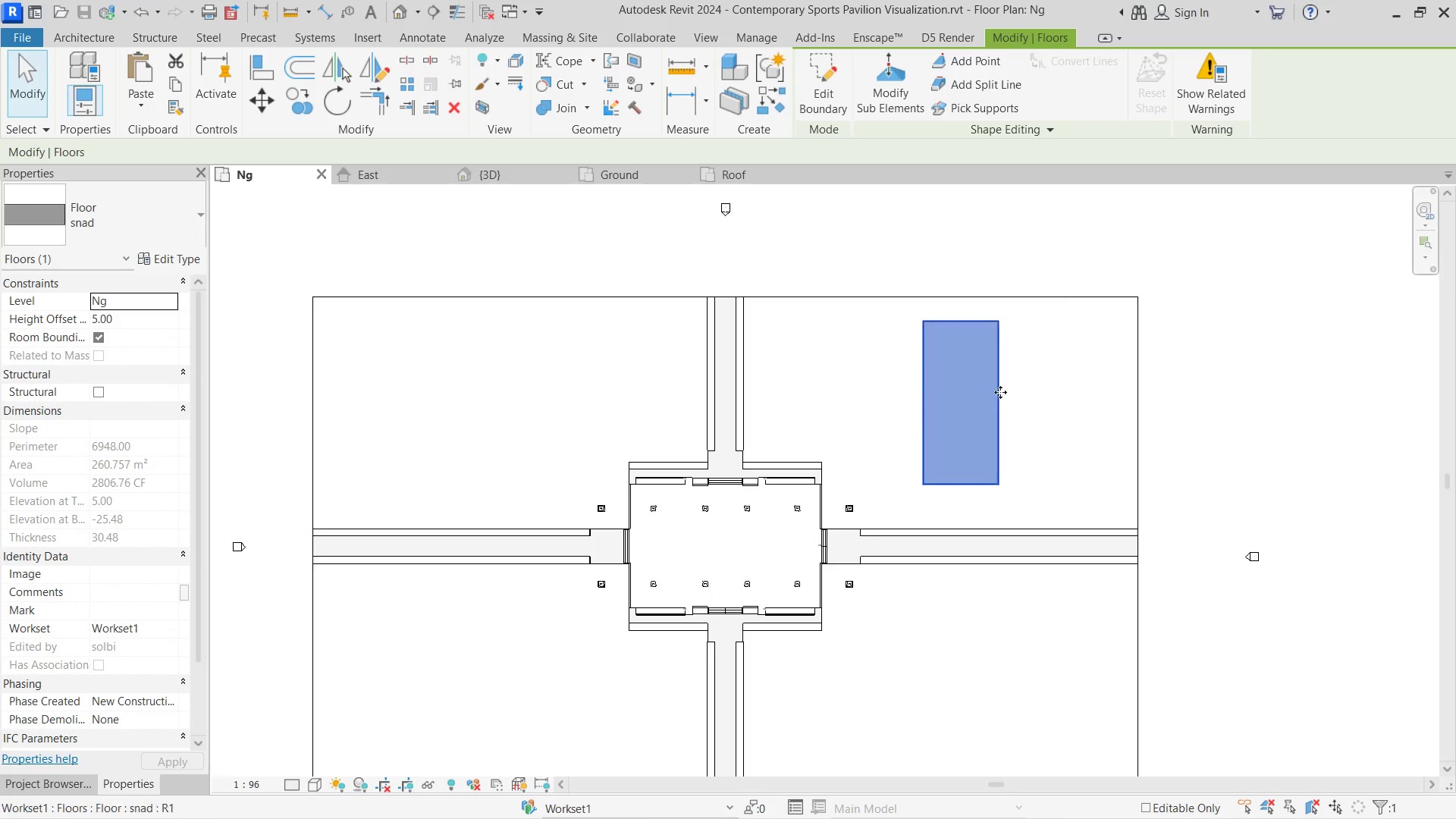 
left_click_drag(start_coordinate=[1004, 384], to_coordinate=[917, 379])
 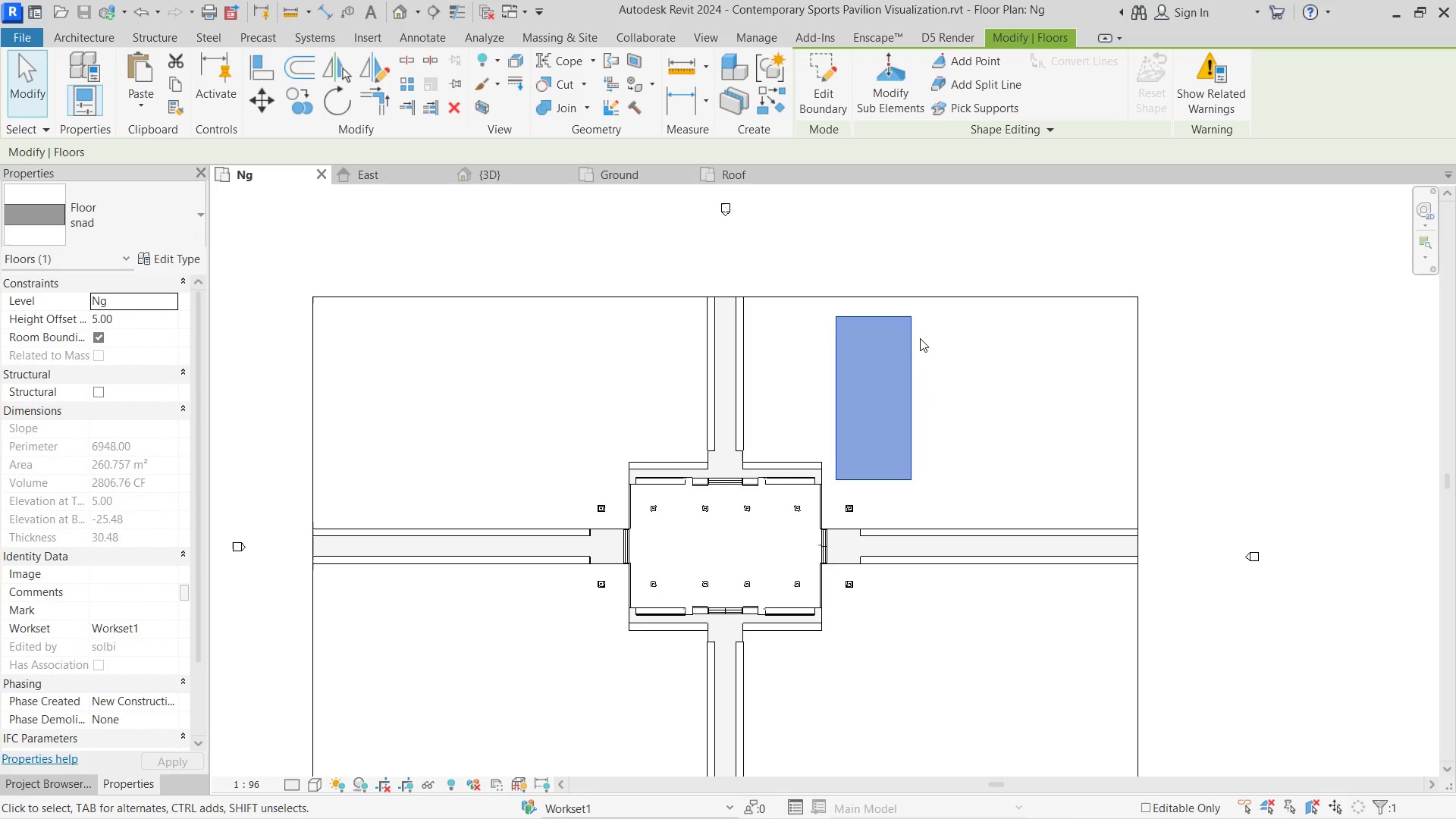 
scroll: coordinate [935, 339], scroll_direction: up, amount: 3.0
 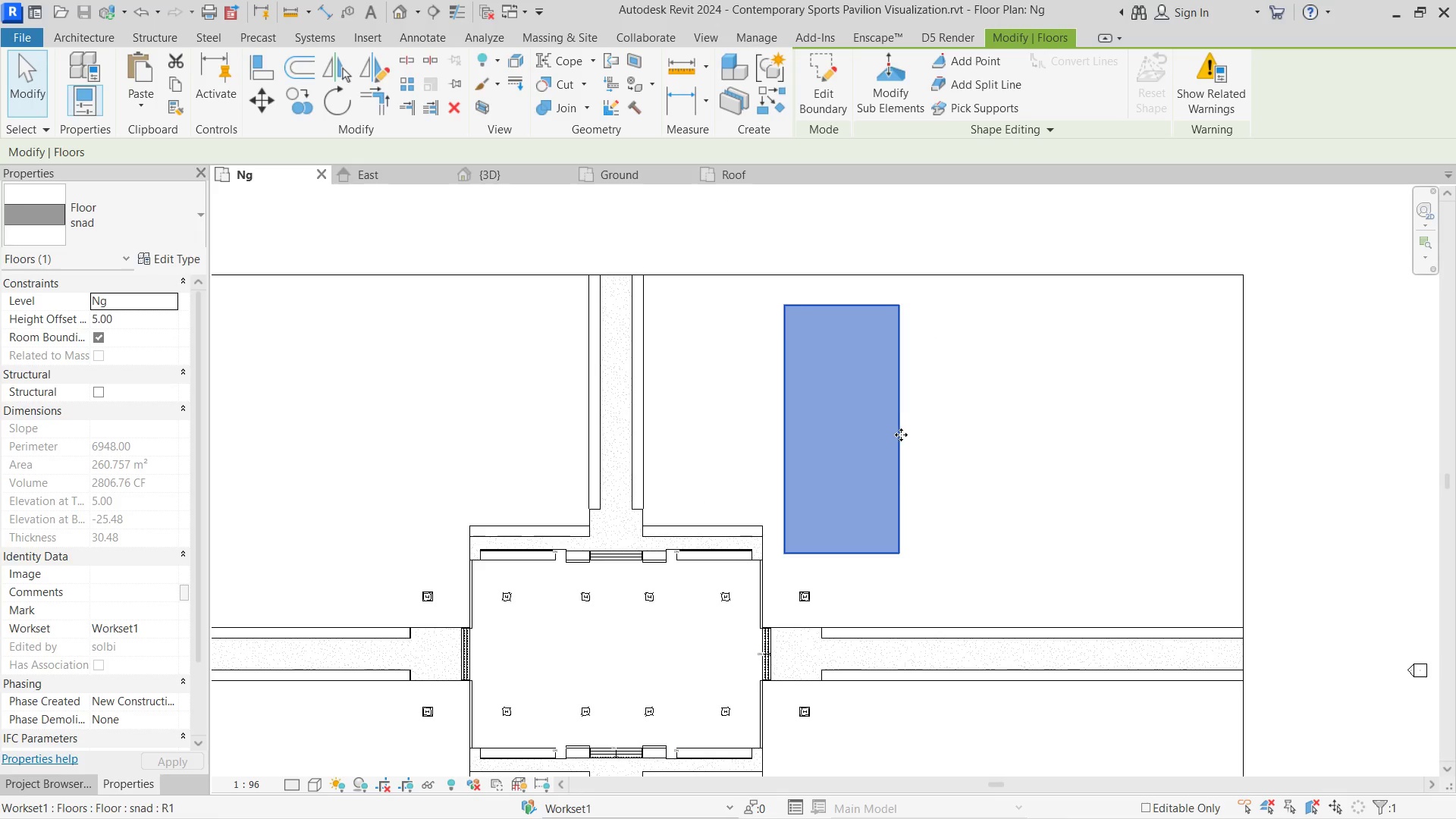 
left_click_drag(start_coordinate=[901, 435], to_coordinate=[939, 446])
 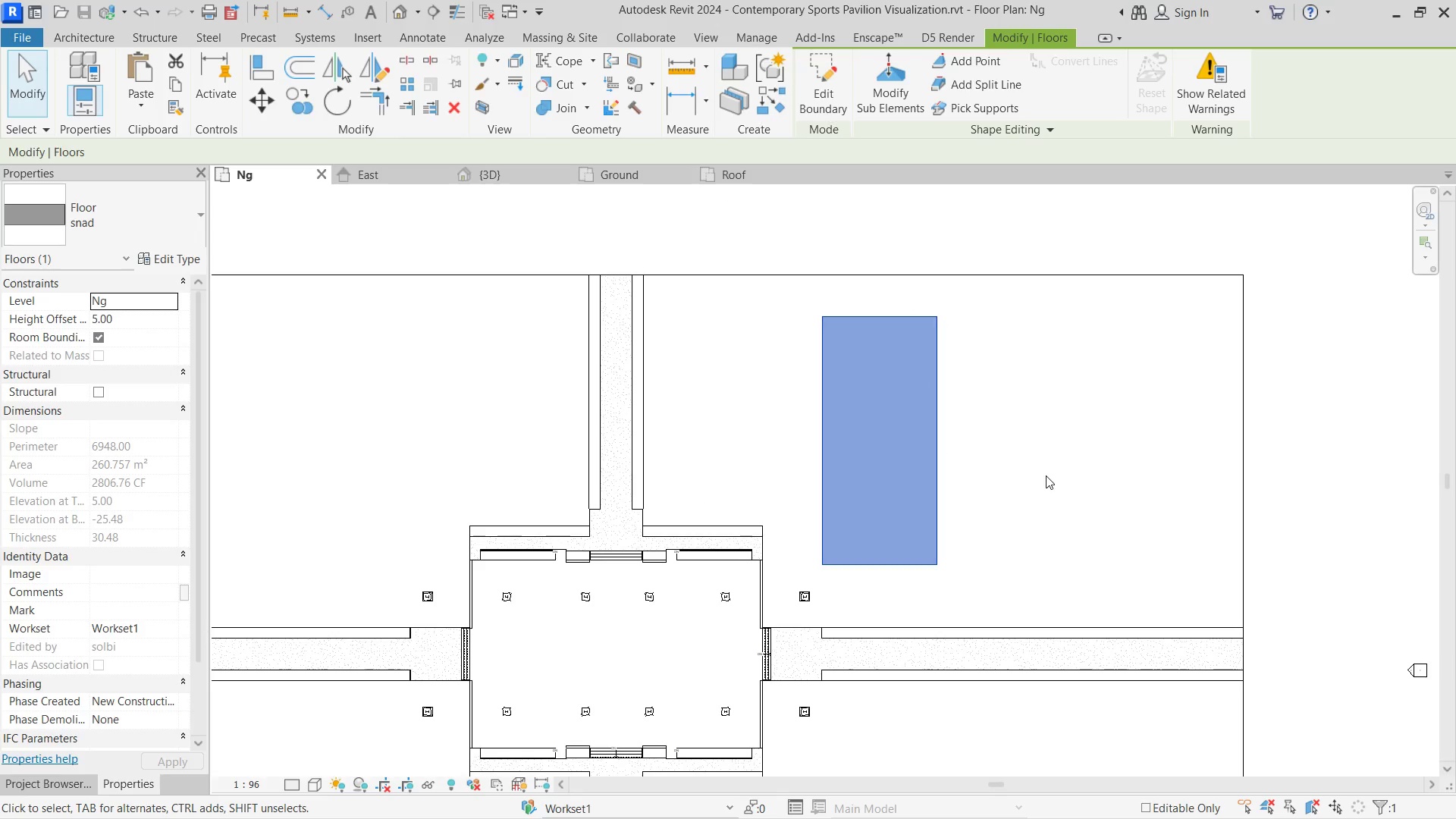 
left_click([1046, 475])
 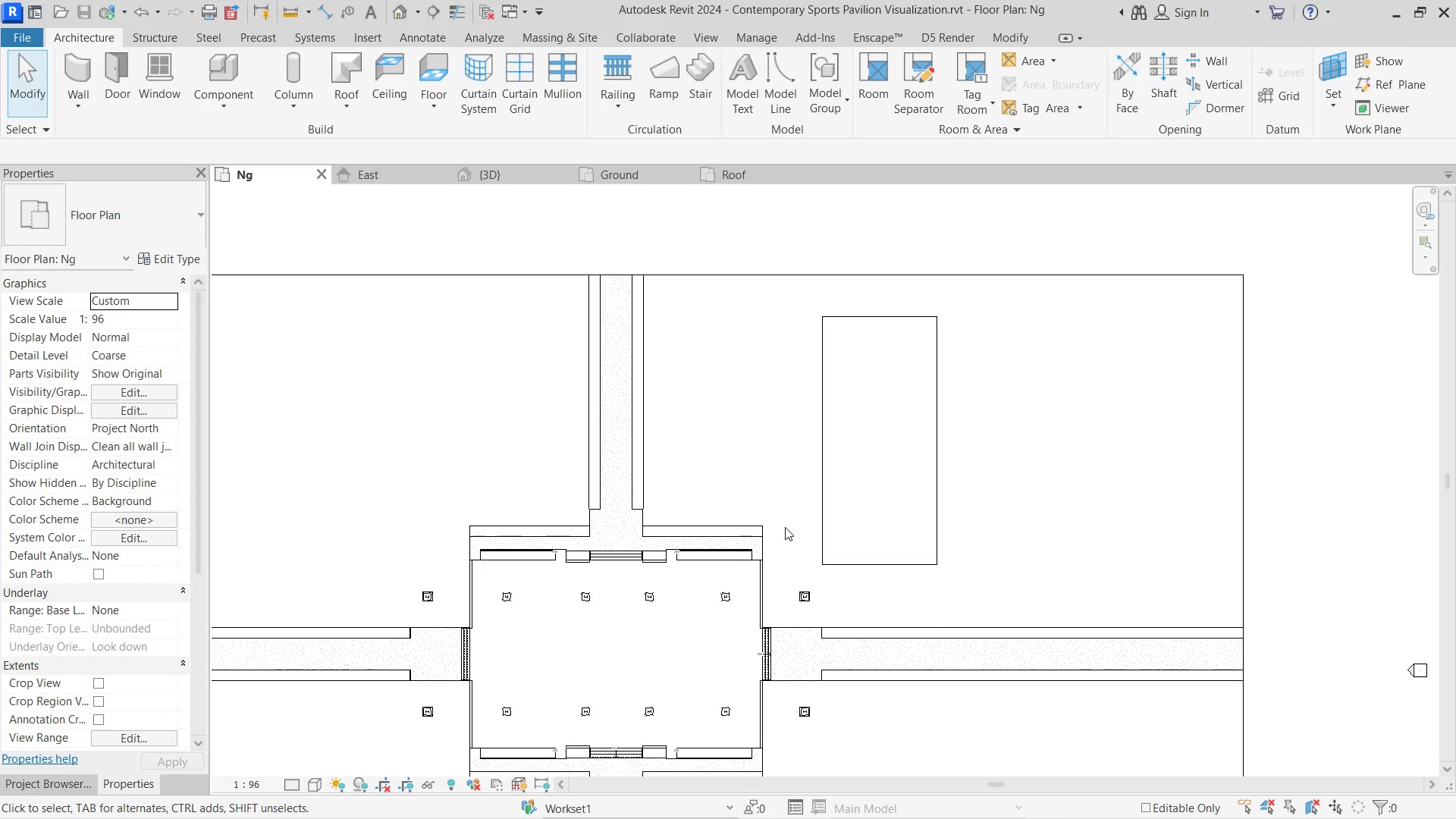 
type(li)
 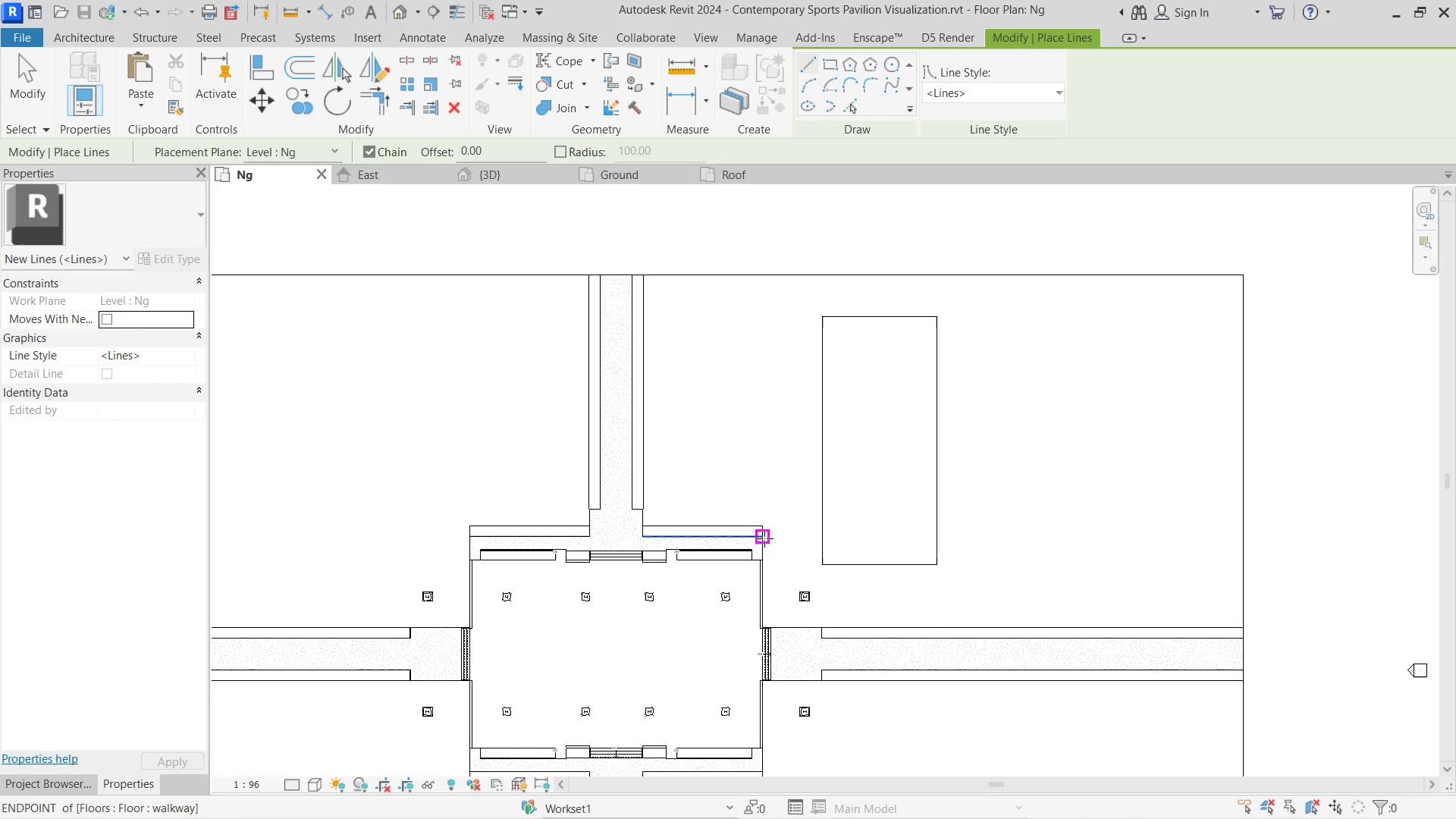 
left_click([764, 538])
 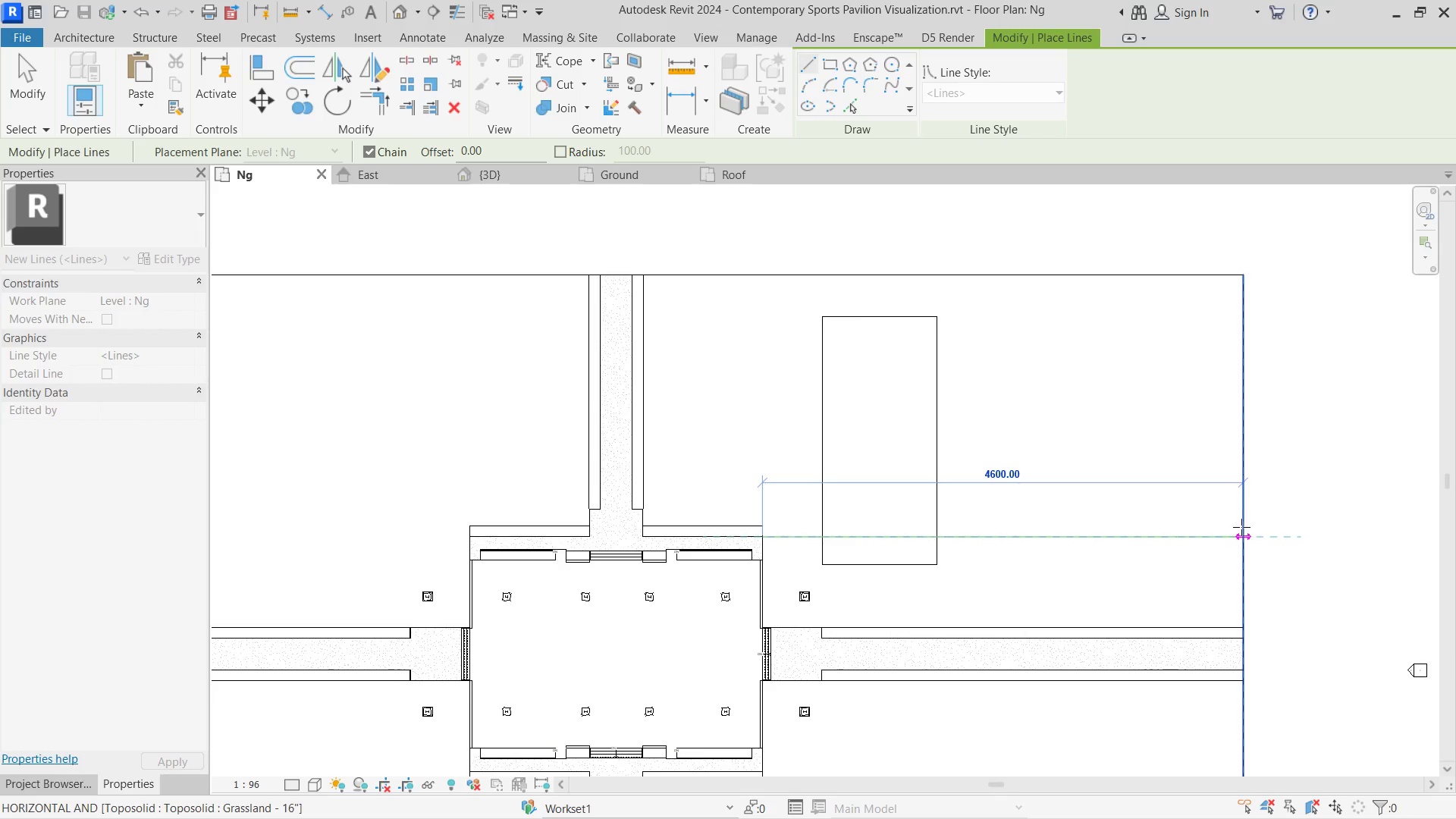 
left_click([1241, 527])
 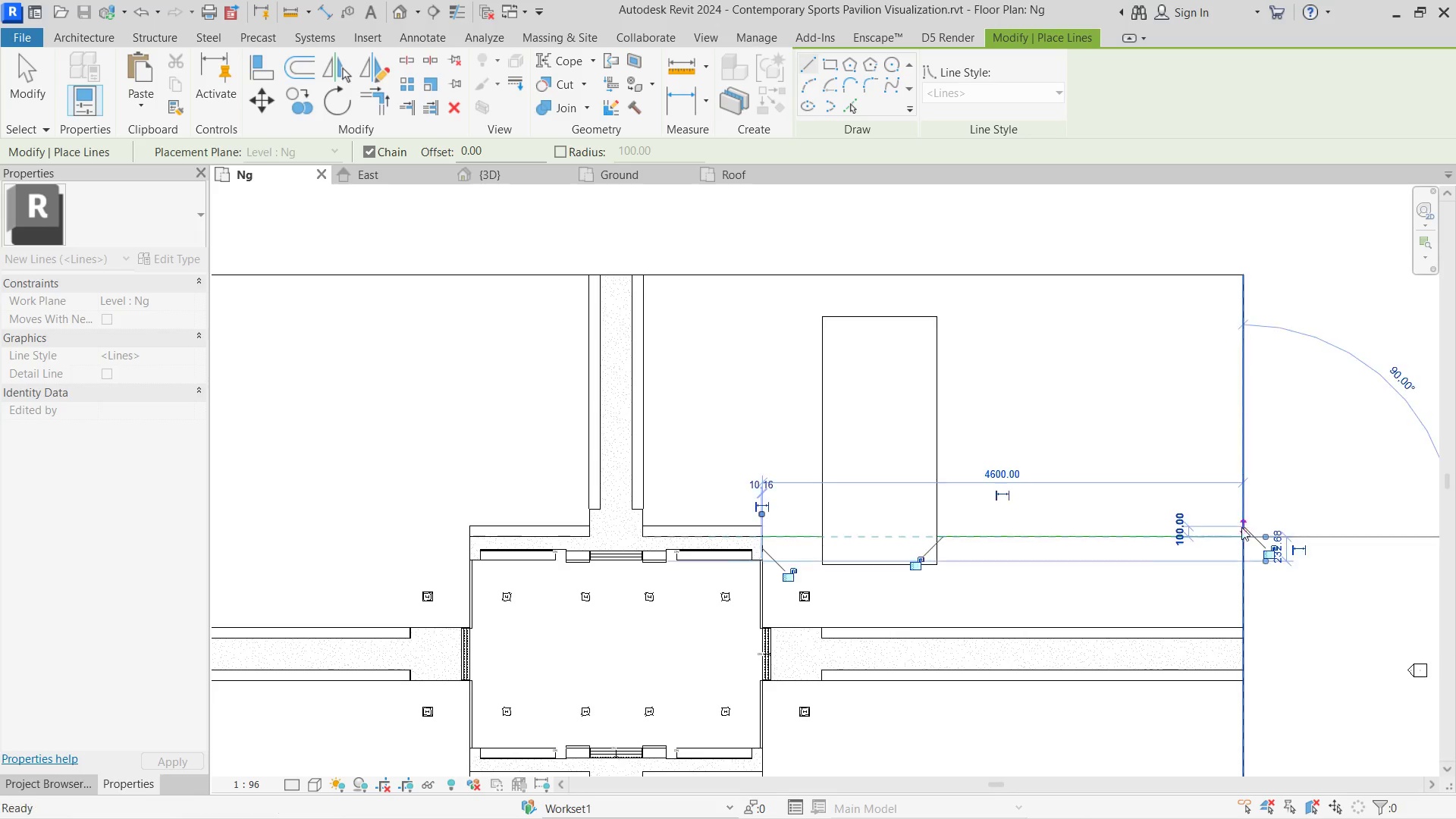 
key(Escape)
 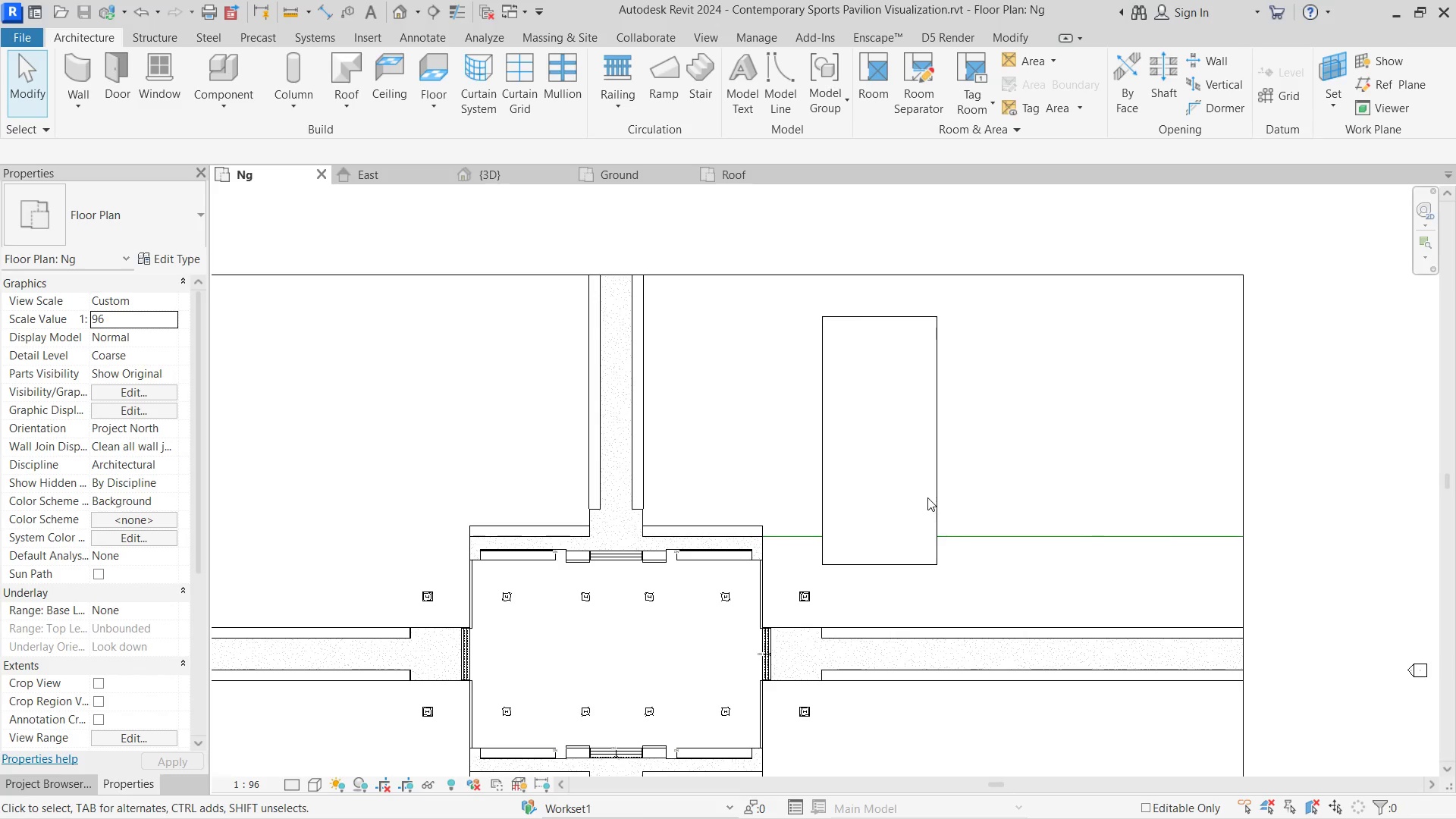 
left_click([945, 475])
 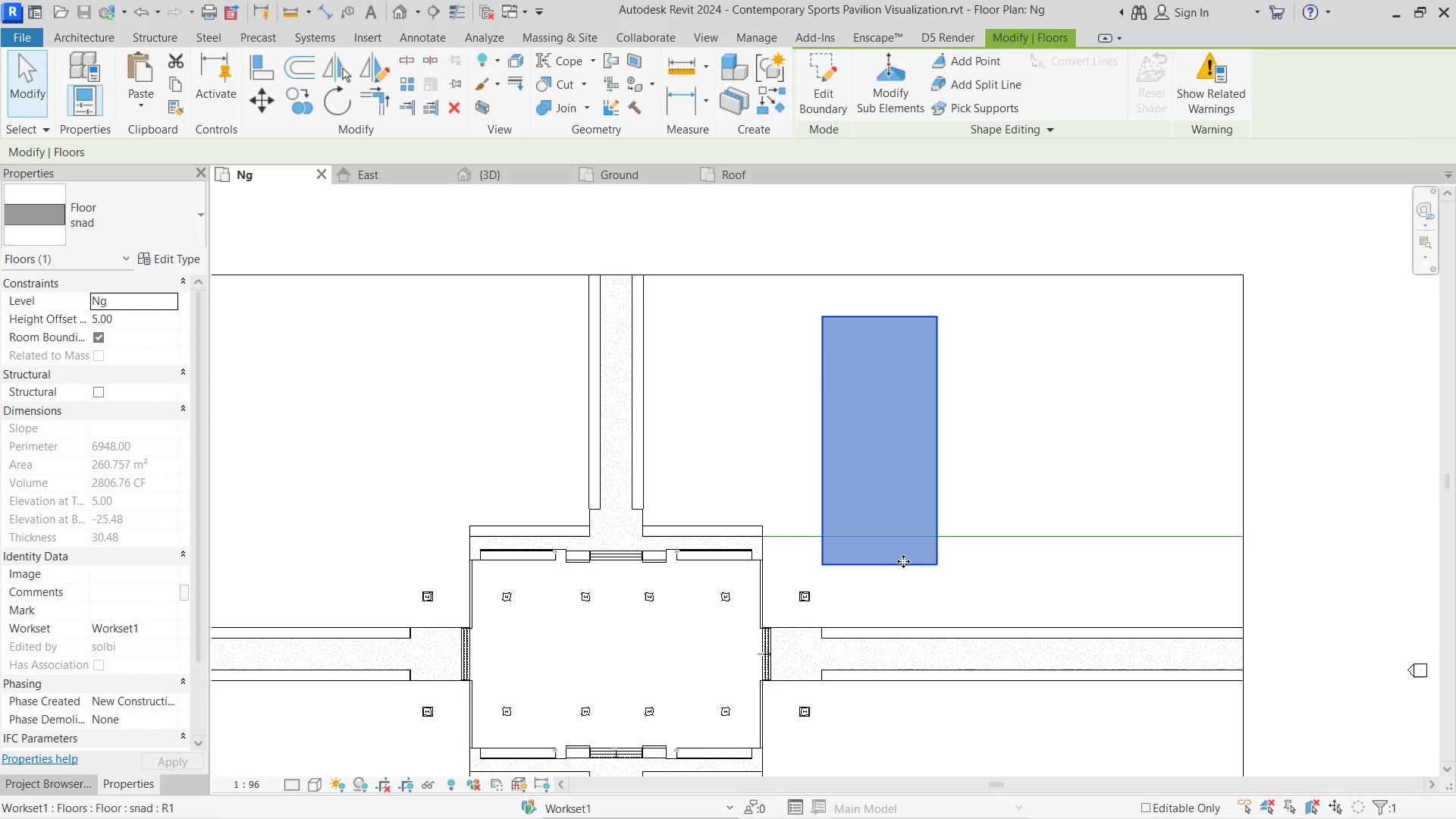 
left_click_drag(start_coordinate=[909, 565], to_coordinate=[909, 584])
 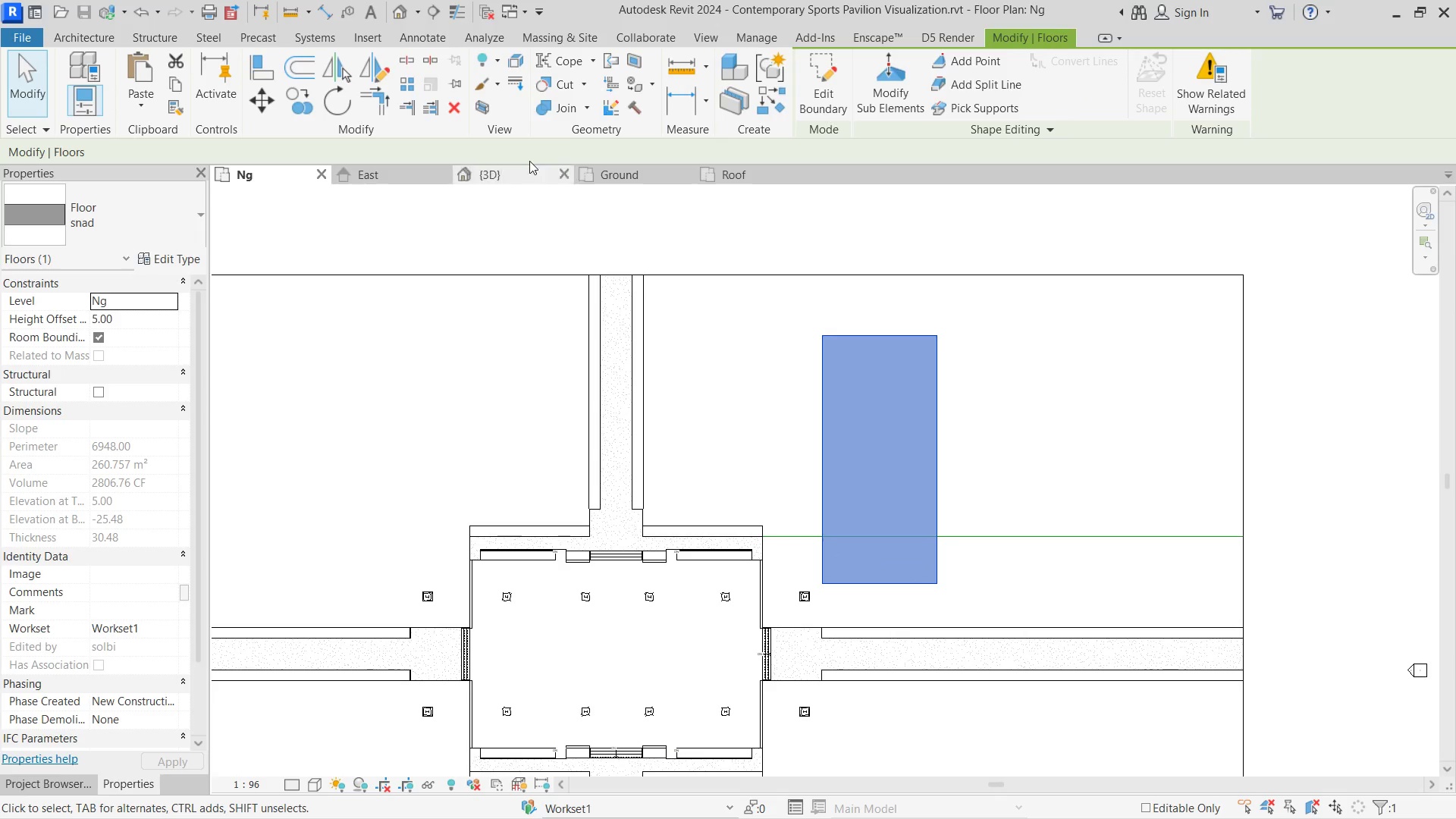 
left_click([384, 61])
 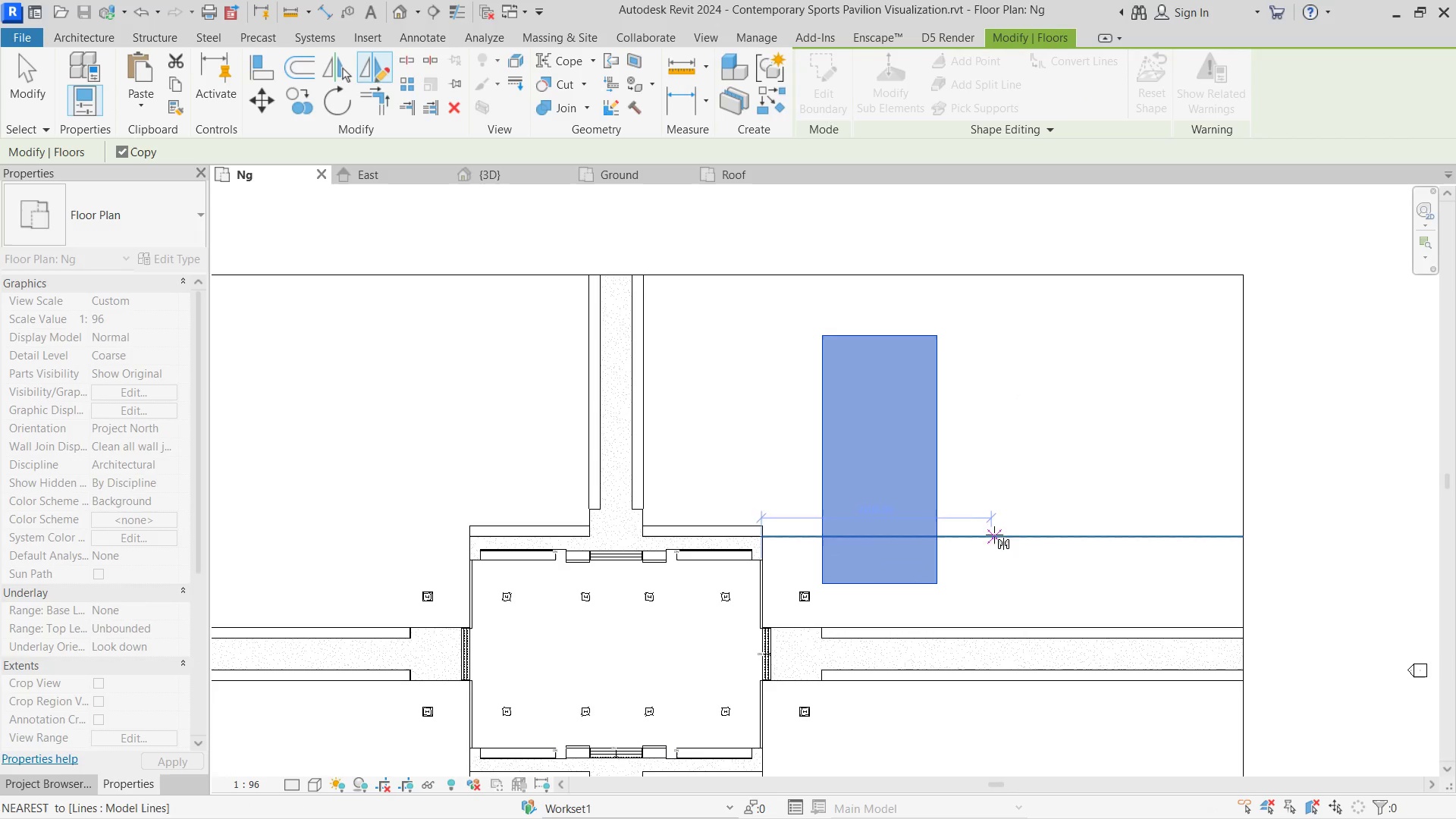 
left_click([1004, 535])
 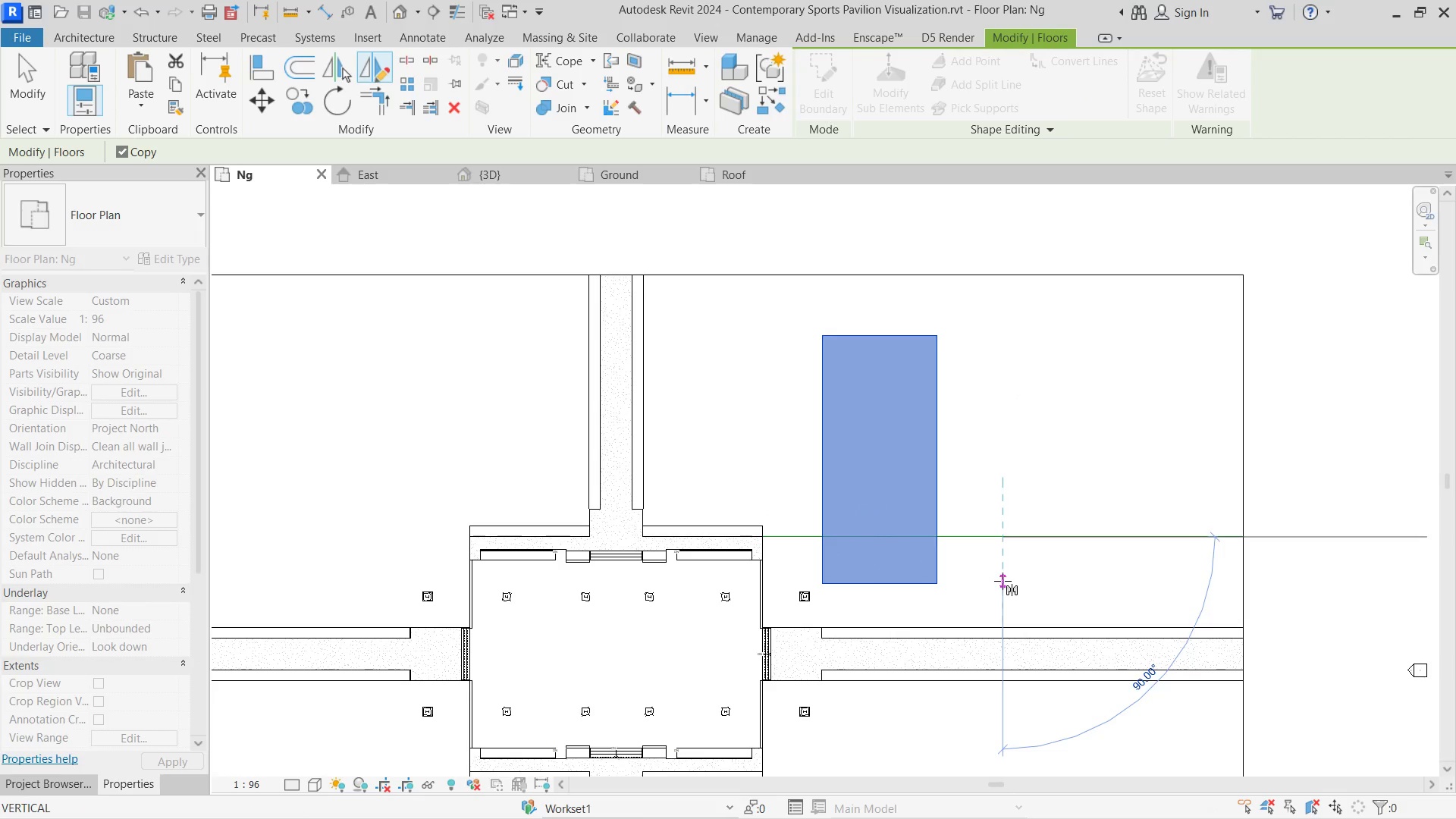 
double_click([1003, 581])
 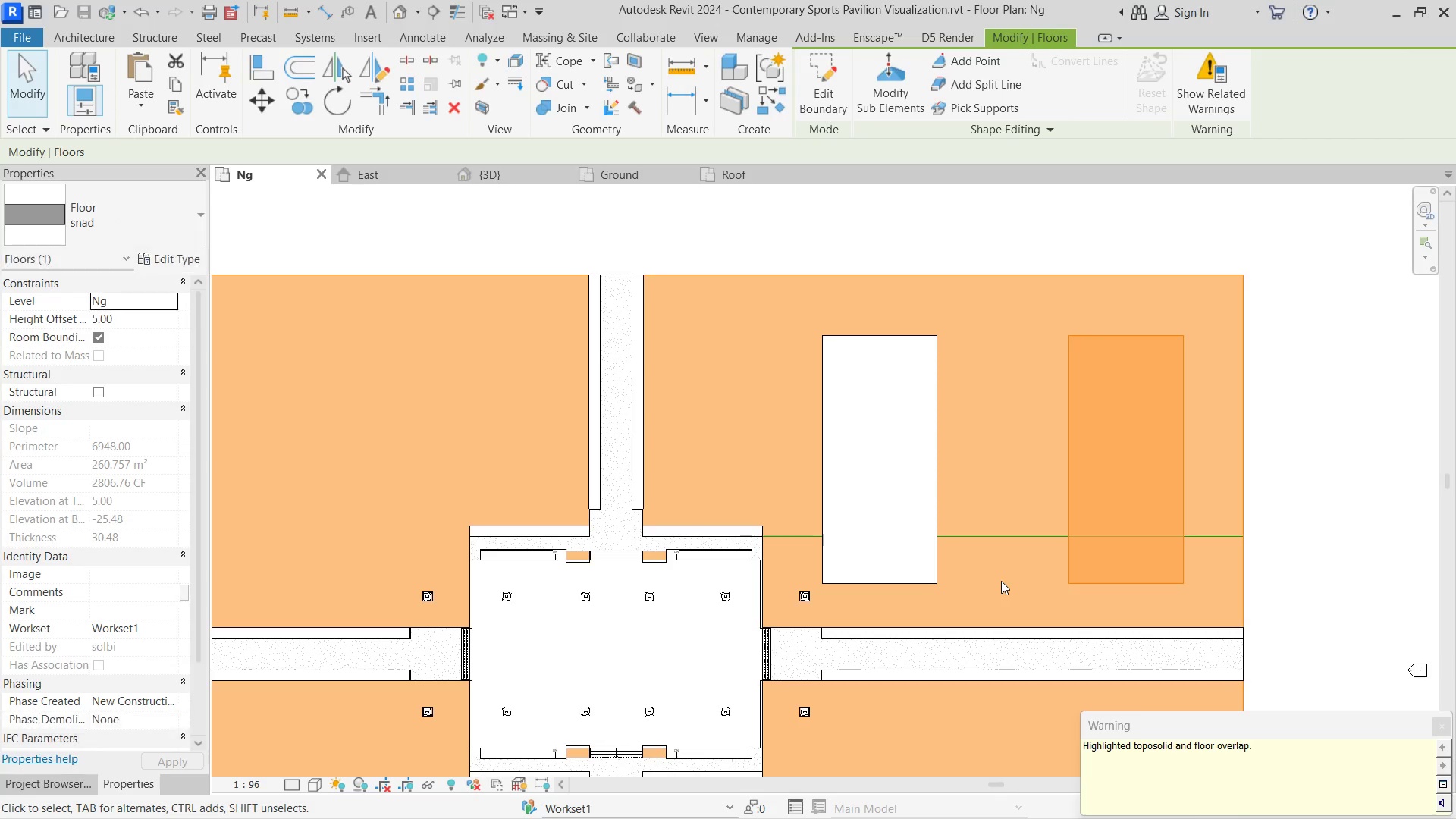 
key(Escape)
 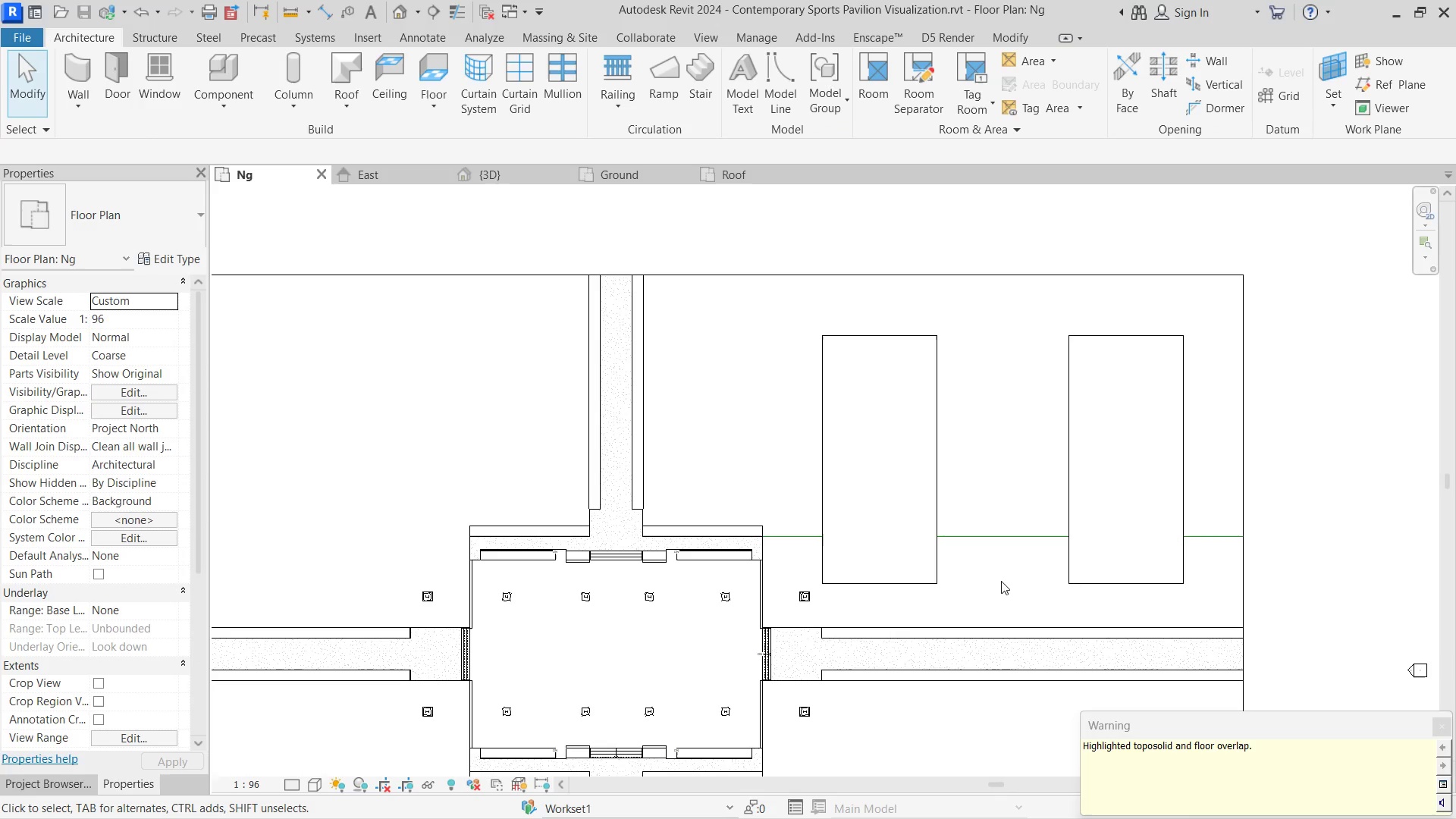 
key(Escape)
 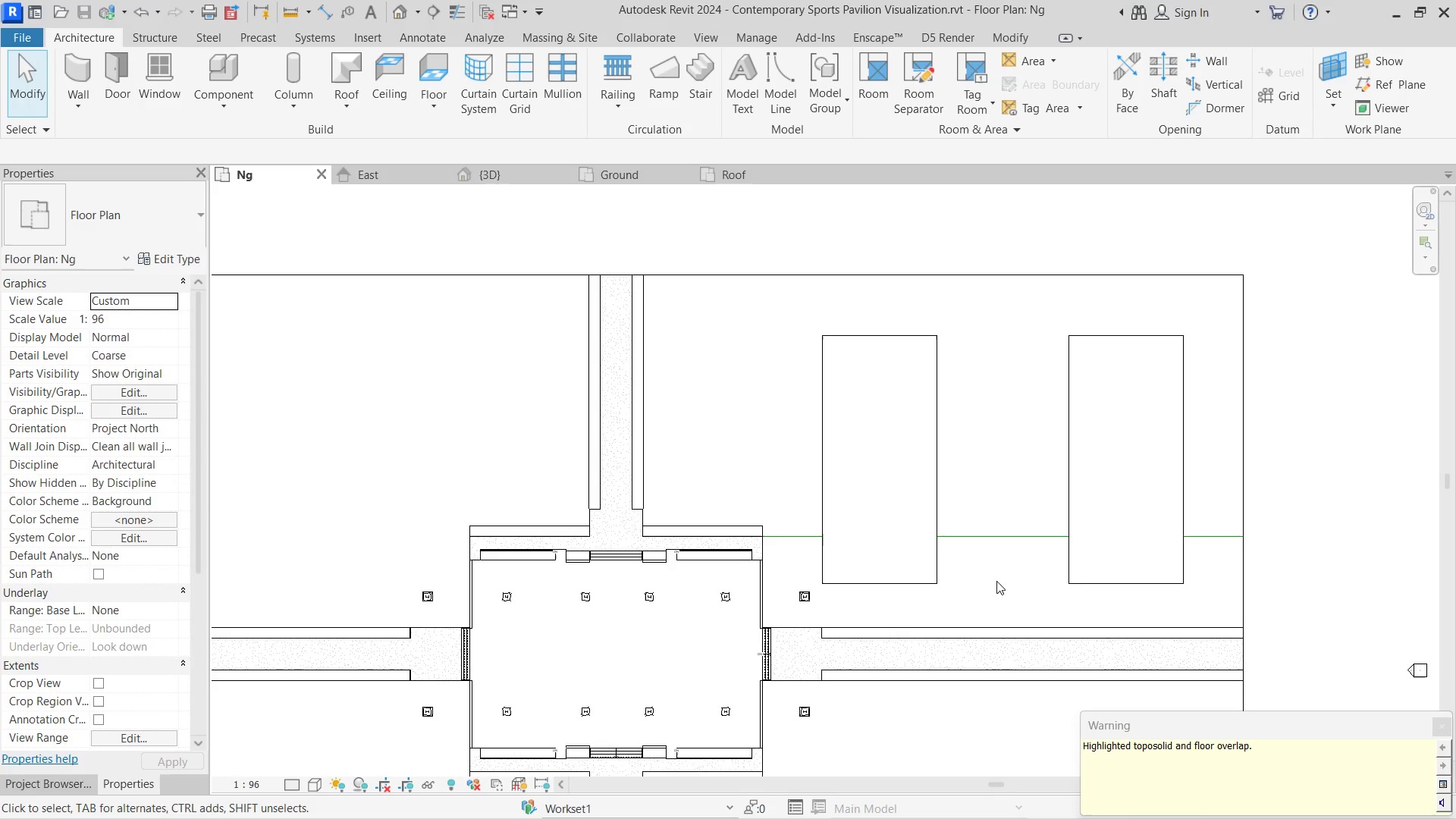 
key(Escape)
 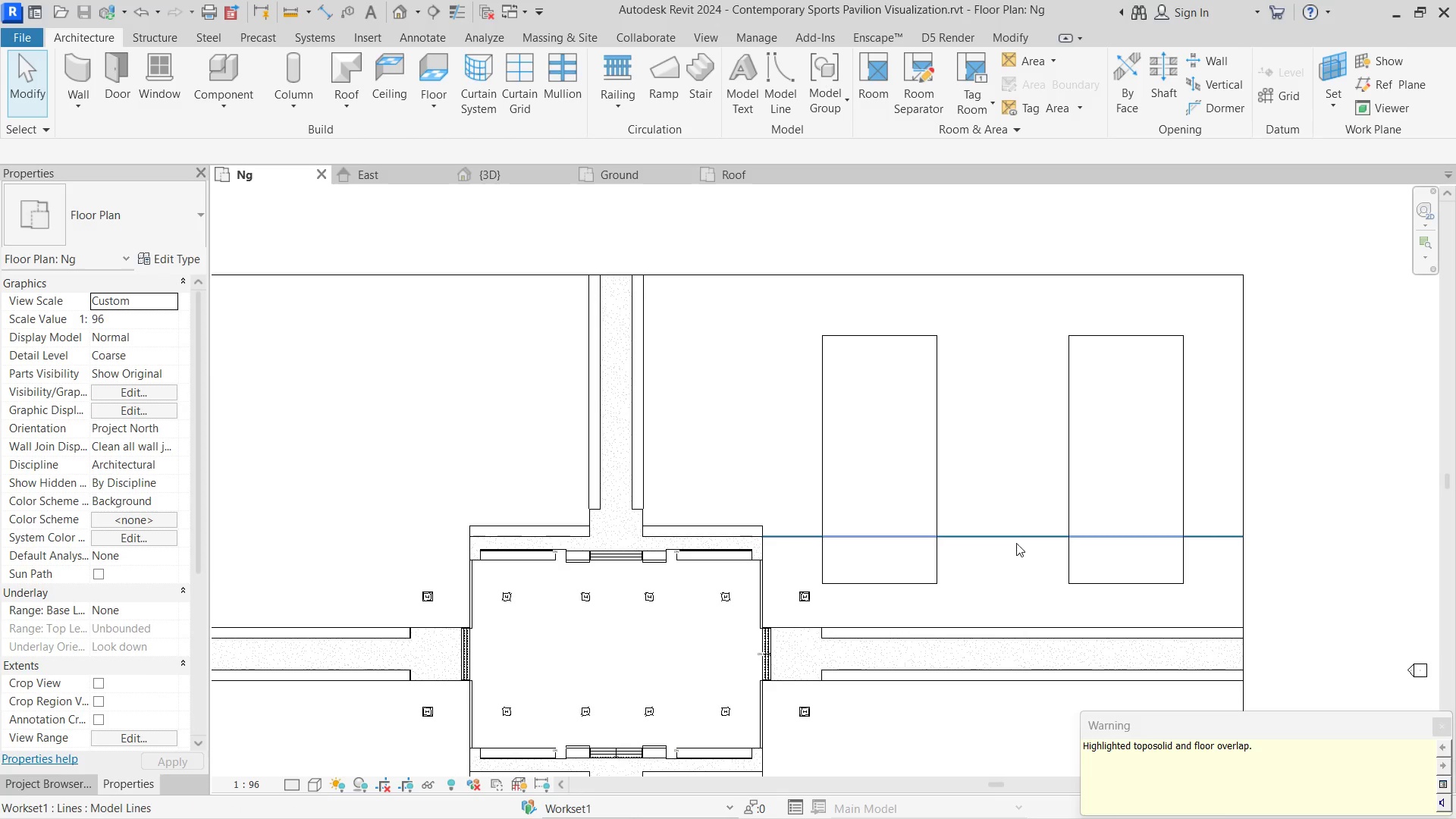 
left_click([1017, 535])
 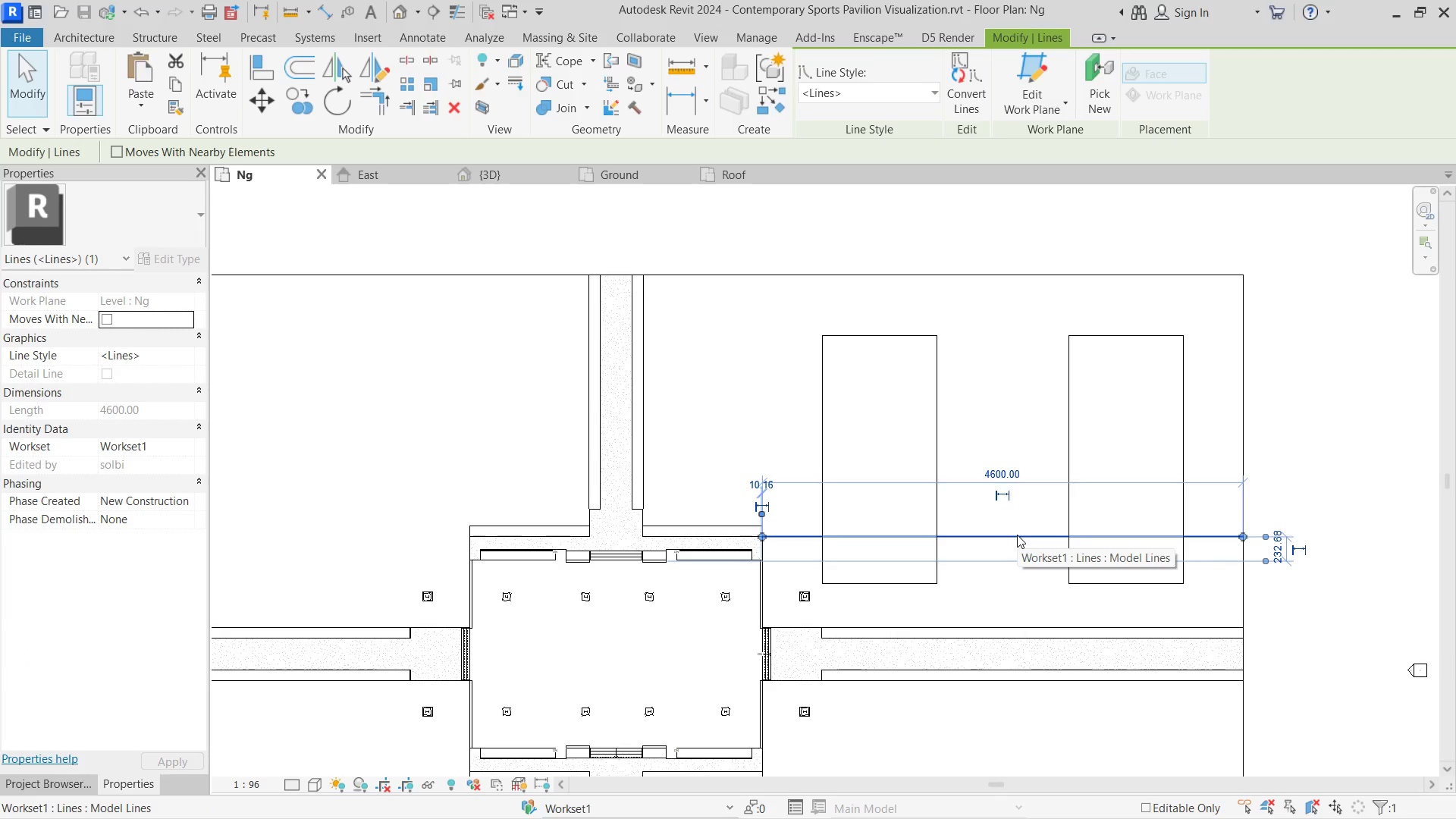 
type([Delete]di)
 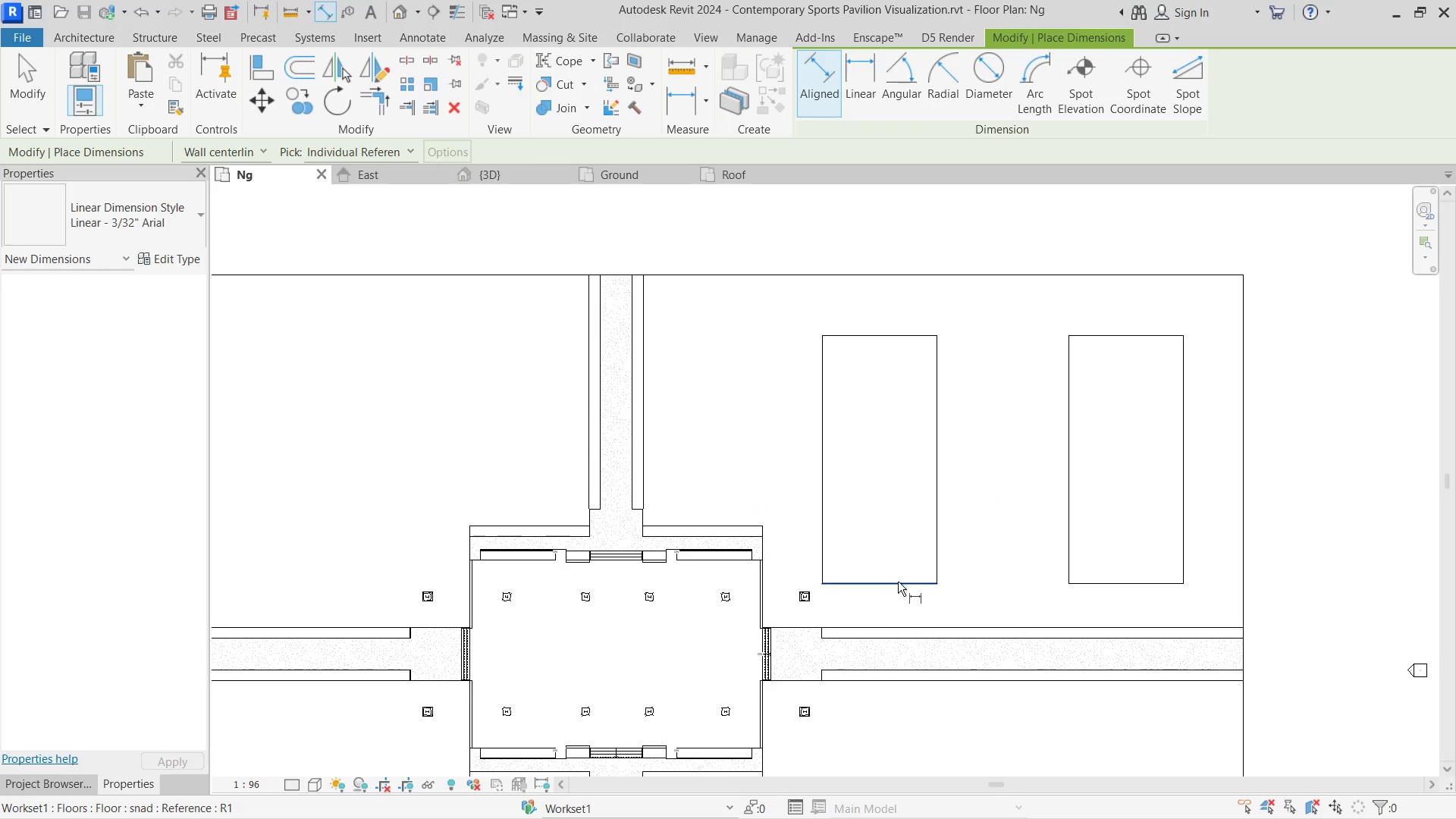 
left_click([899, 580])
 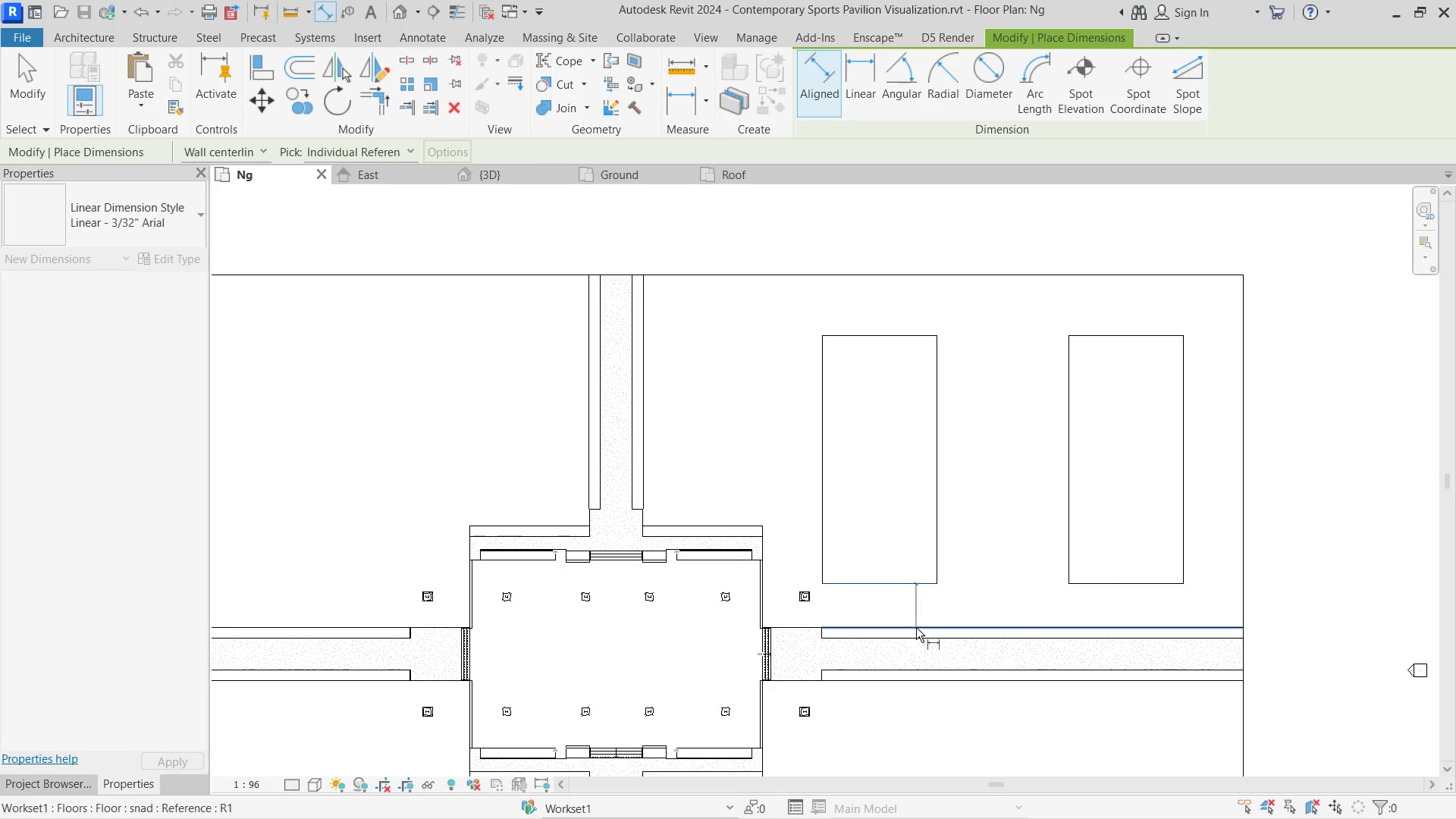 
left_click([916, 628])
 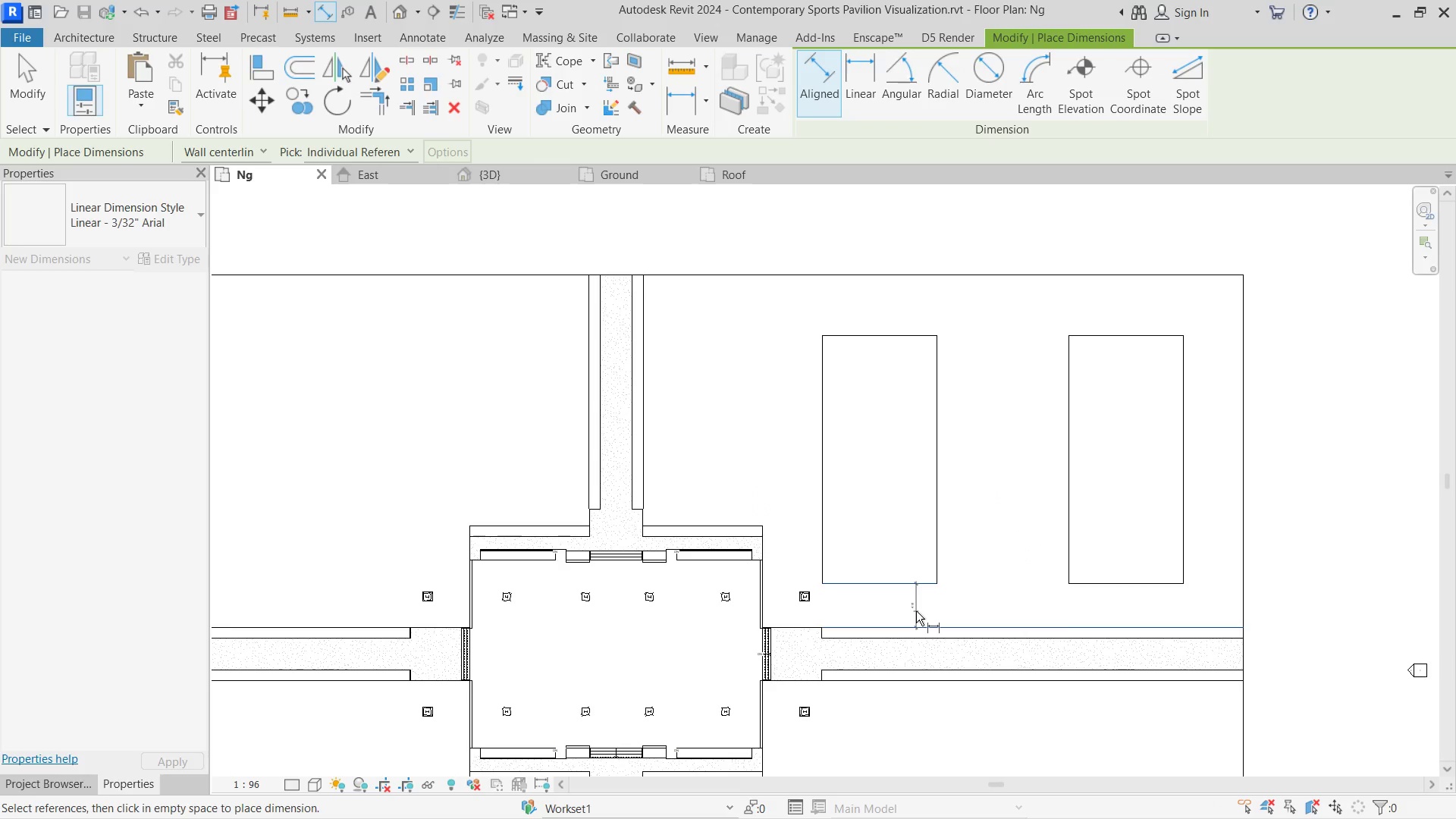 
left_click([916, 611])
 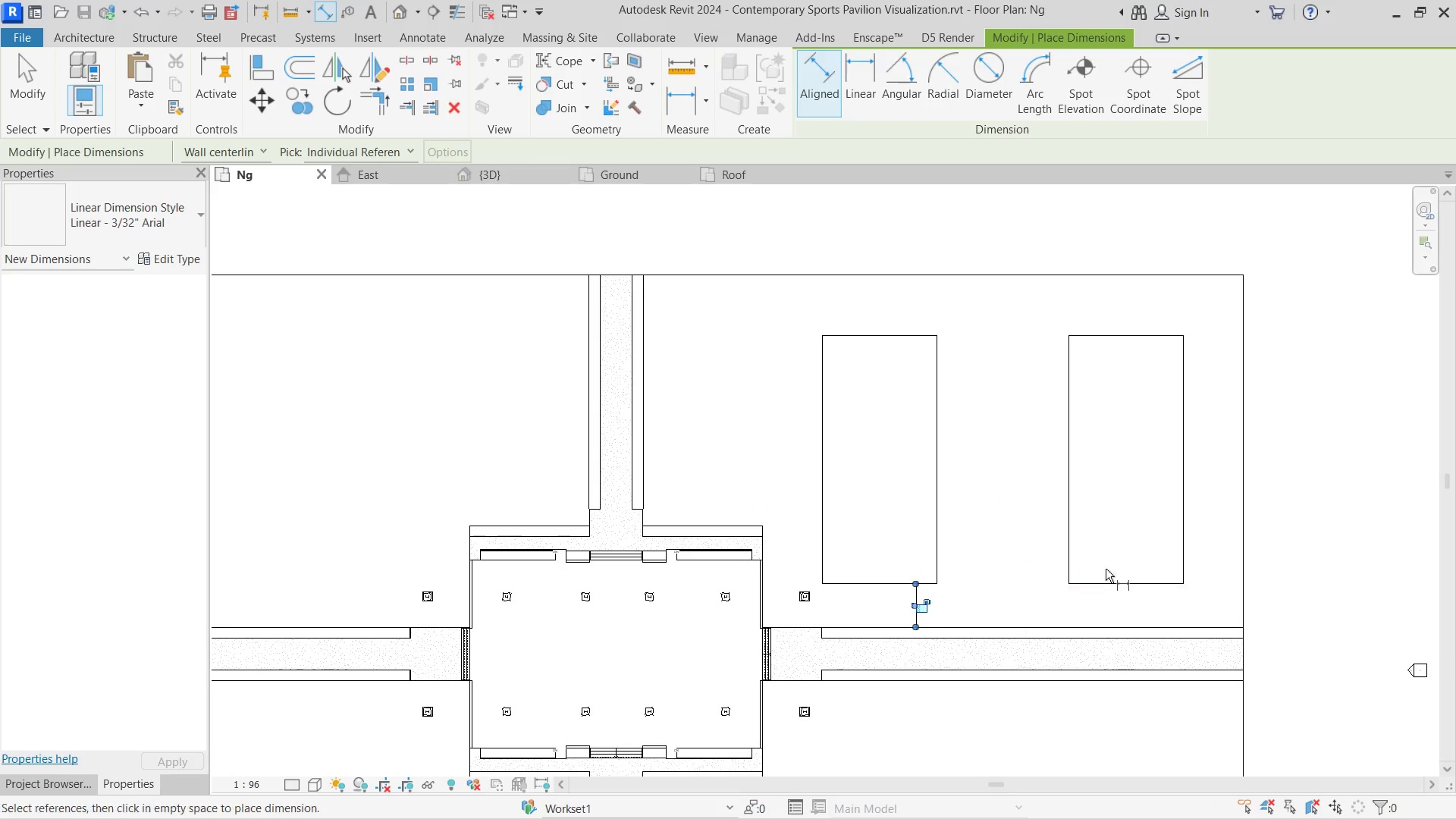 
left_click([899, 340])
 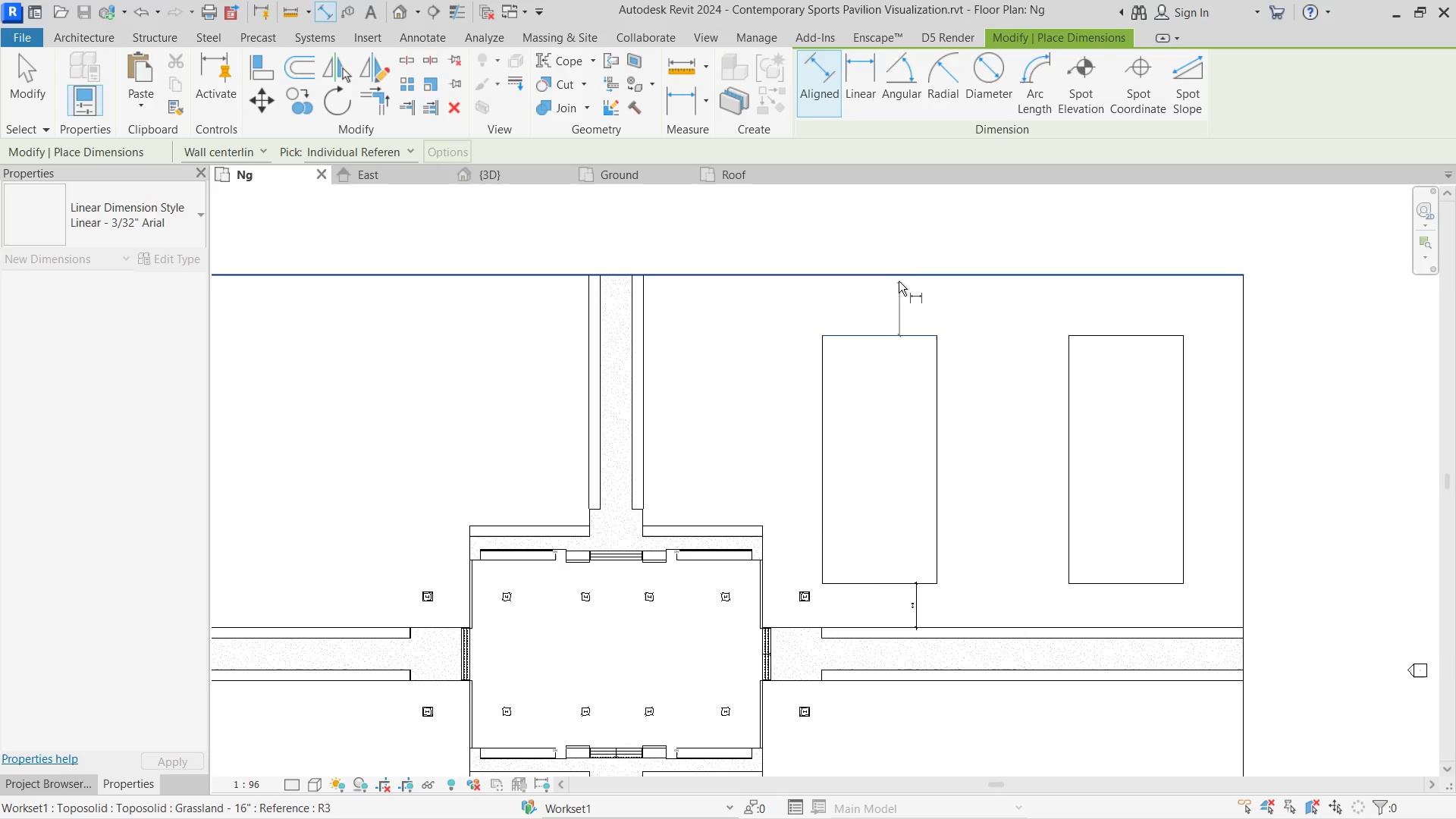 
left_click([899, 277])
 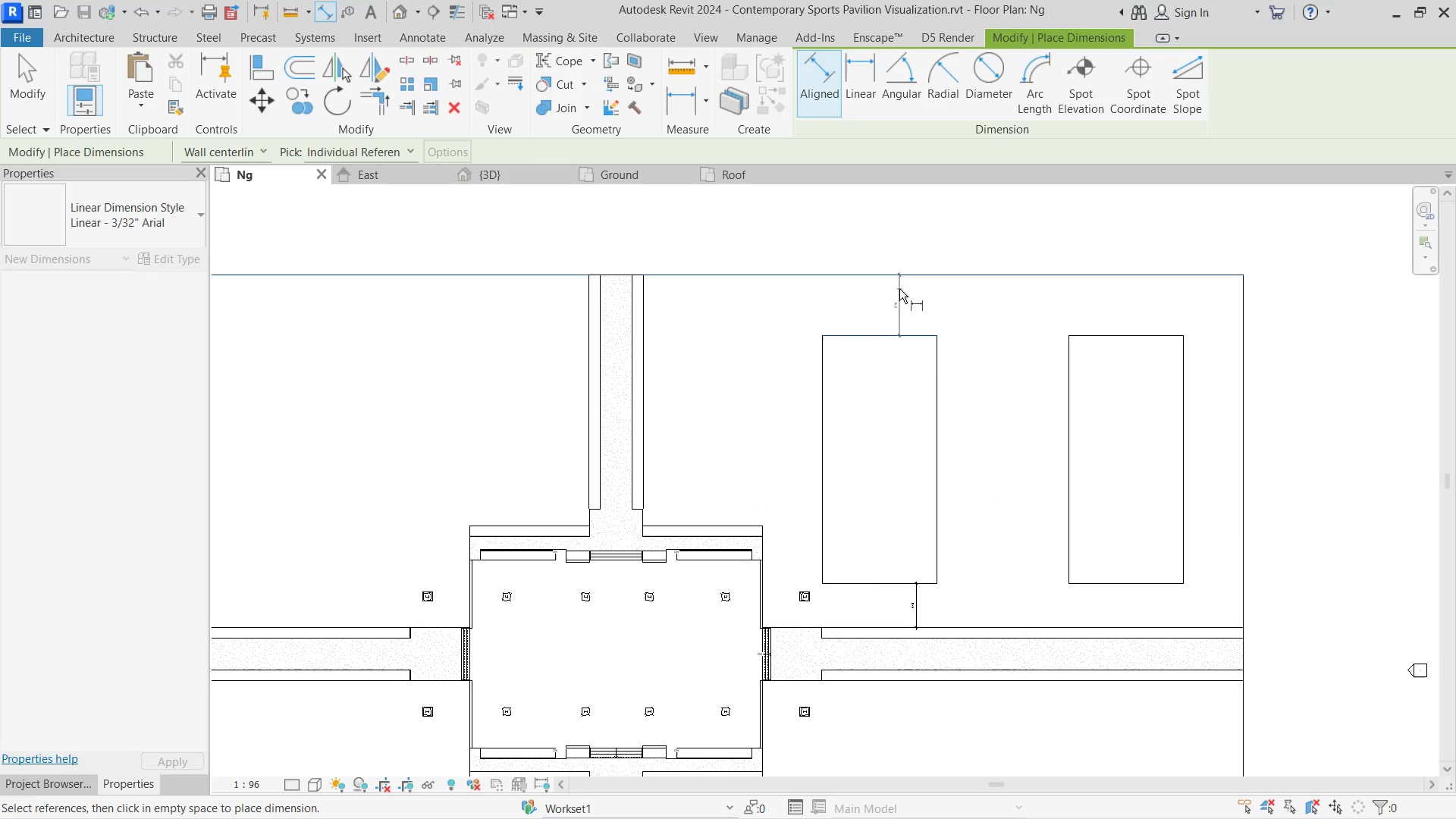 
key(Escape)
 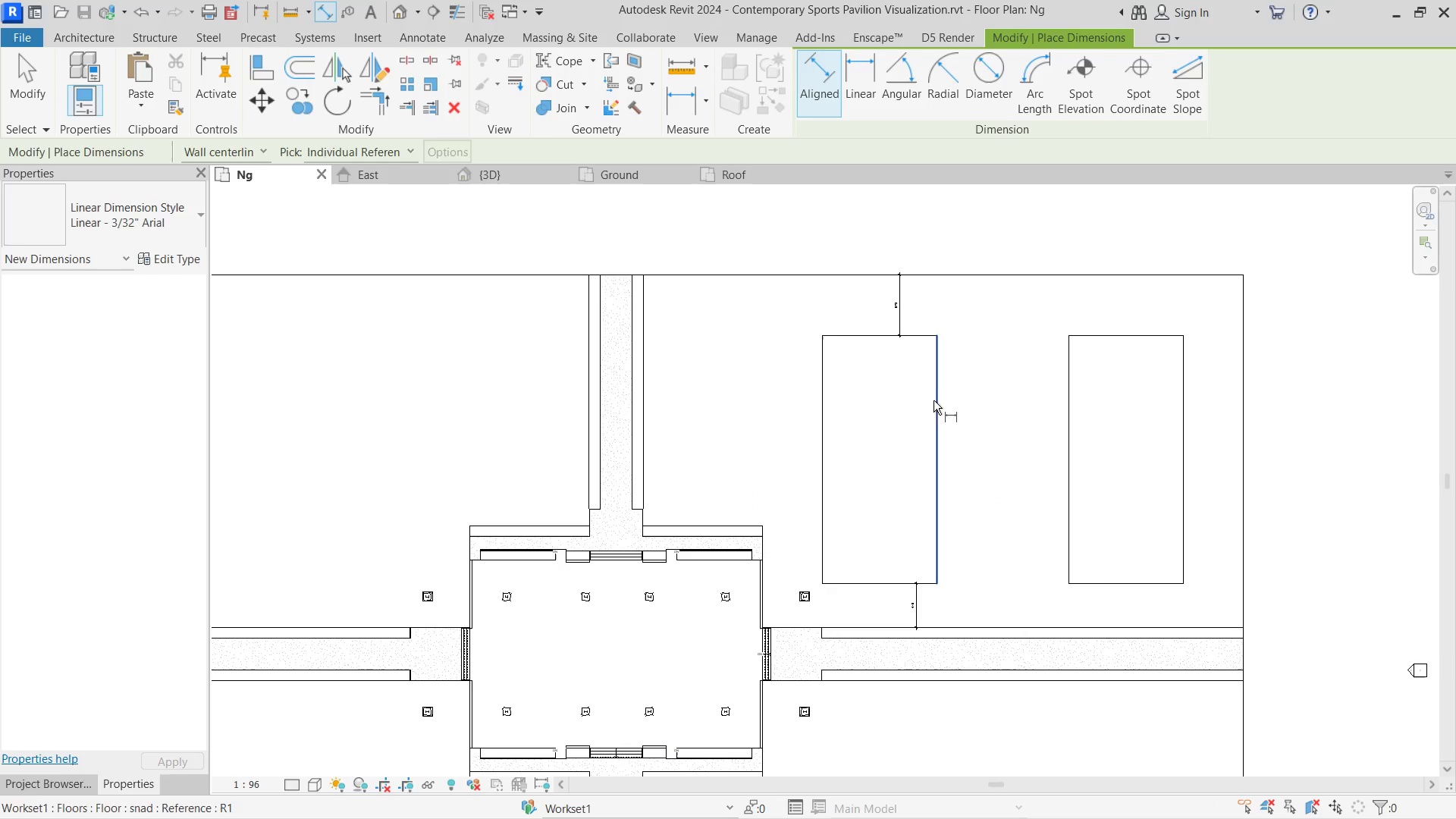 
key(Escape)
 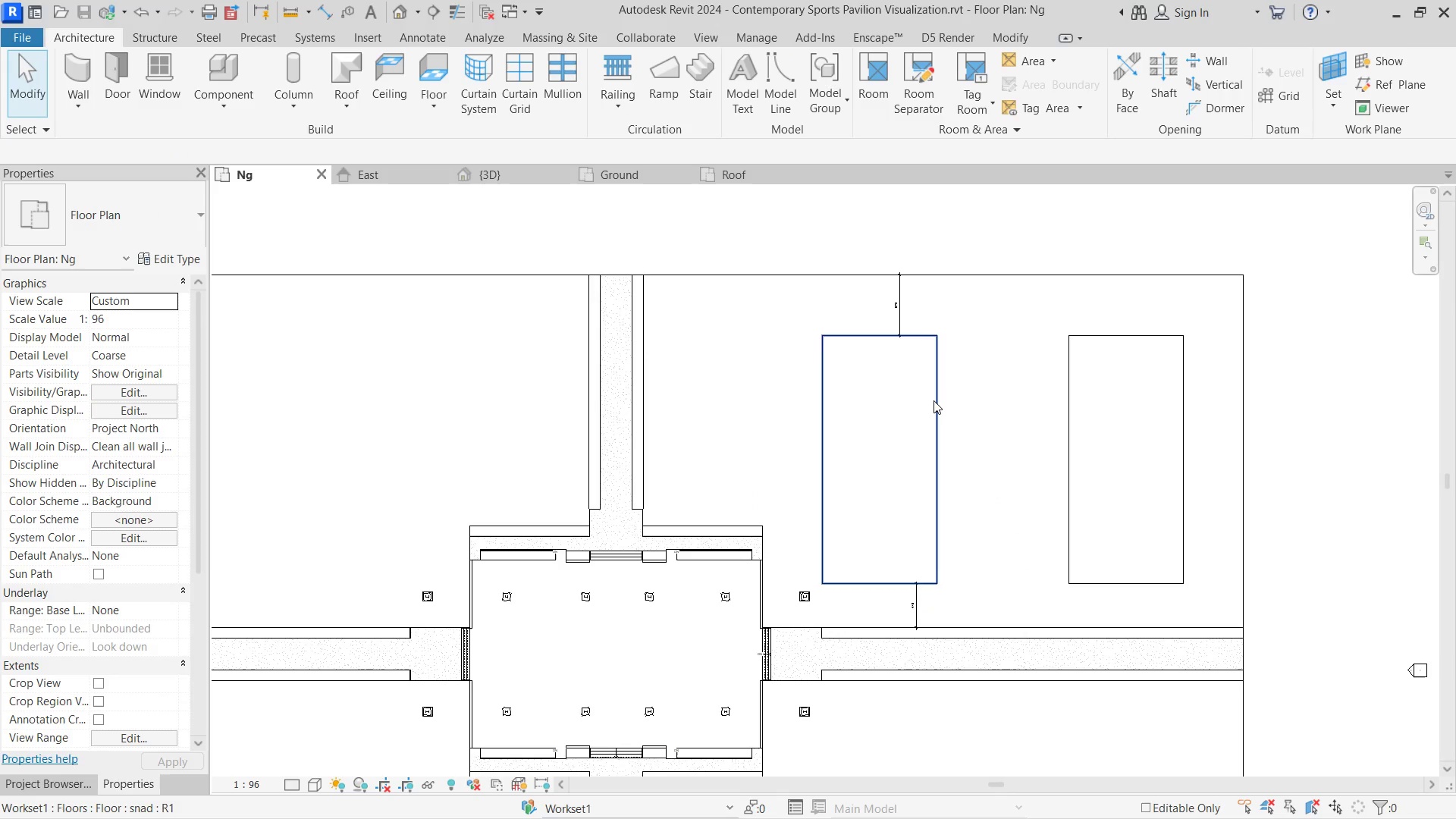 
left_click([934, 400])
 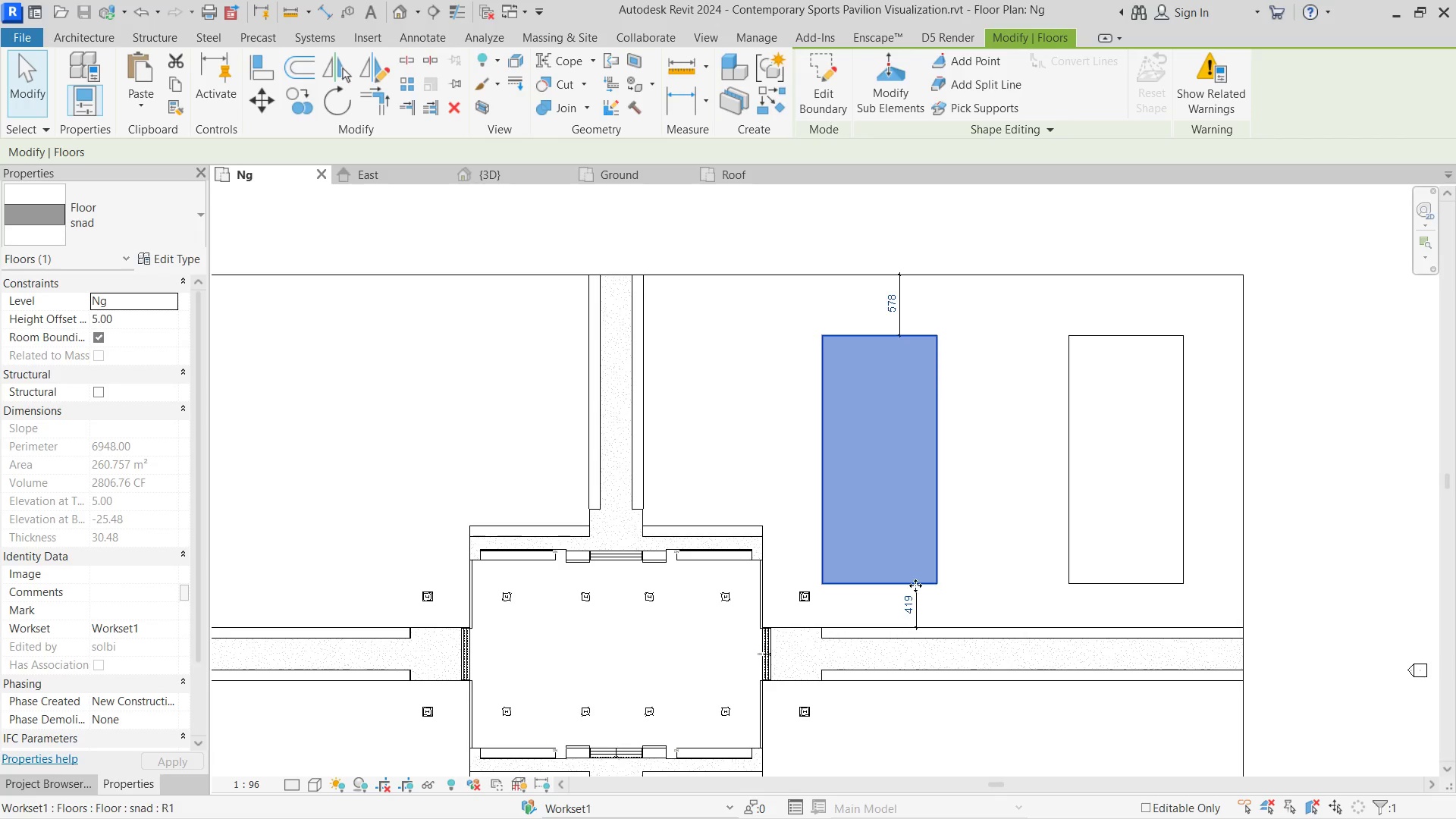 
left_click([907, 605])
 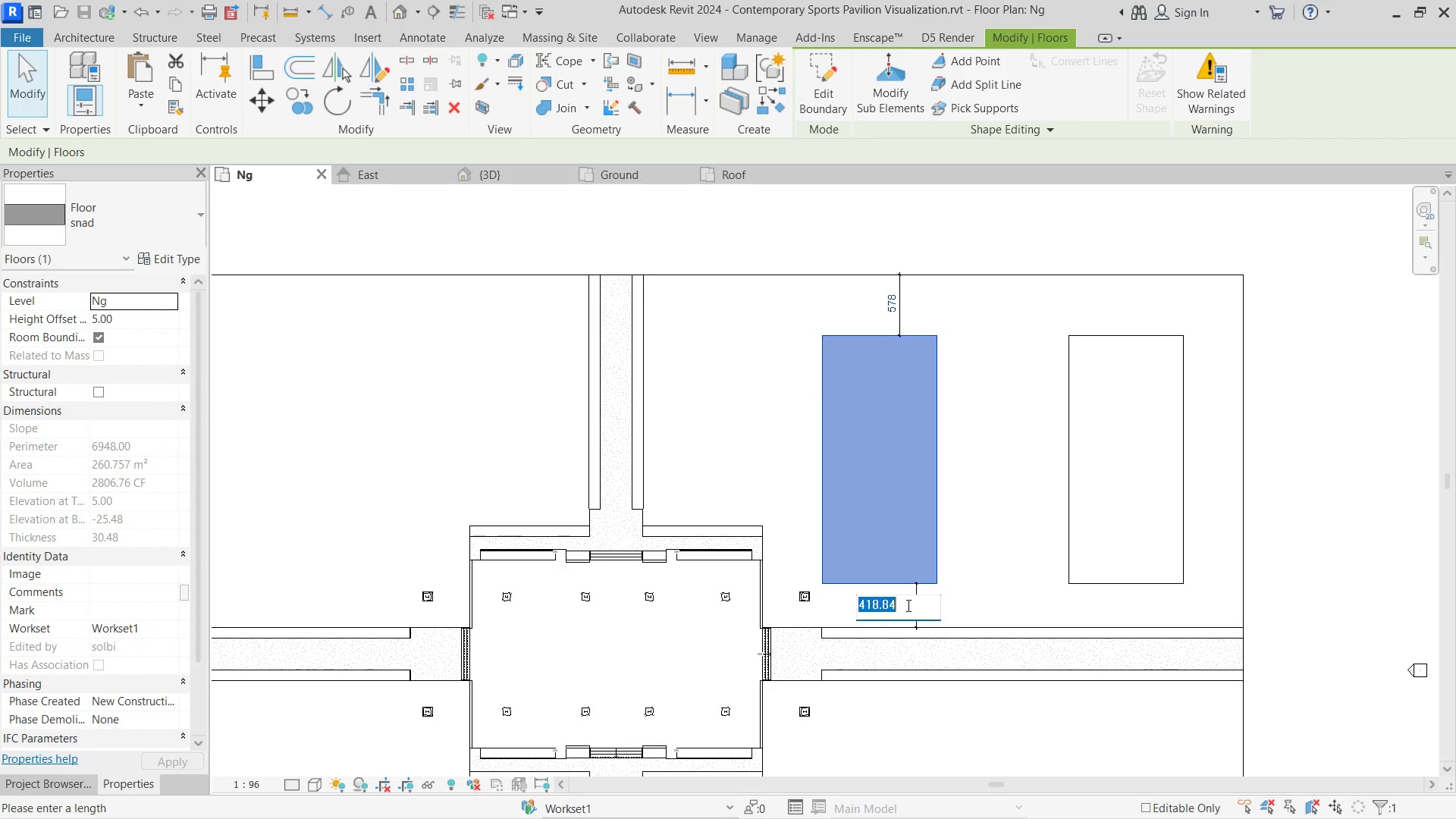 
key(Numpad5)
 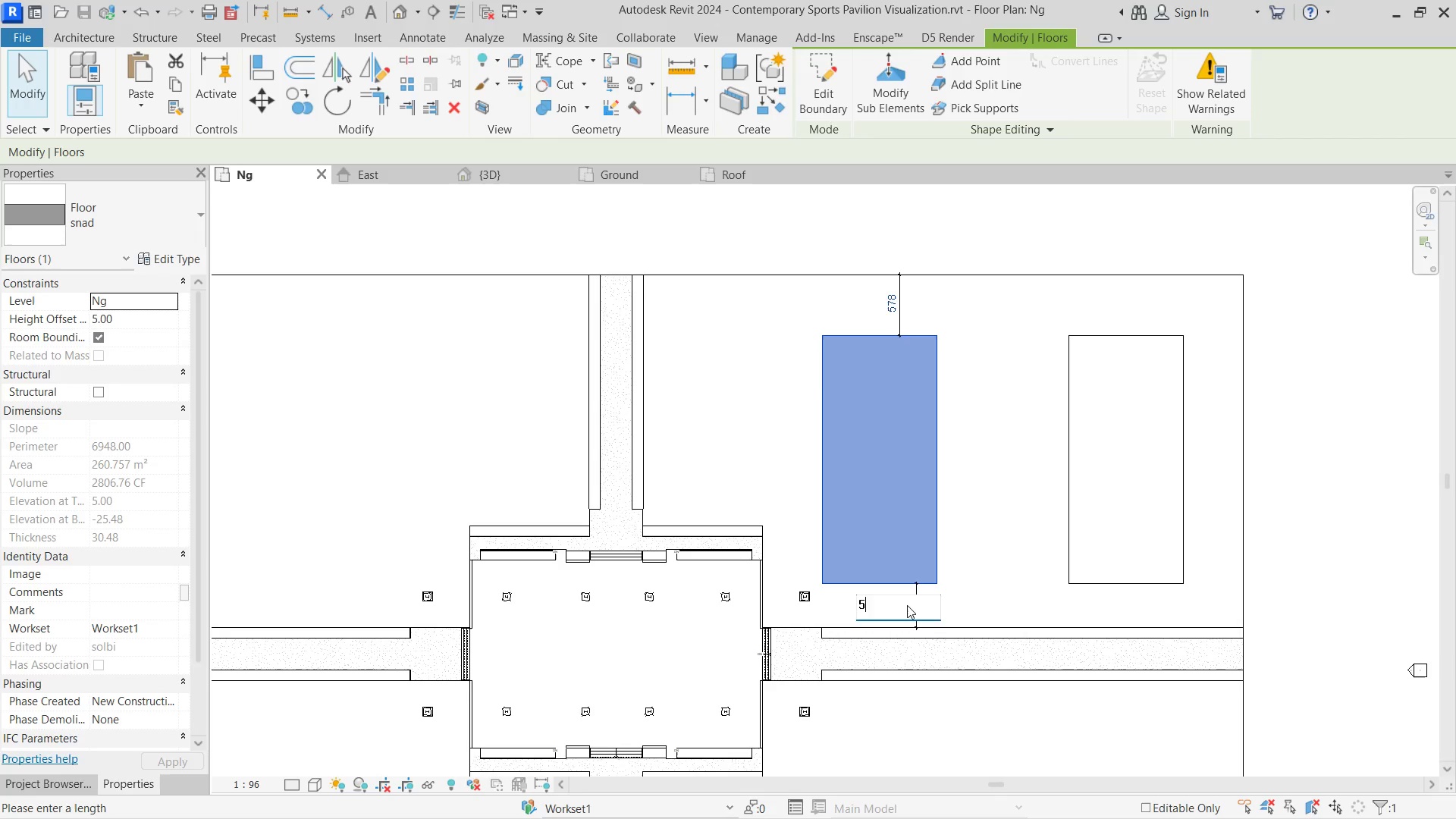 
key(Numpad0)
 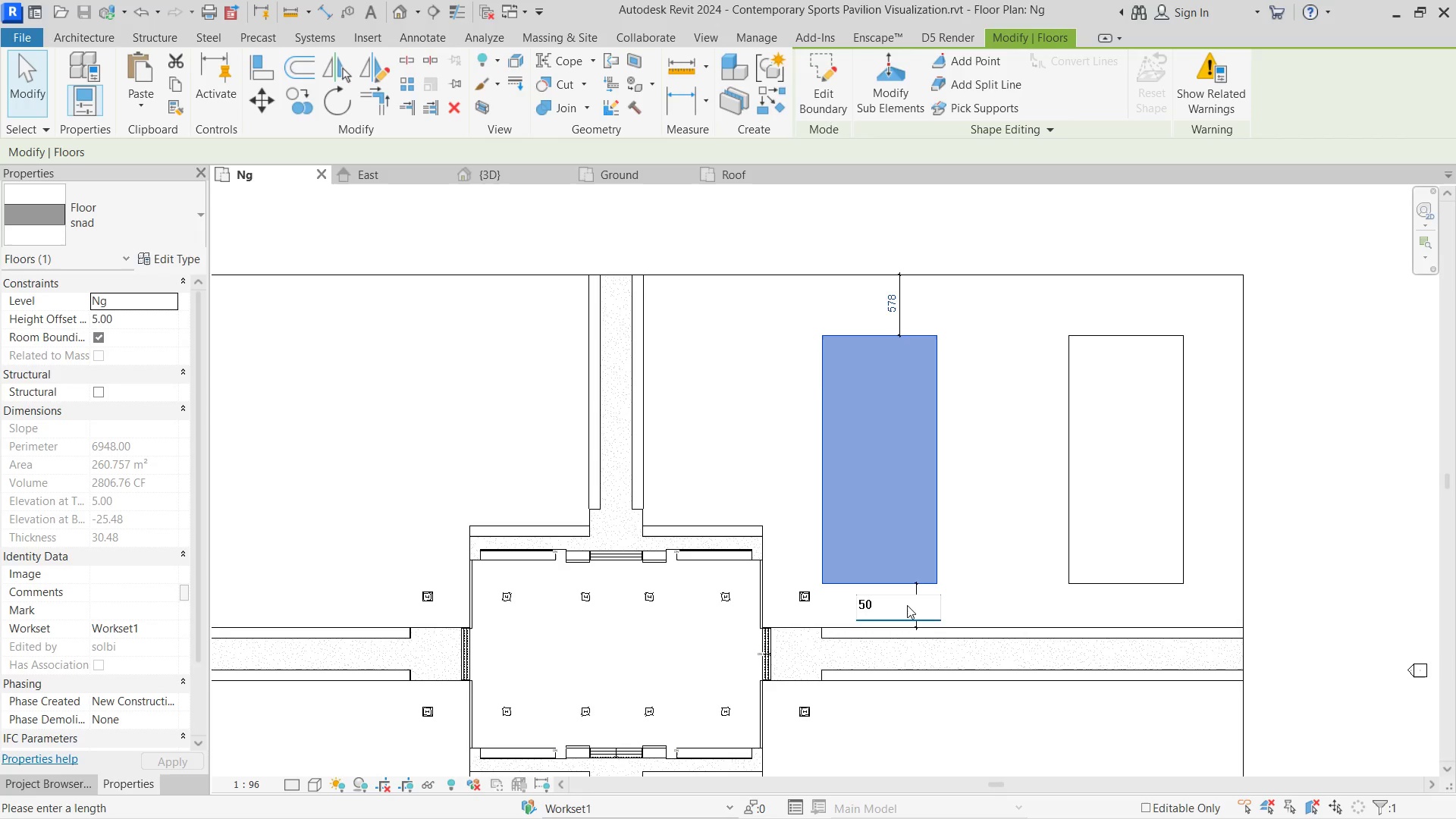 
key(Backspace)
 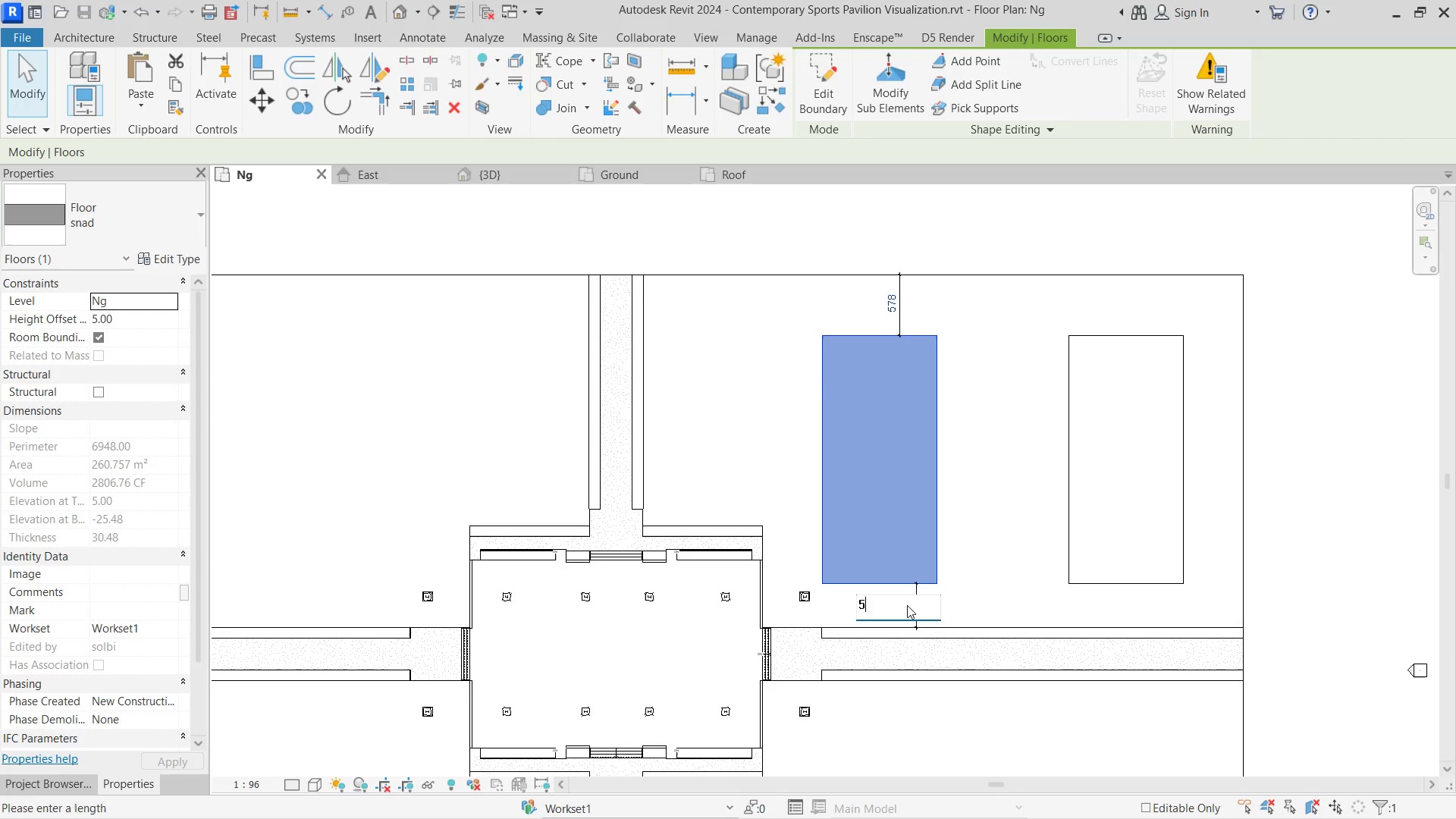 
key(Numpad5)
 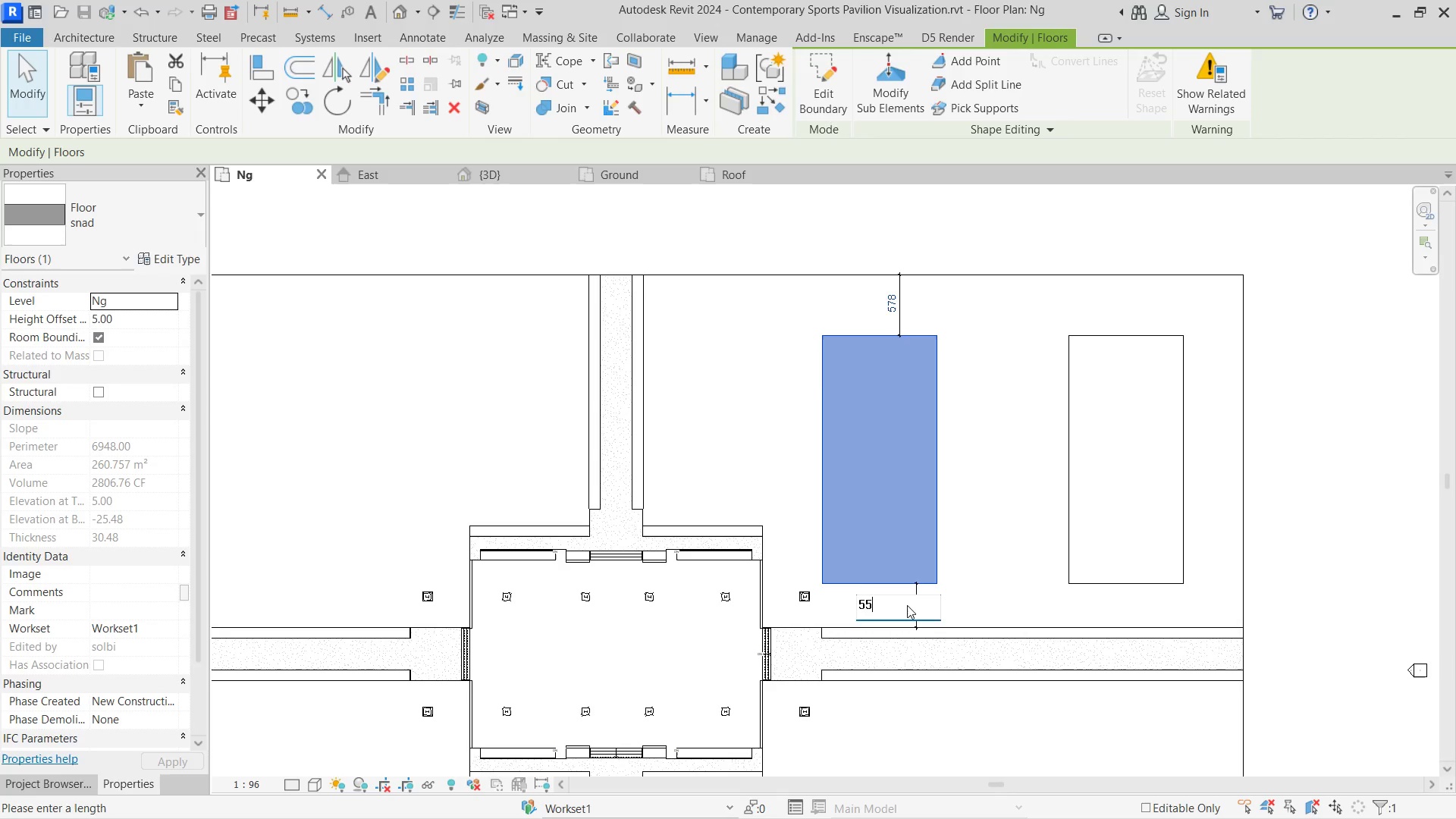 
key(Numpad0)
 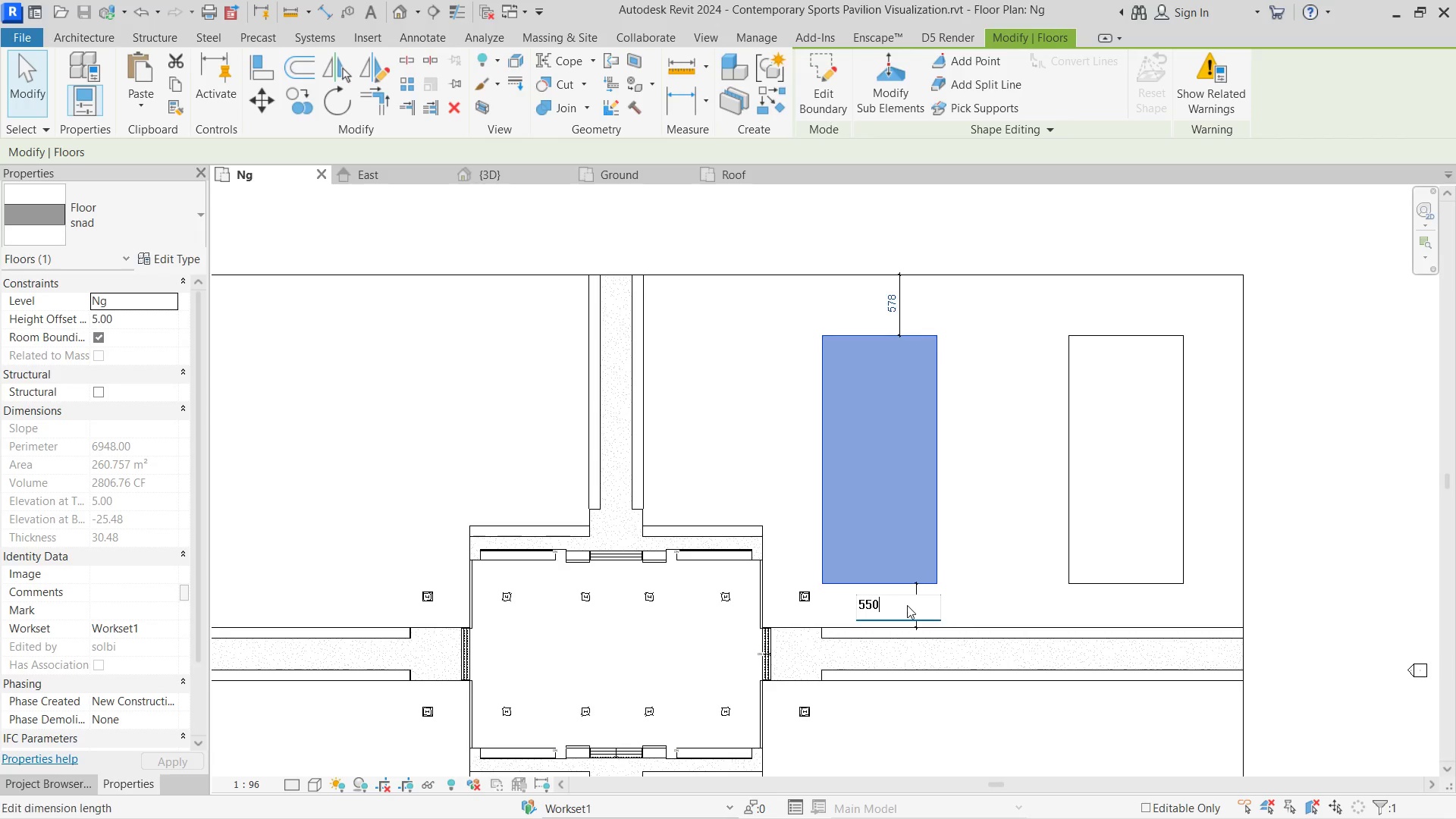 
key(NumpadEnter)
 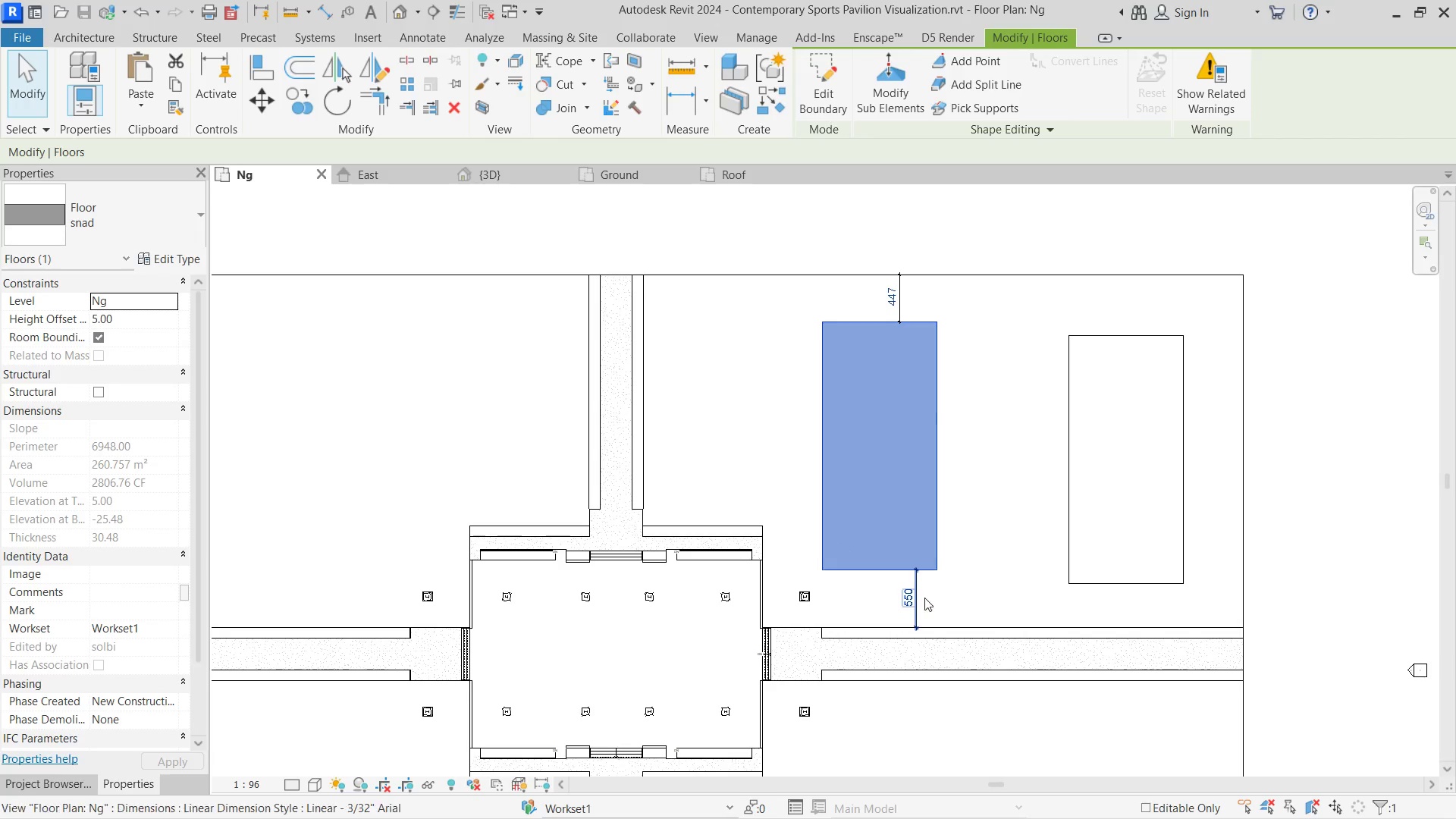 
left_click([900, 599])
 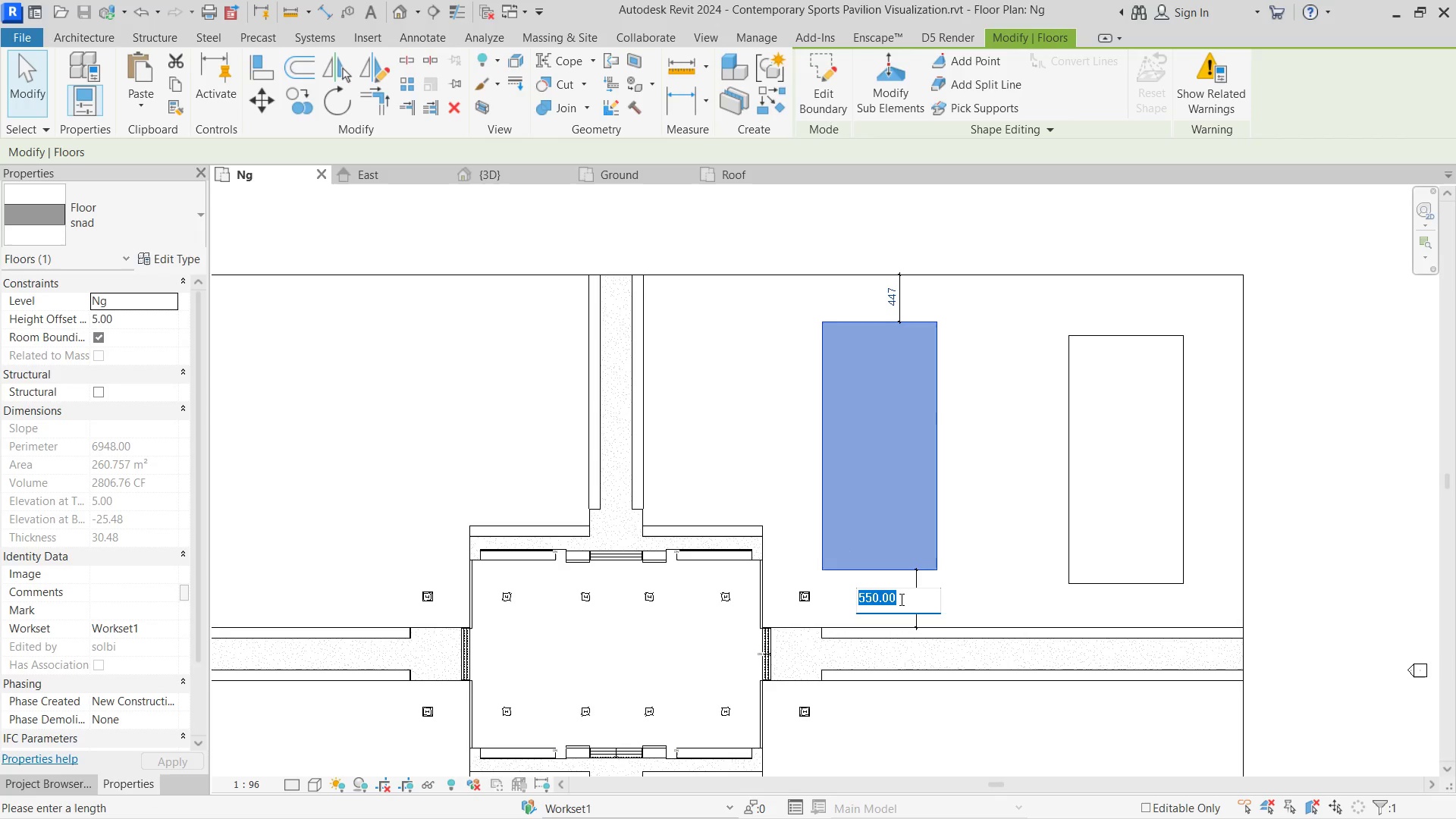 
key(Numpad5)
 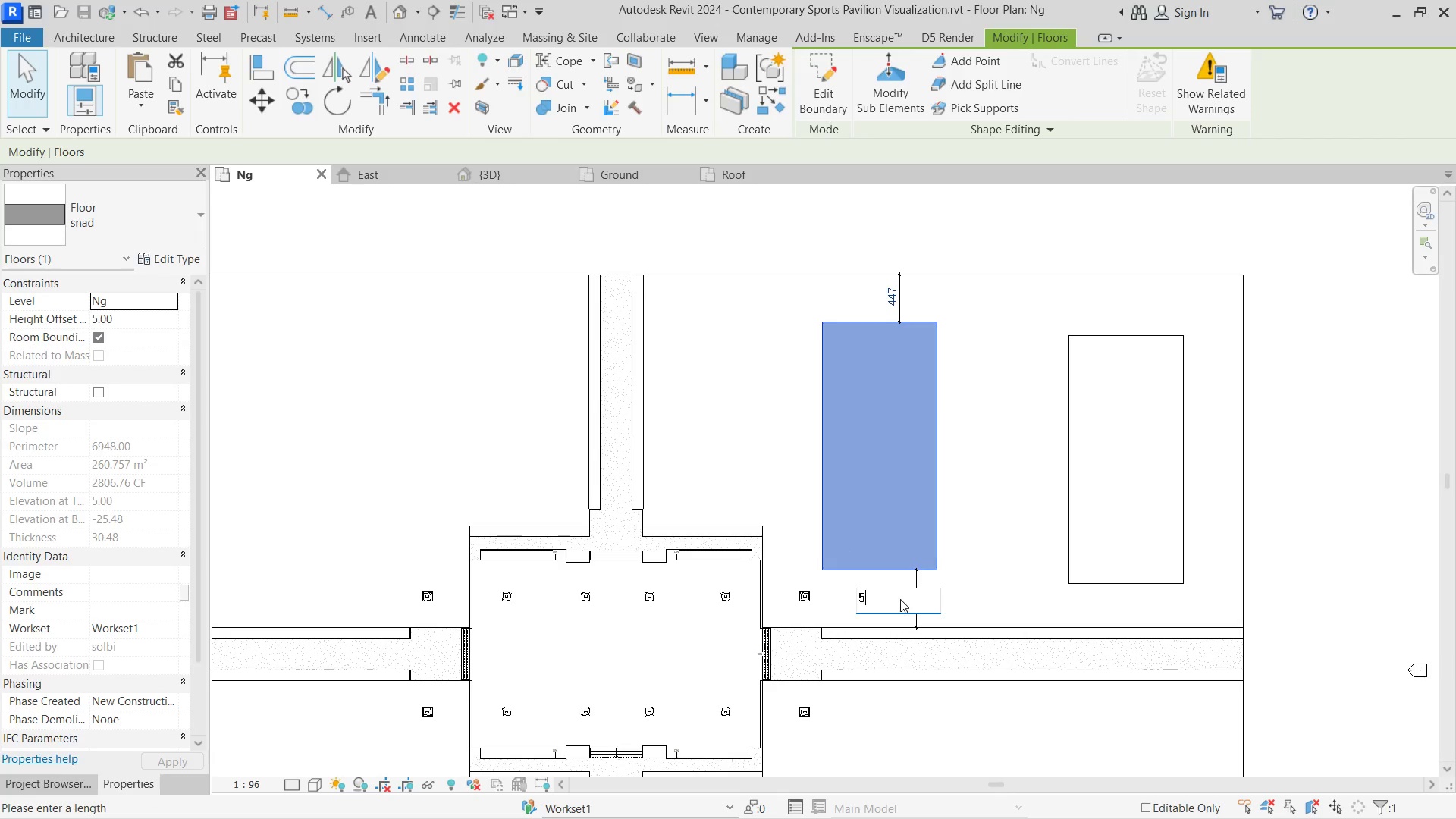 
key(Numpad0)
 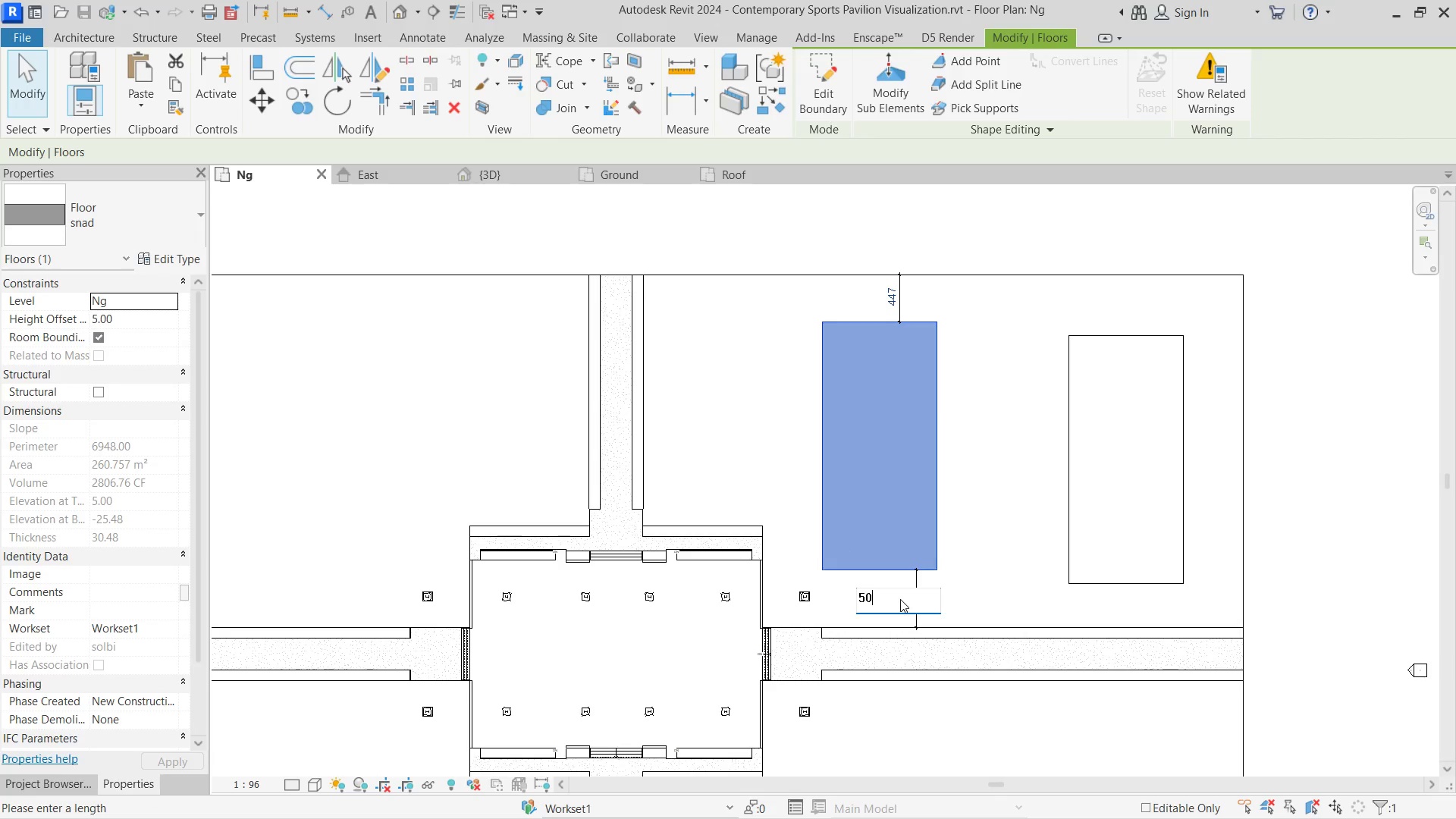 
key(Numpad0)
 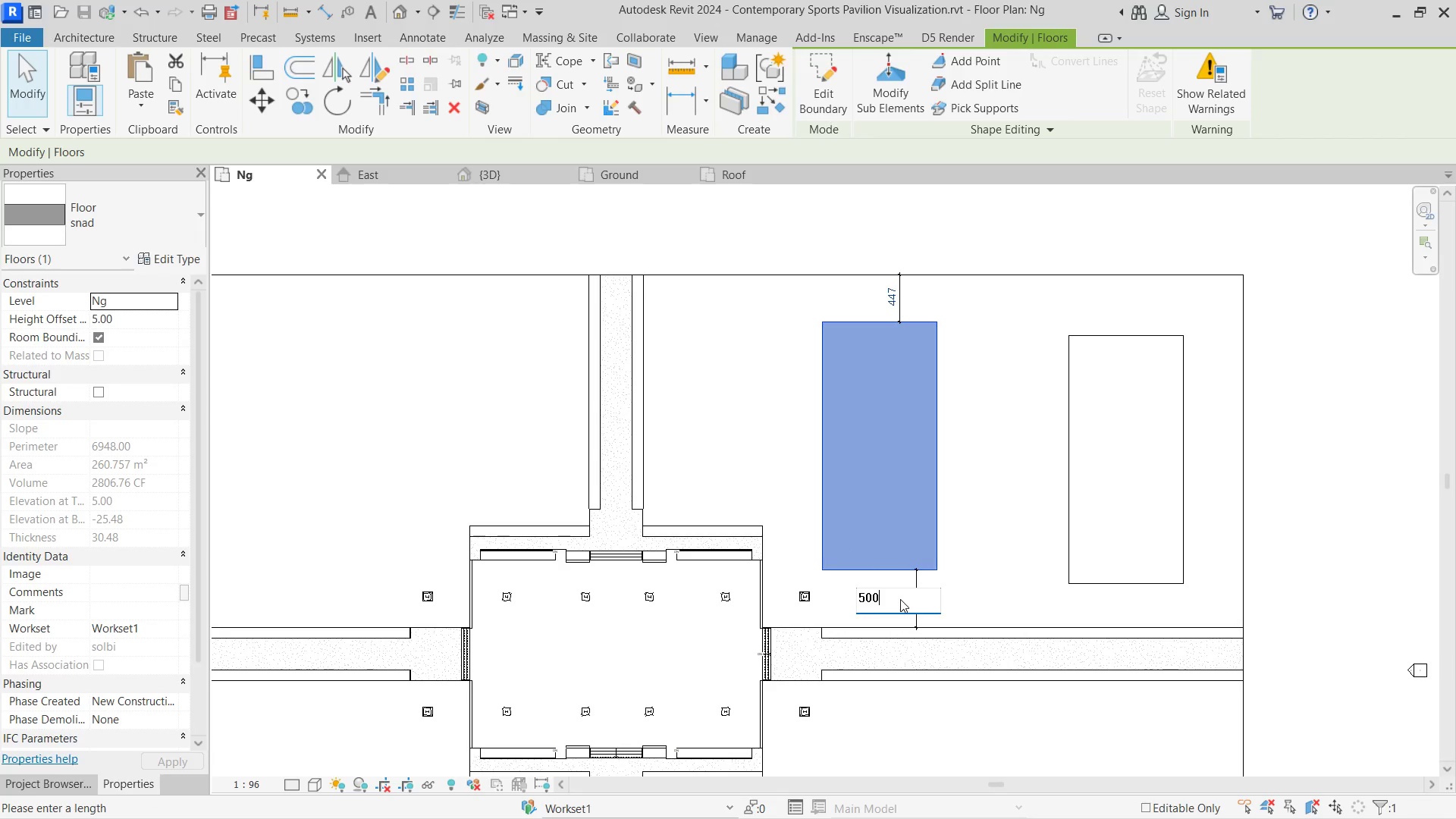 
key(NumpadEnter)
 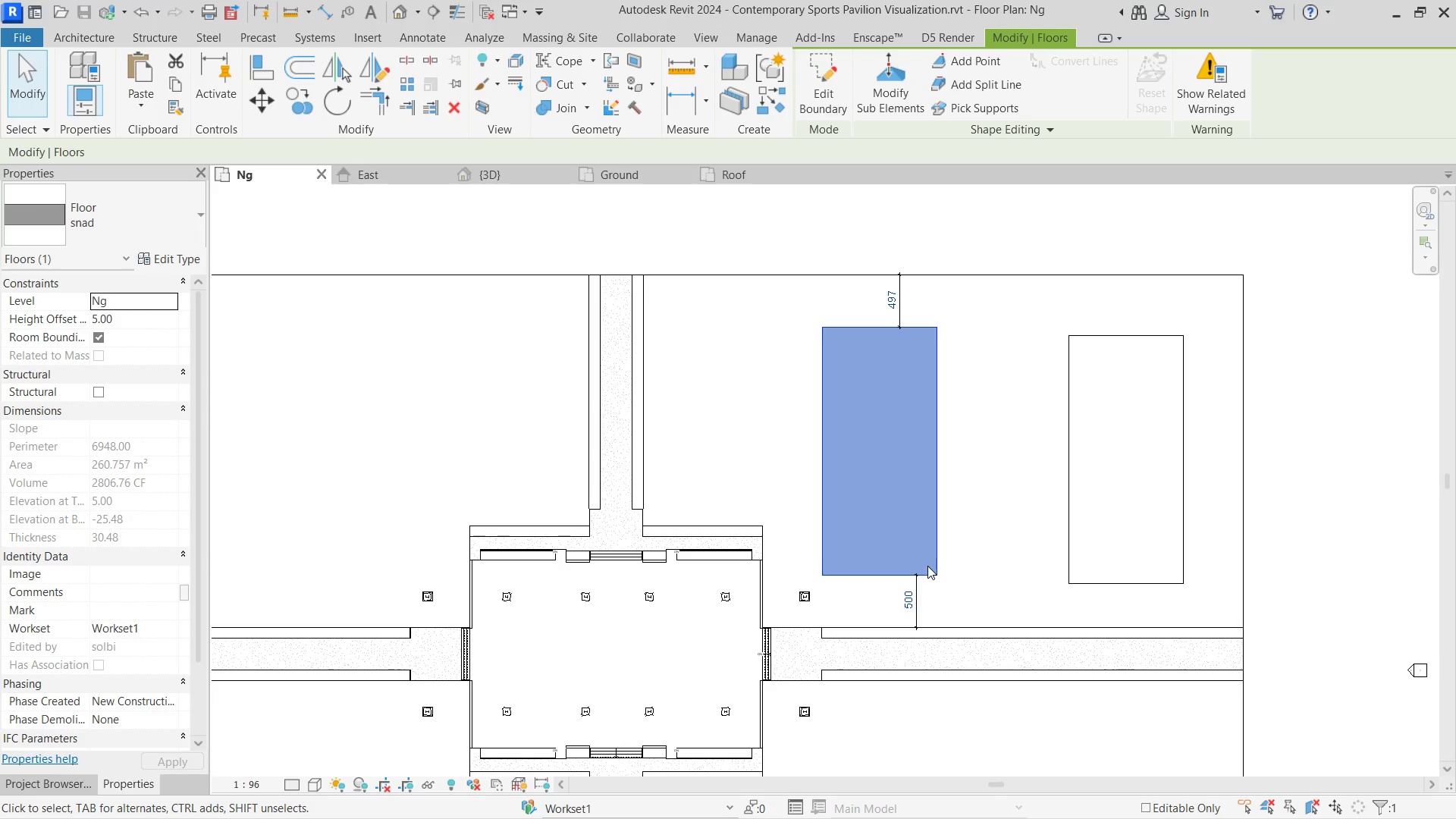 
key(ArrowDown)
 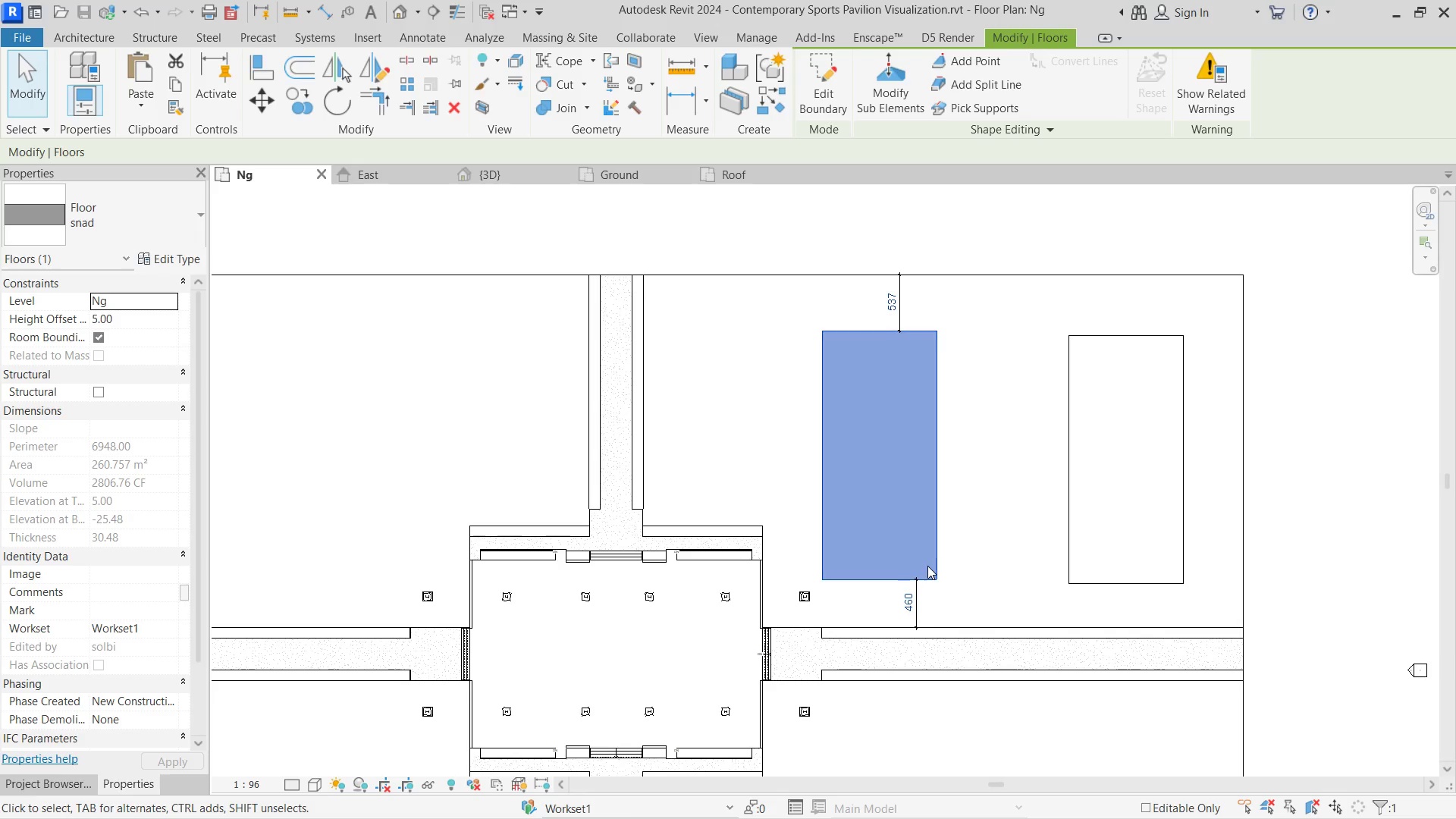 
scroll: coordinate [947, 561], scroll_direction: up, amount: 8.0
 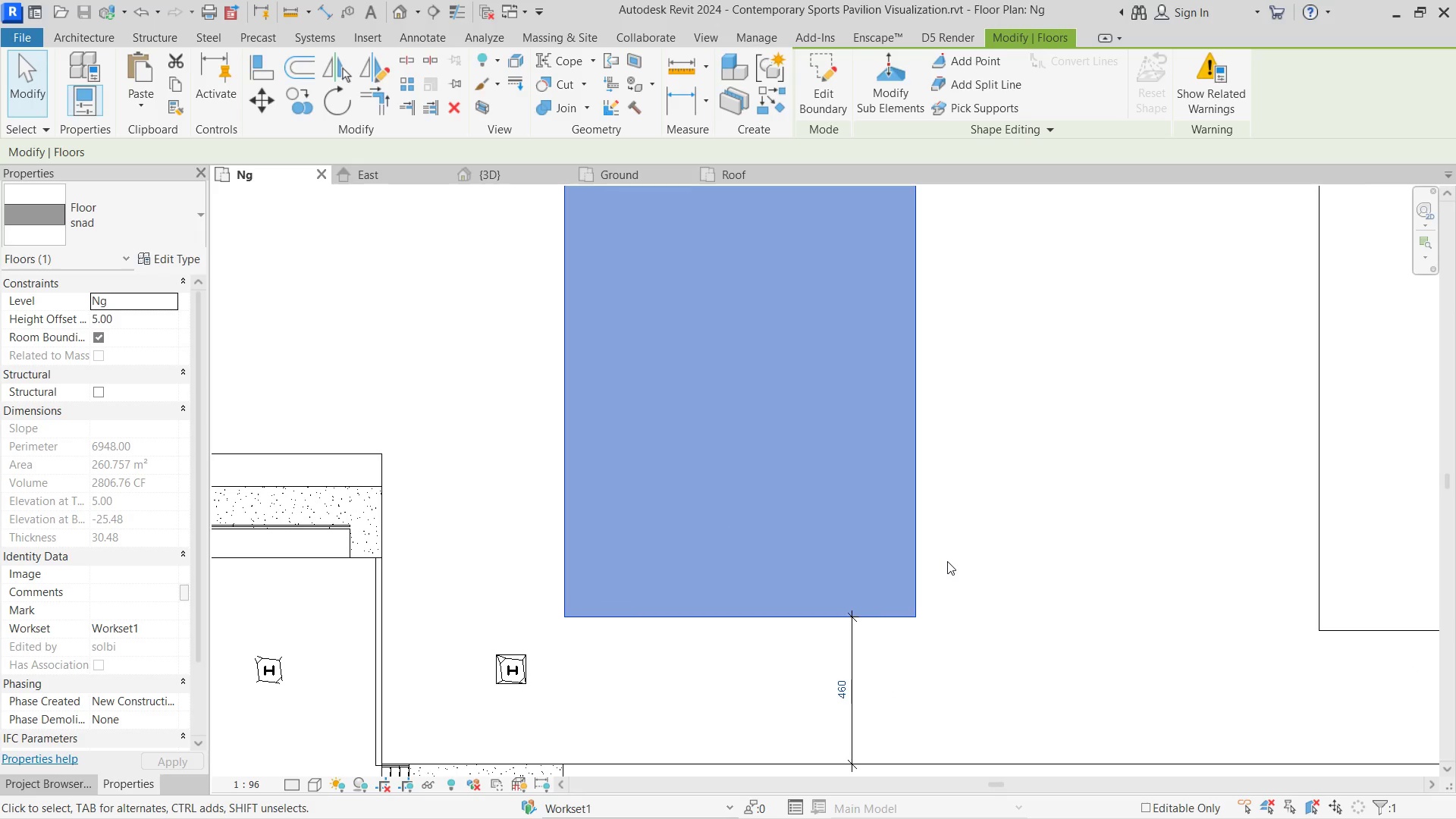 
key(ArrowUp)
 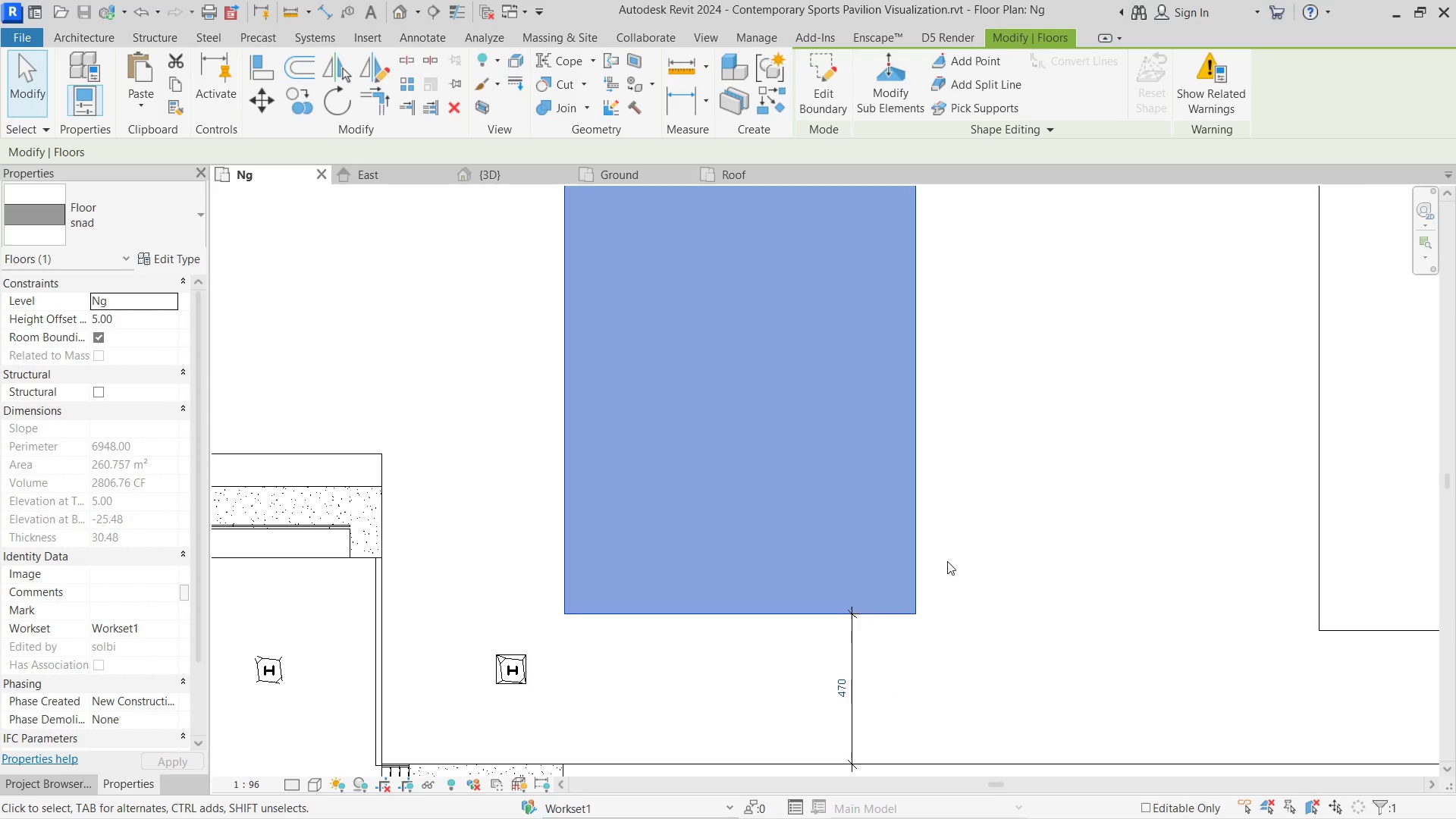 
key(ArrowUp)
 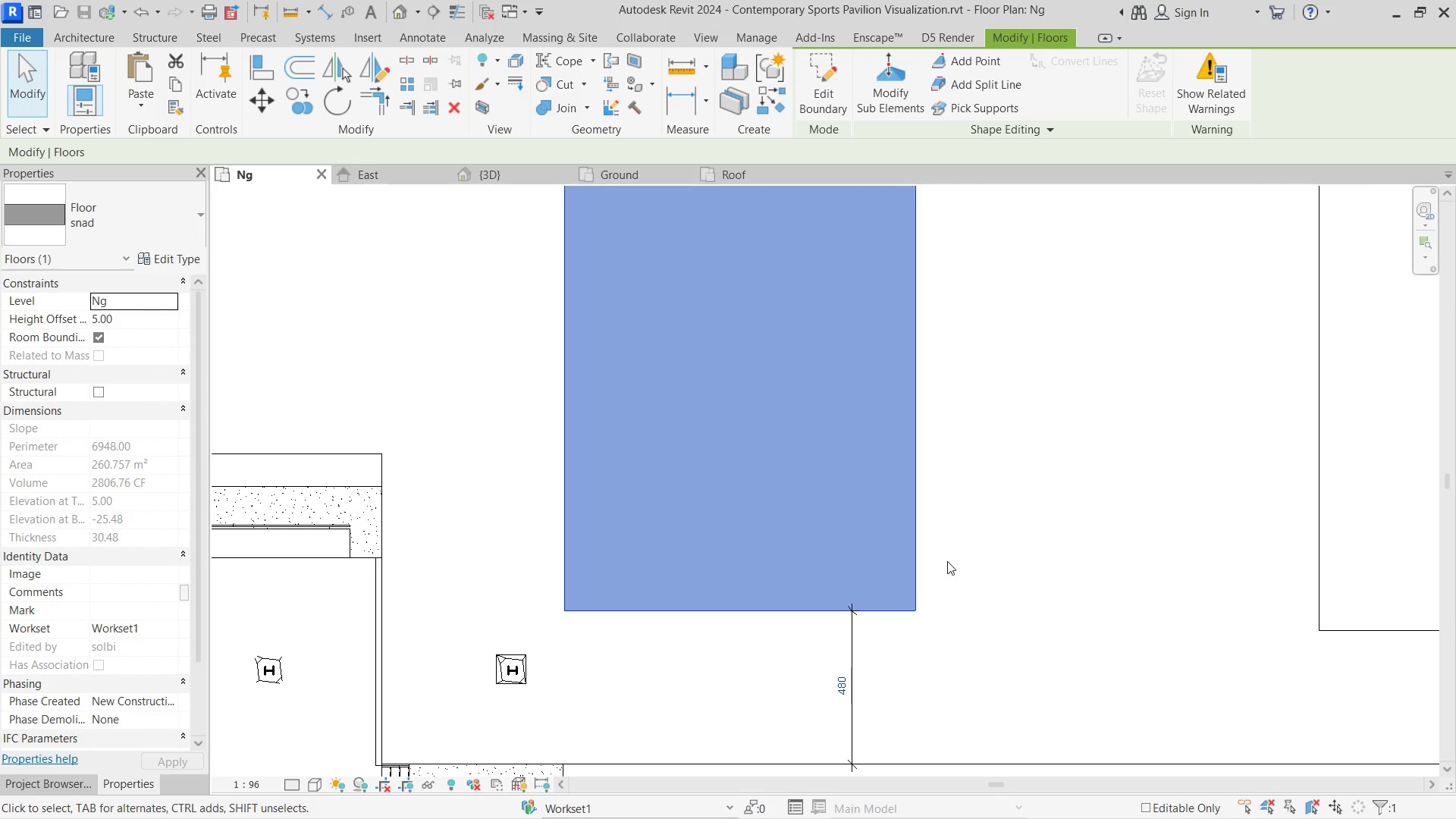 
key(ArrowUp)
 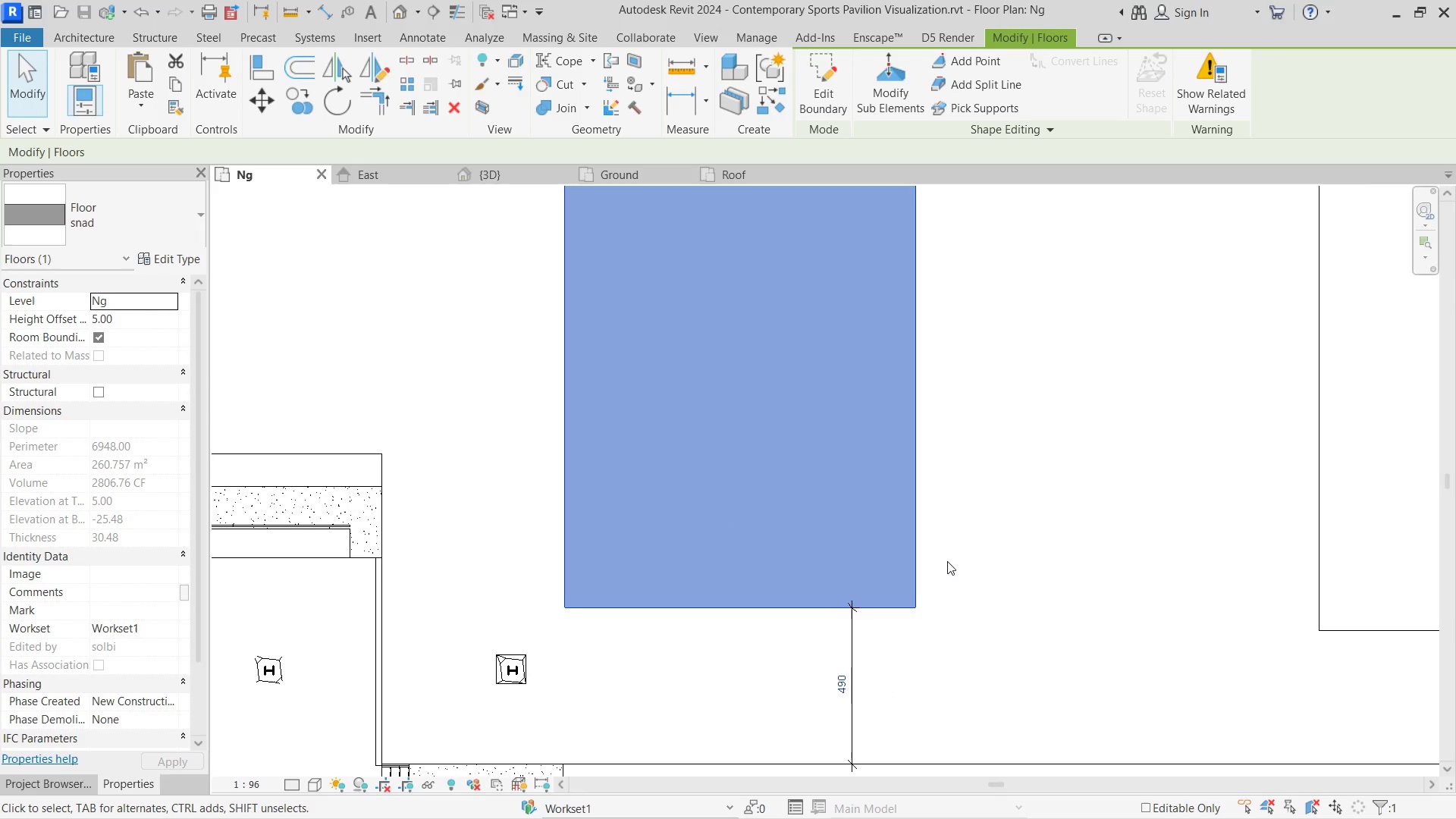 
key(ArrowUp)
 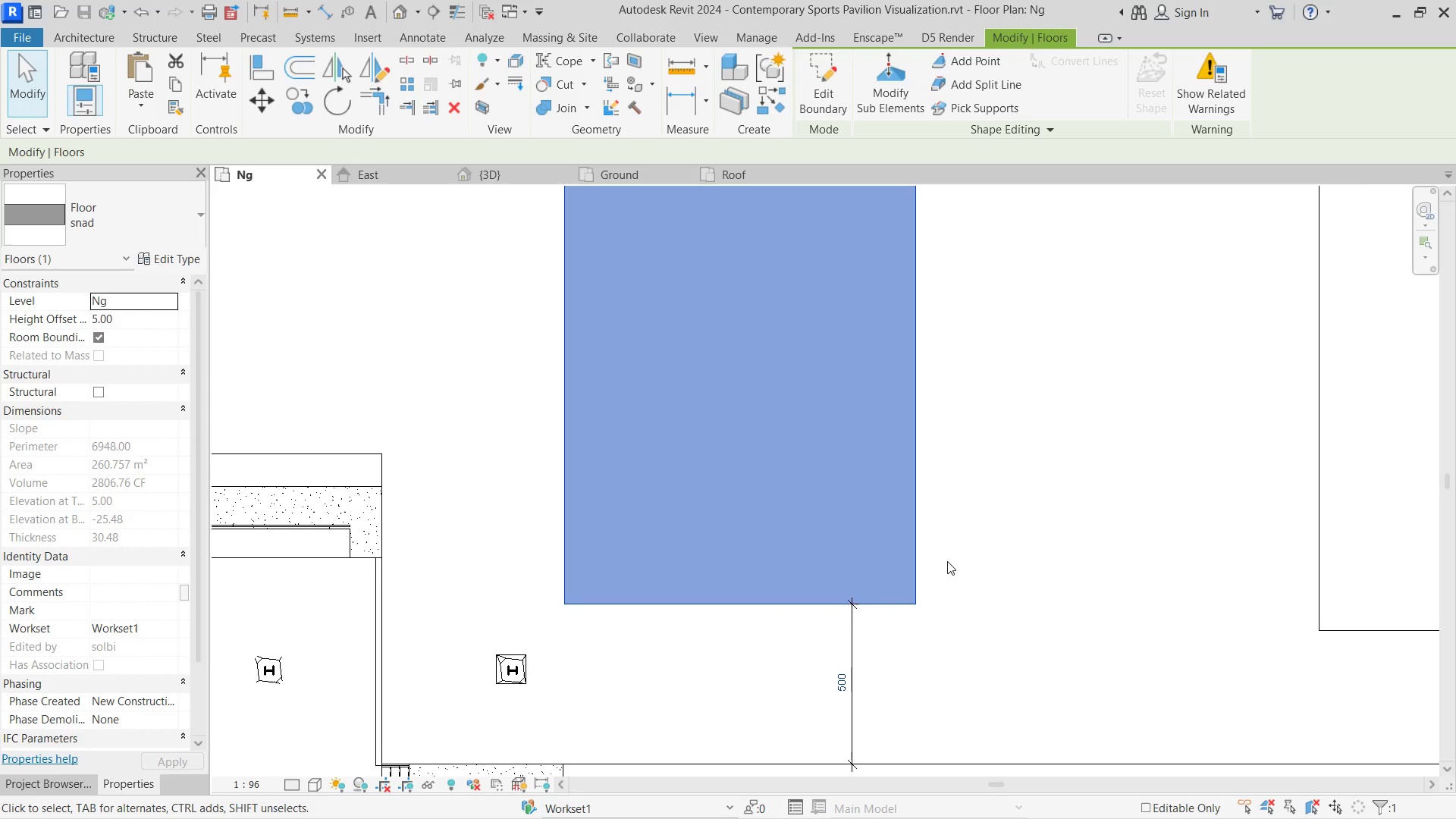 
key(ArrowUp)
 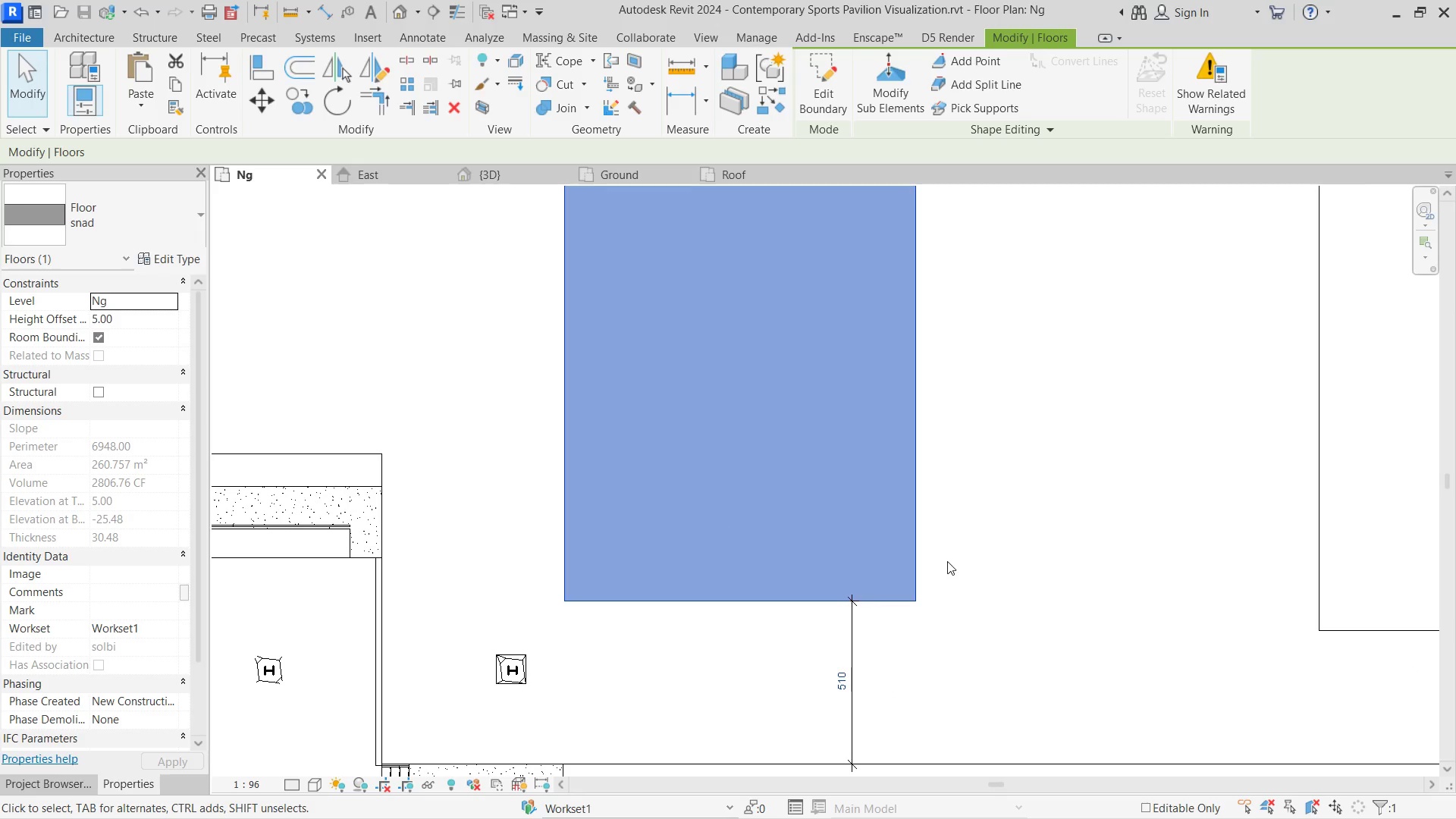 
scroll: coordinate [864, 660], scroll_direction: down, amount: 2.0
 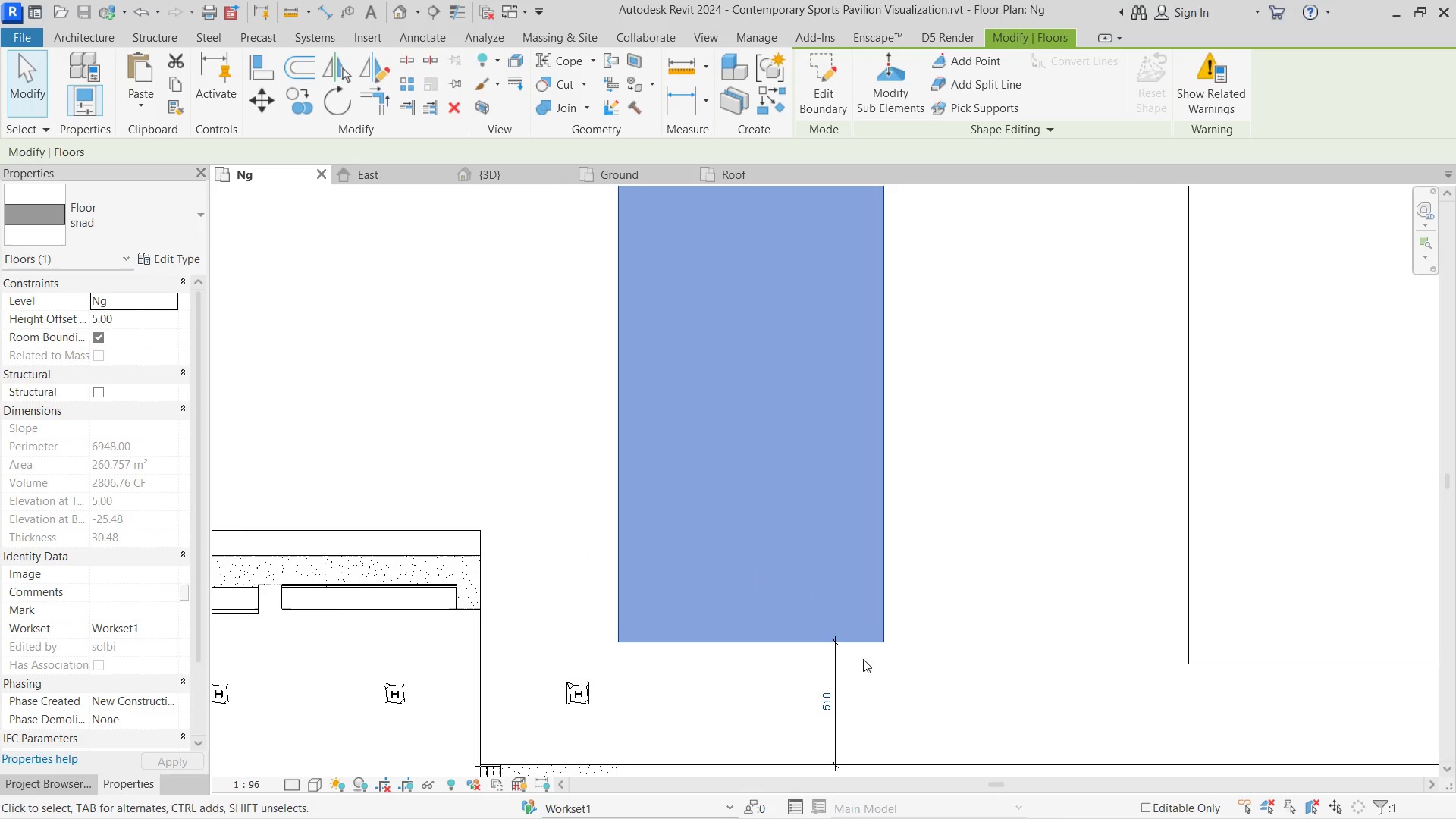 
scroll: coordinate [843, 721], scroll_direction: up, amount: 7.0
 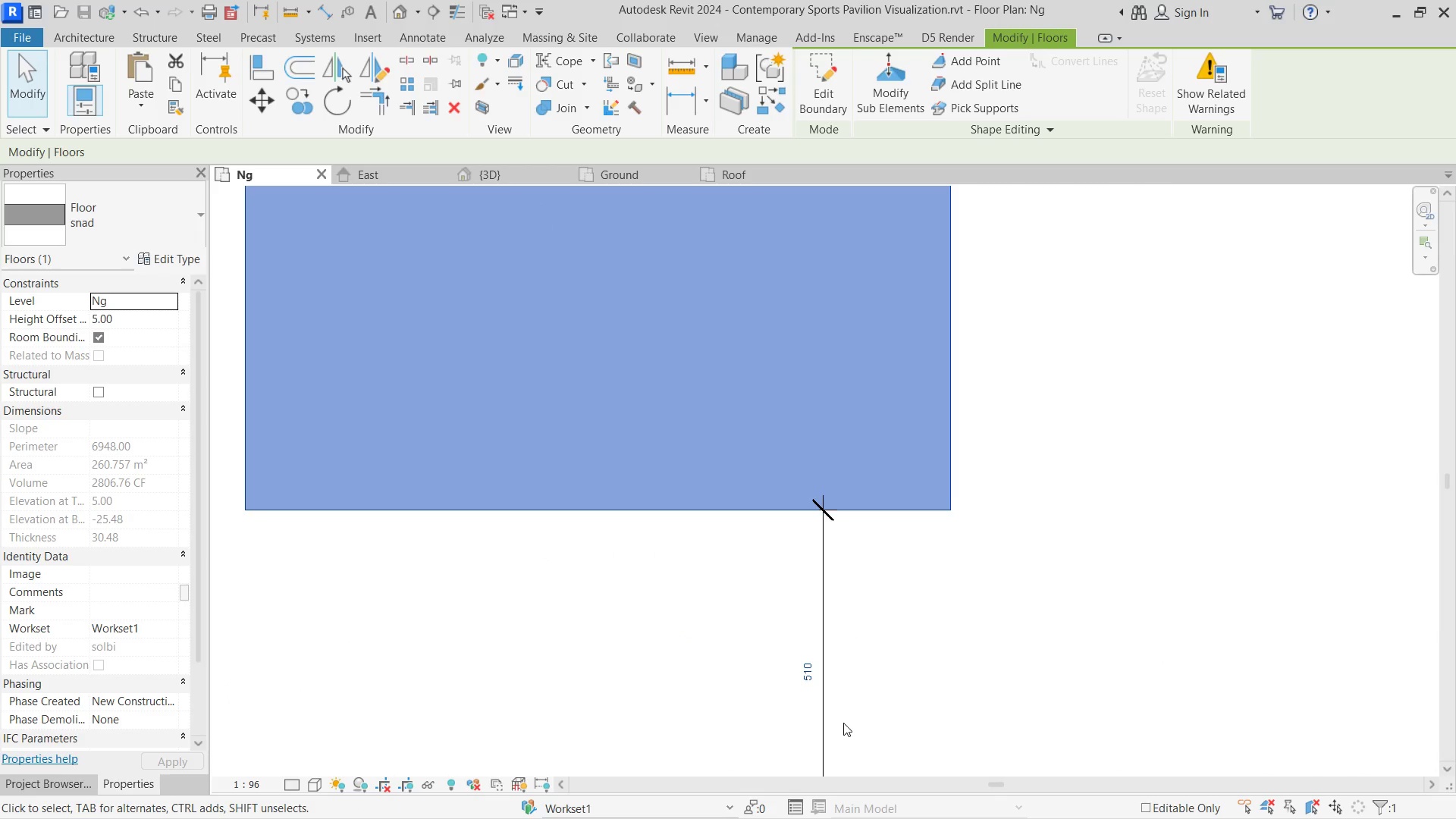 
key(ArrowDown)
 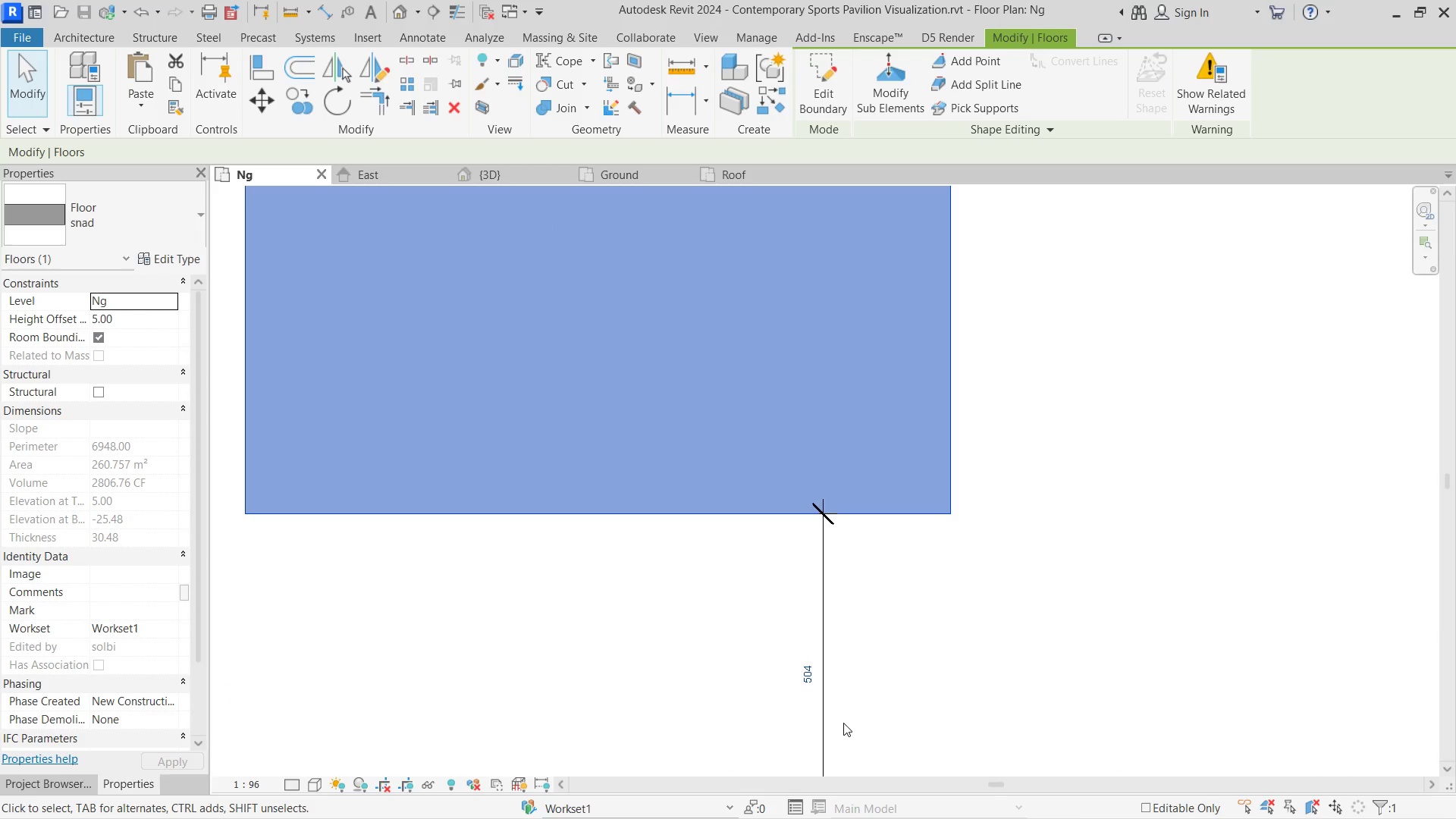 
scroll: coordinate [867, 688], scroll_direction: up, amount: 1.0
 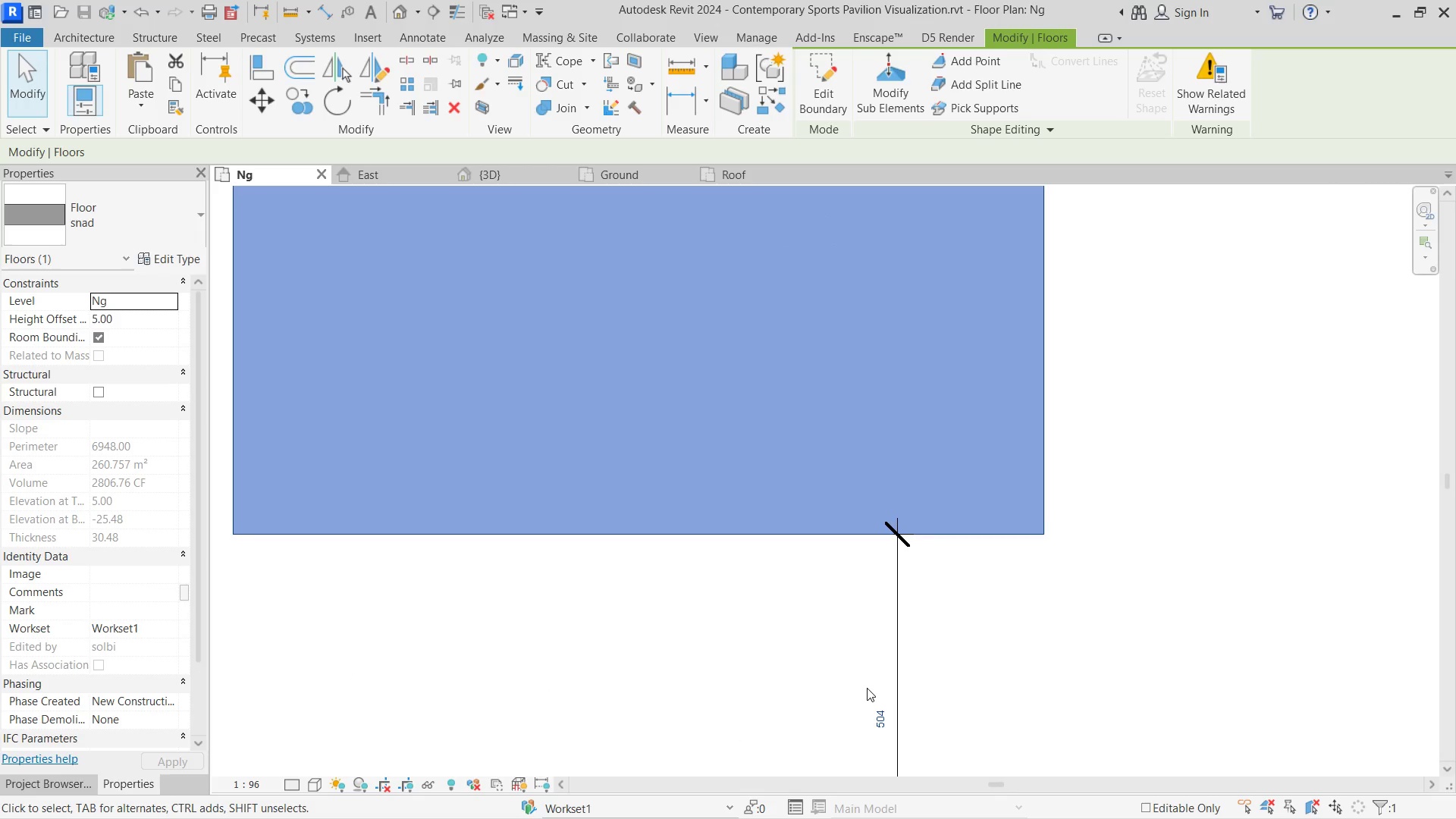 
key(ArrowDown)
 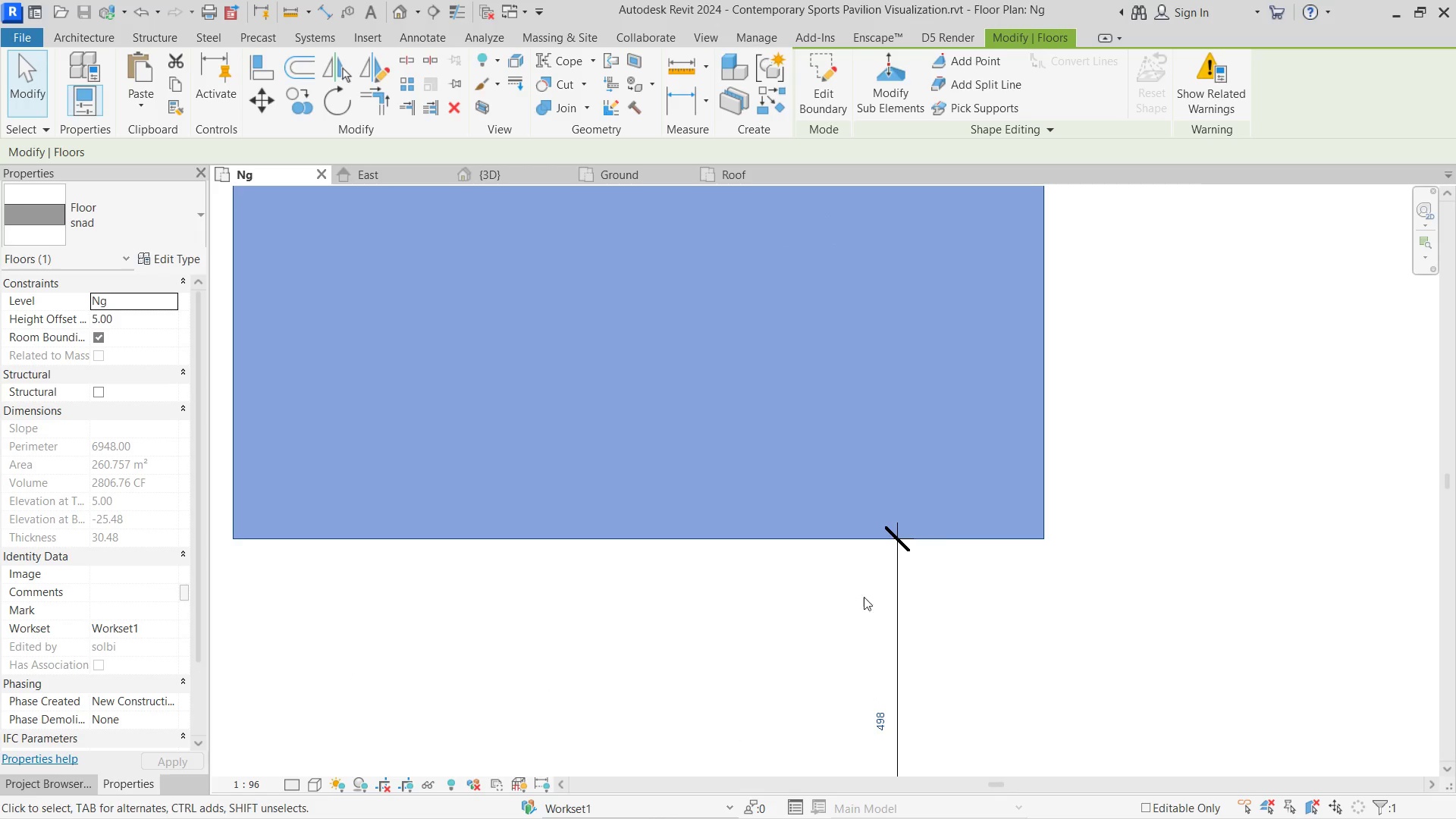 
left_click([984, 454])
 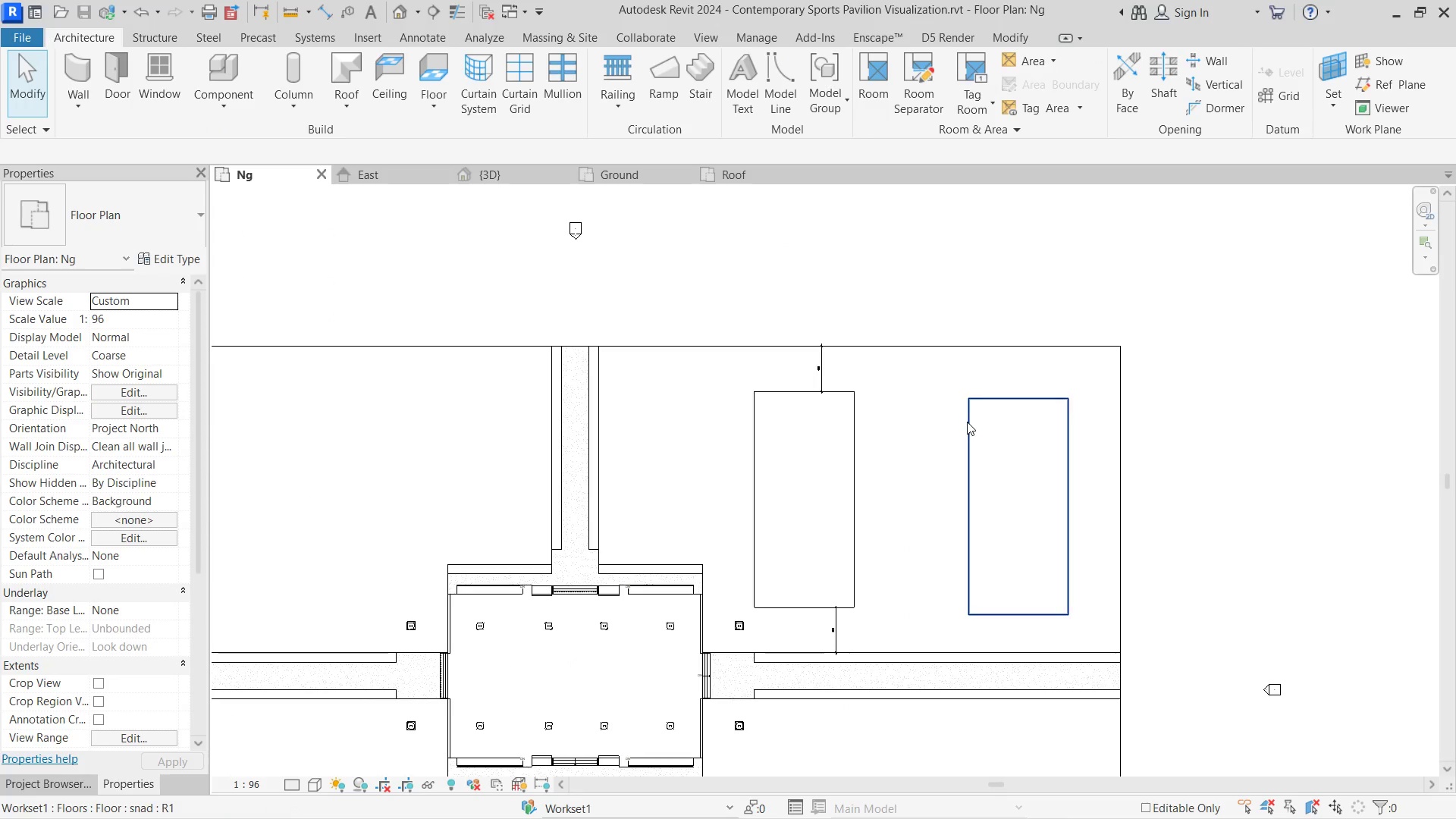 
scroll: coordinate [833, 379], scroll_direction: down, amount: 15.0
 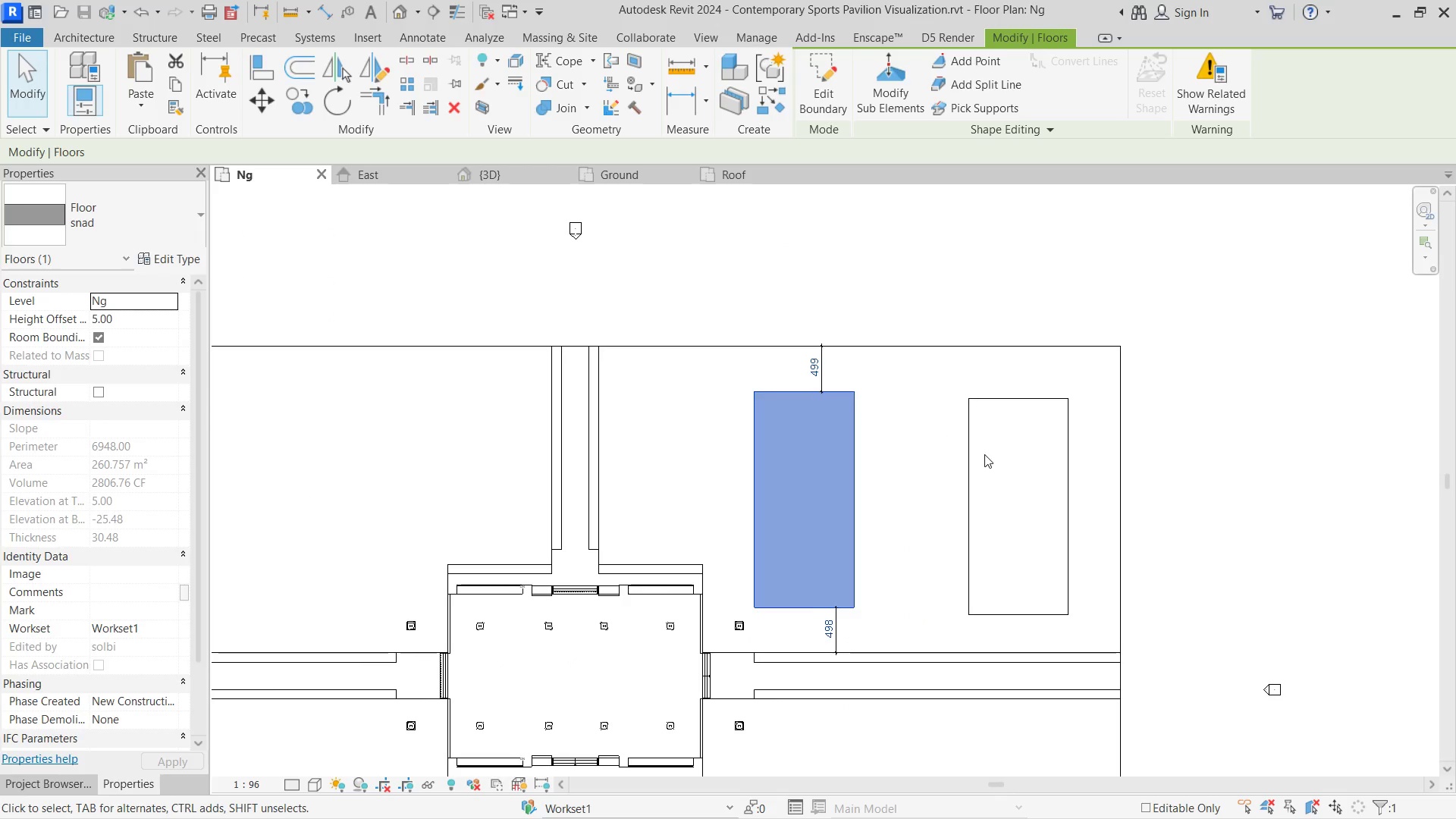 
type(al)
 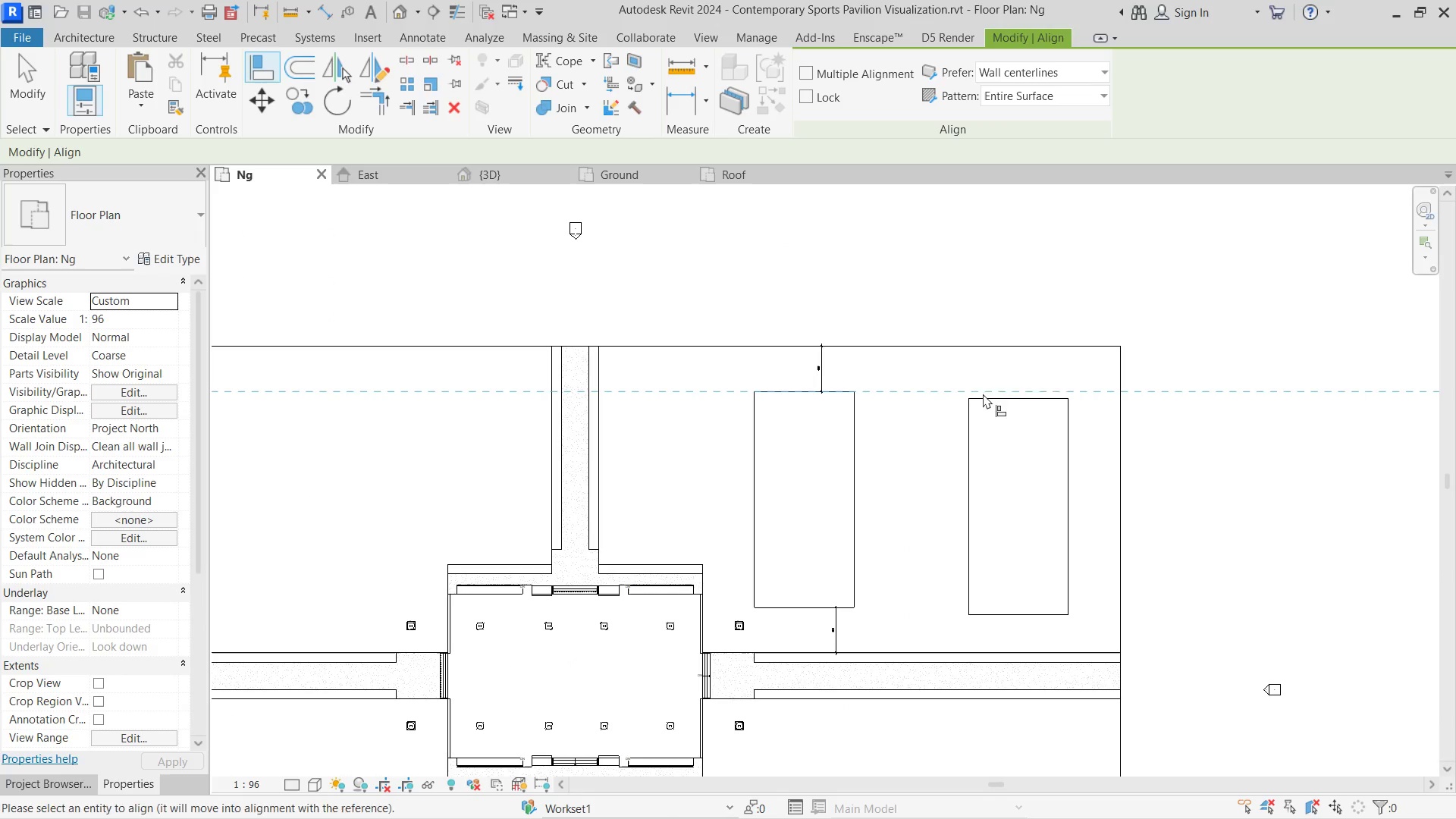 
double_click([1010, 396])
 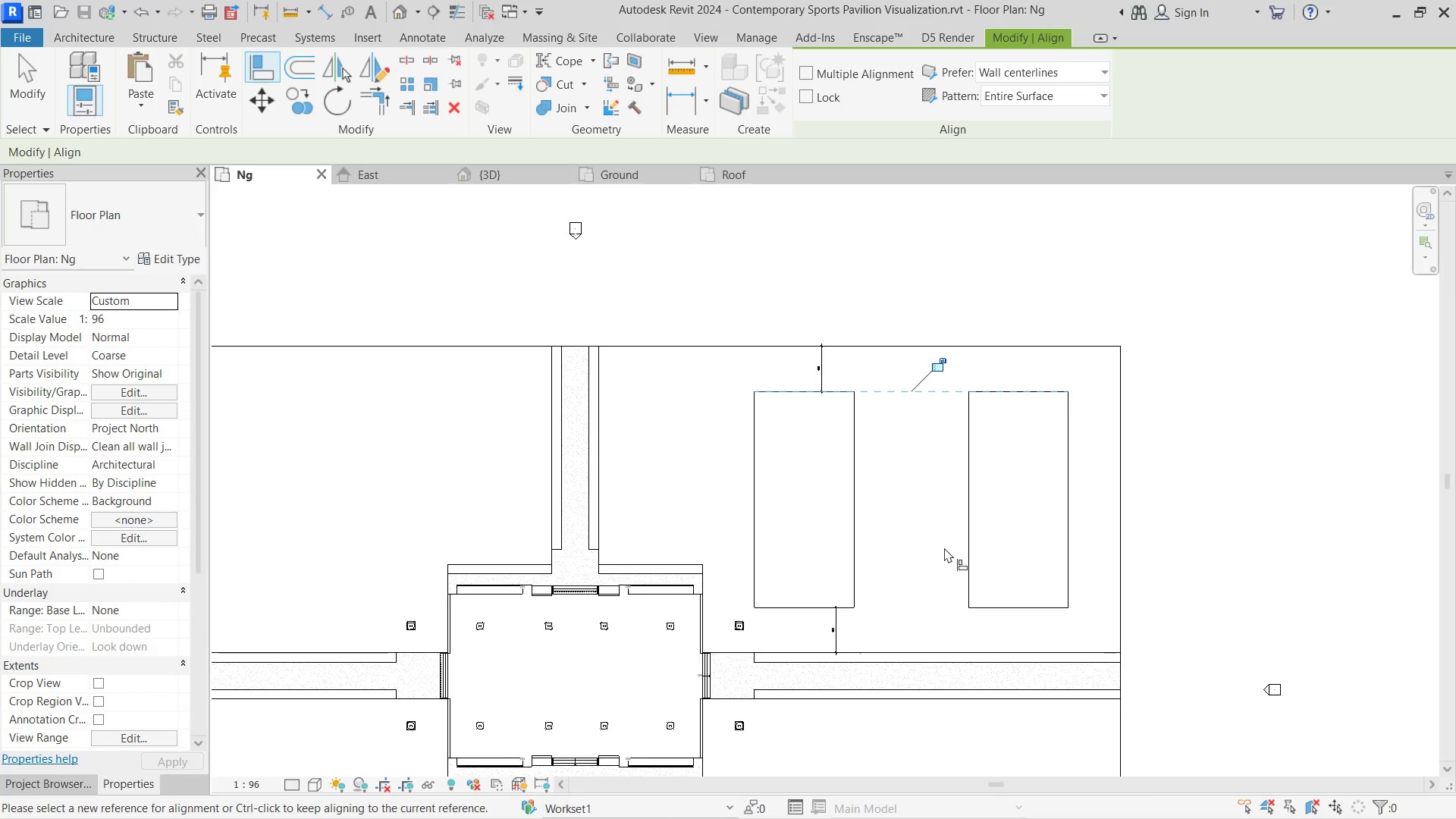 
key(Escape)
 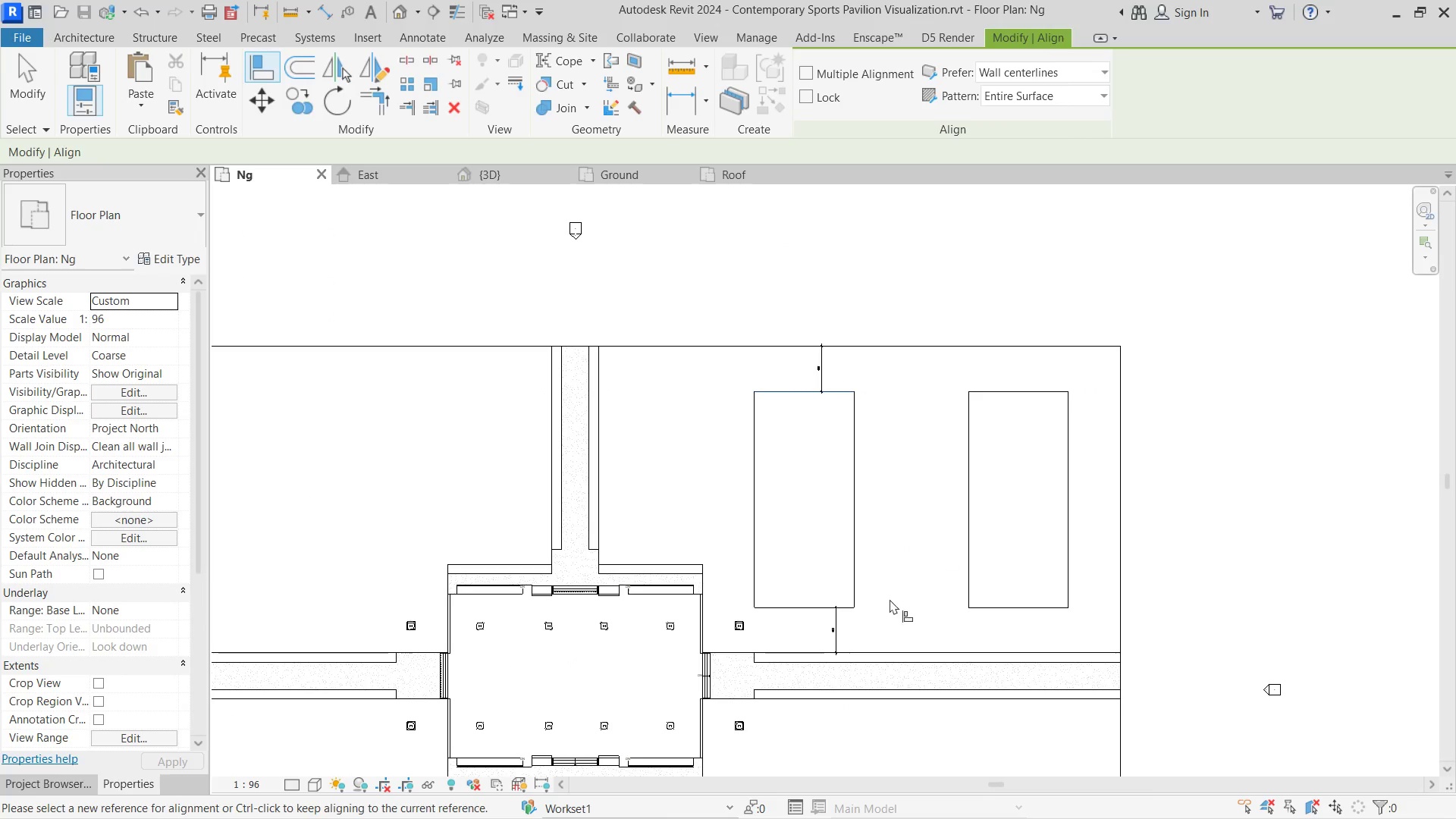 
key(Escape)
 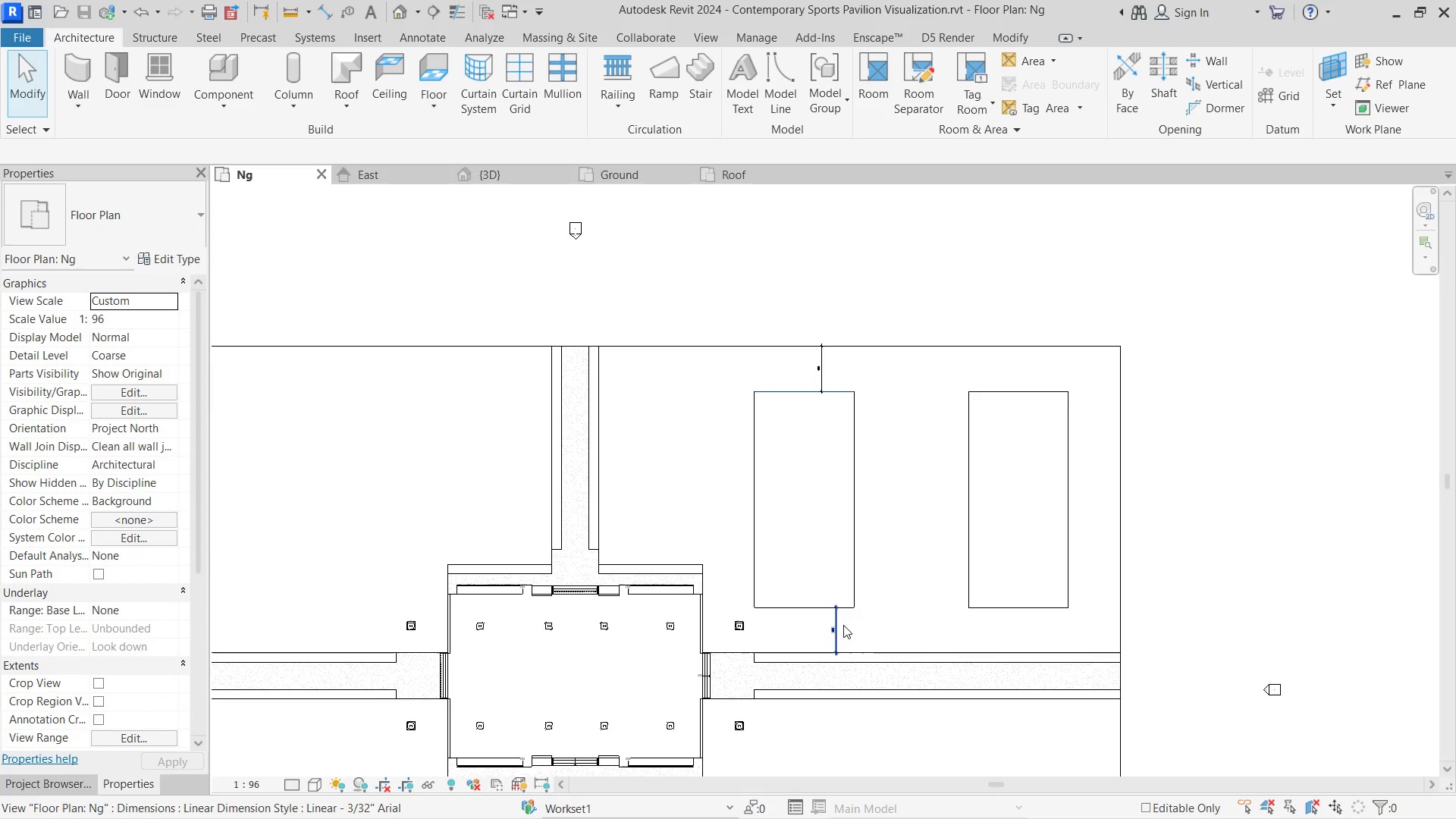 
left_click([843, 625])
 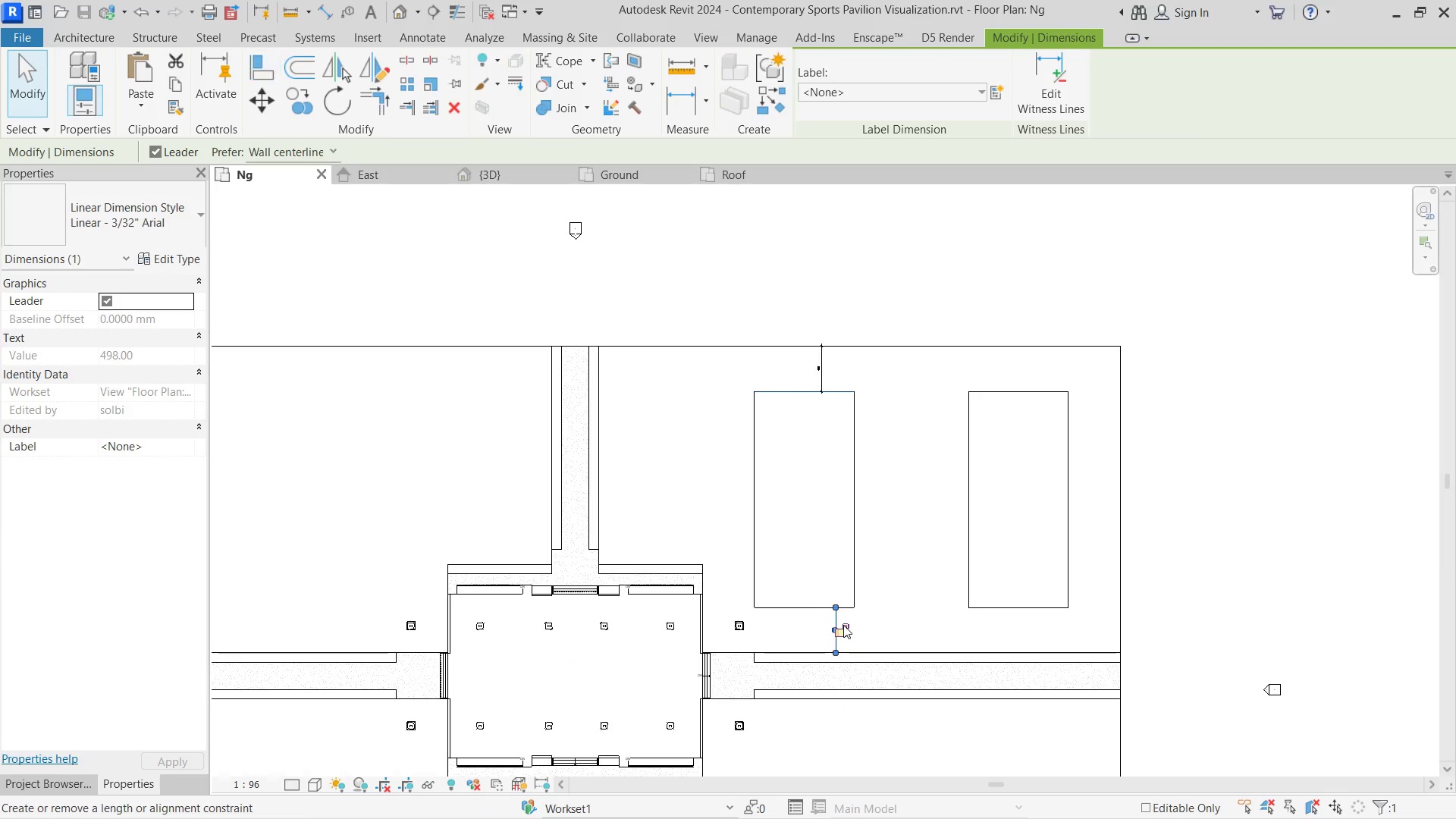 
key(Delete)
 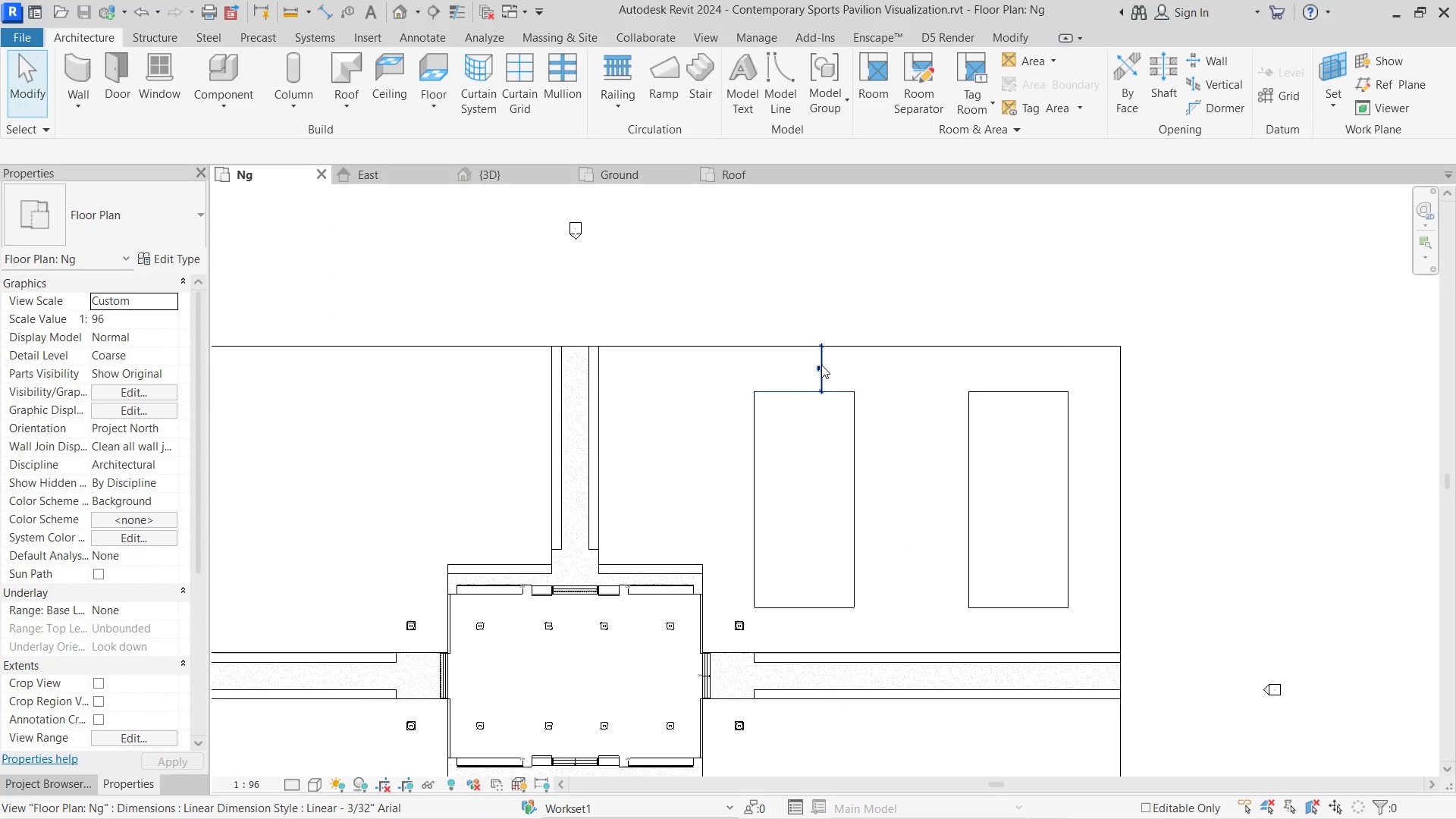 
left_click([821, 365])
 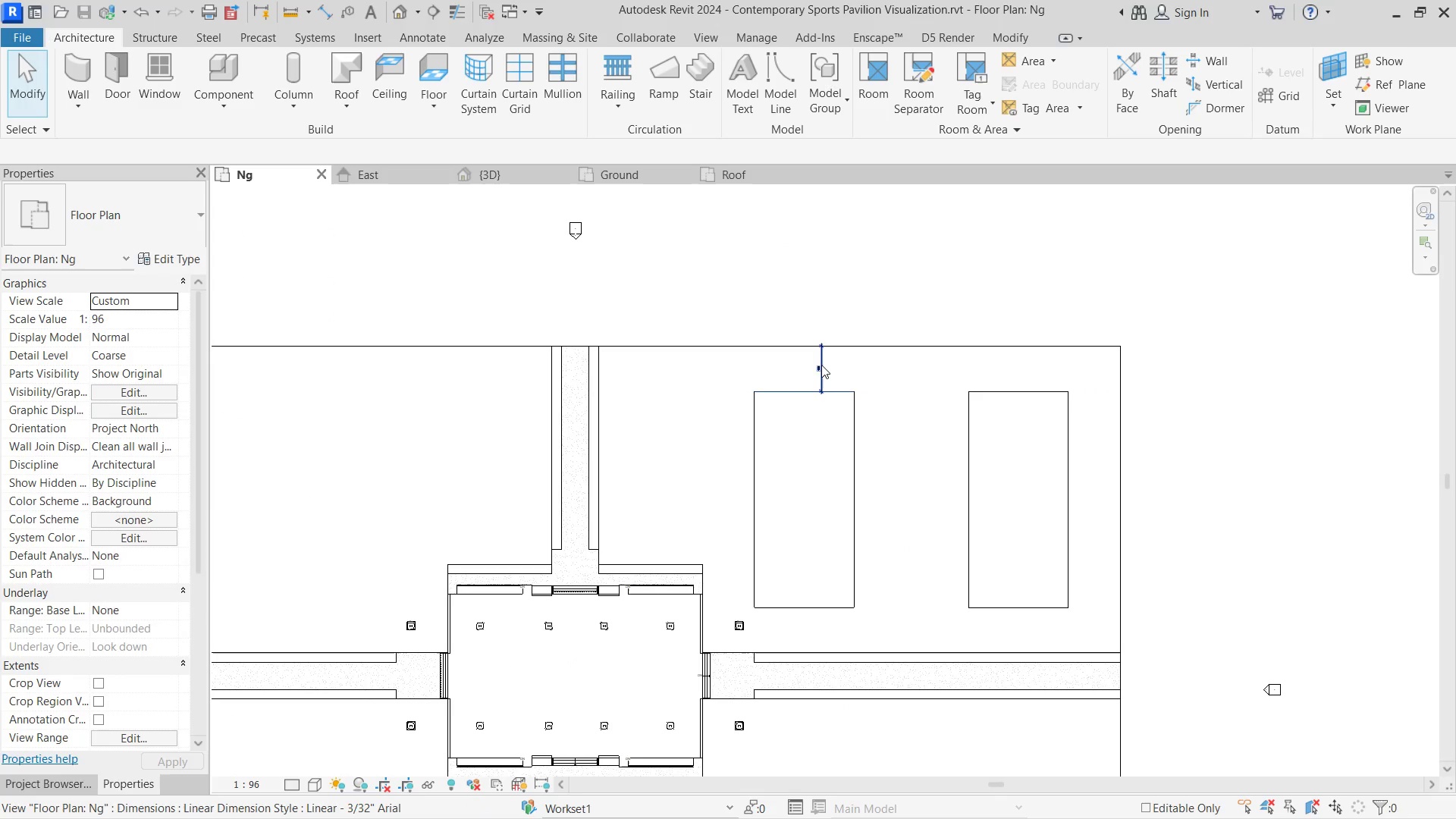 
key(Delete)
 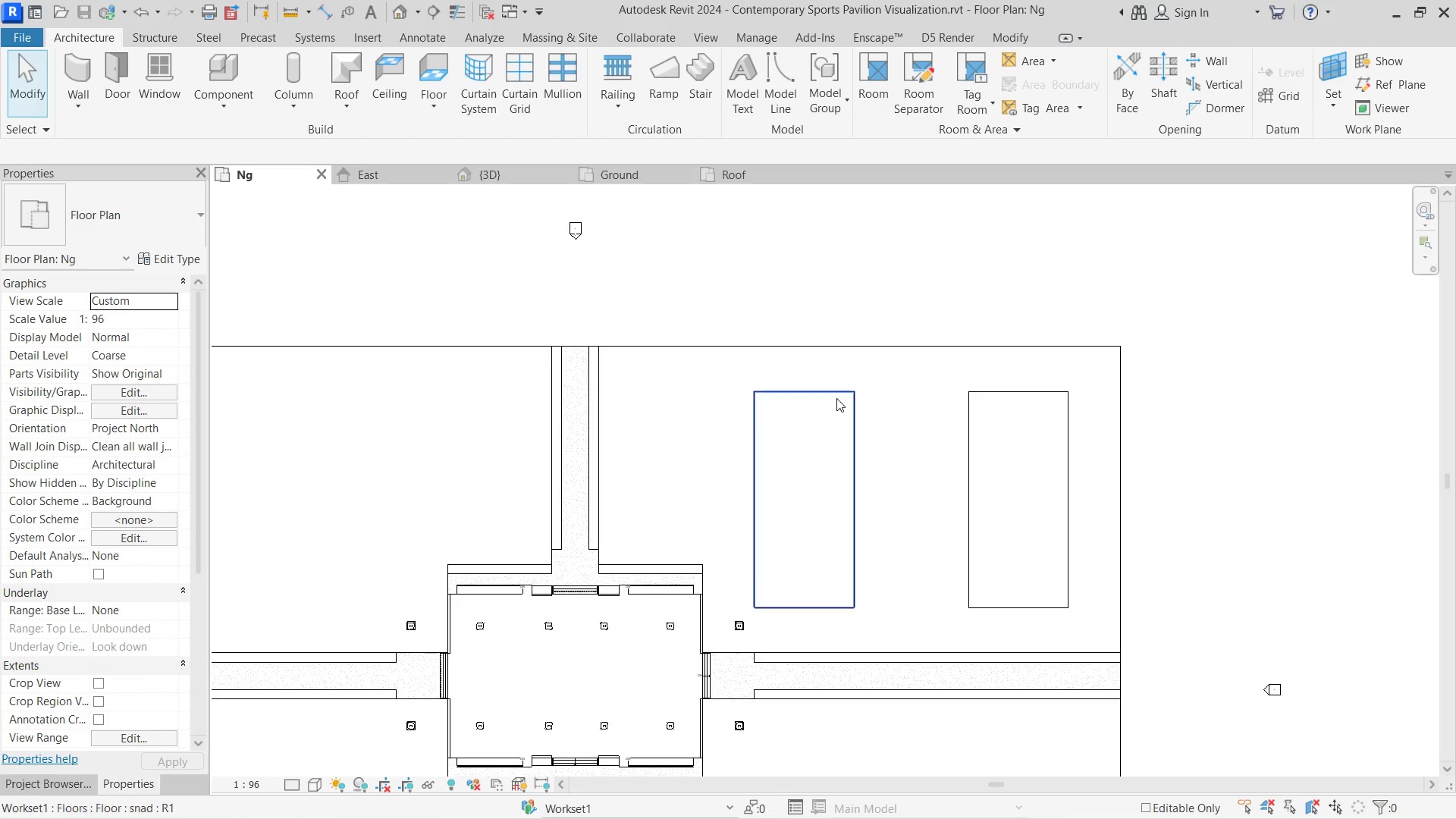 
left_click([836, 398])
 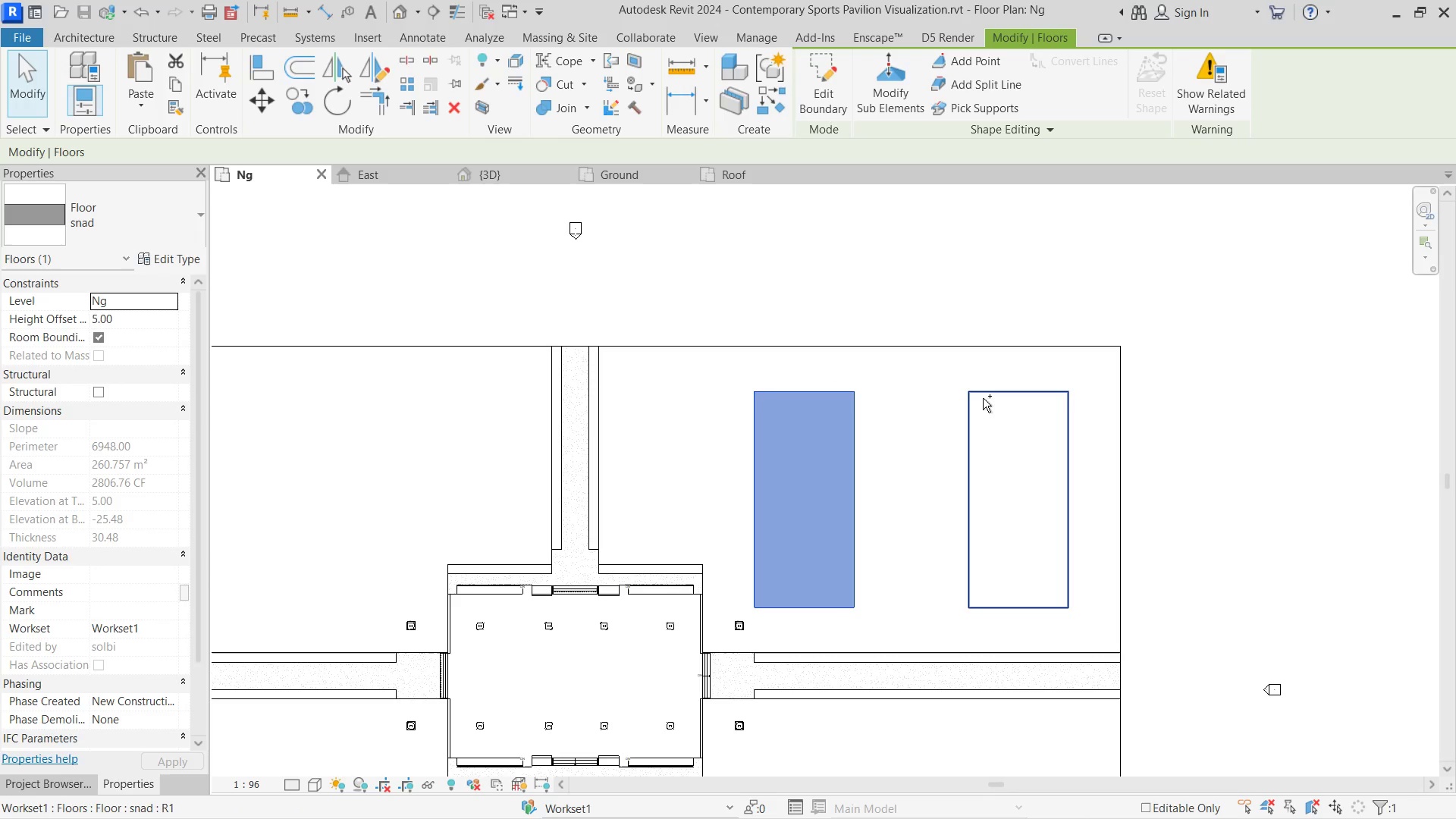 
left_click([983, 398])
 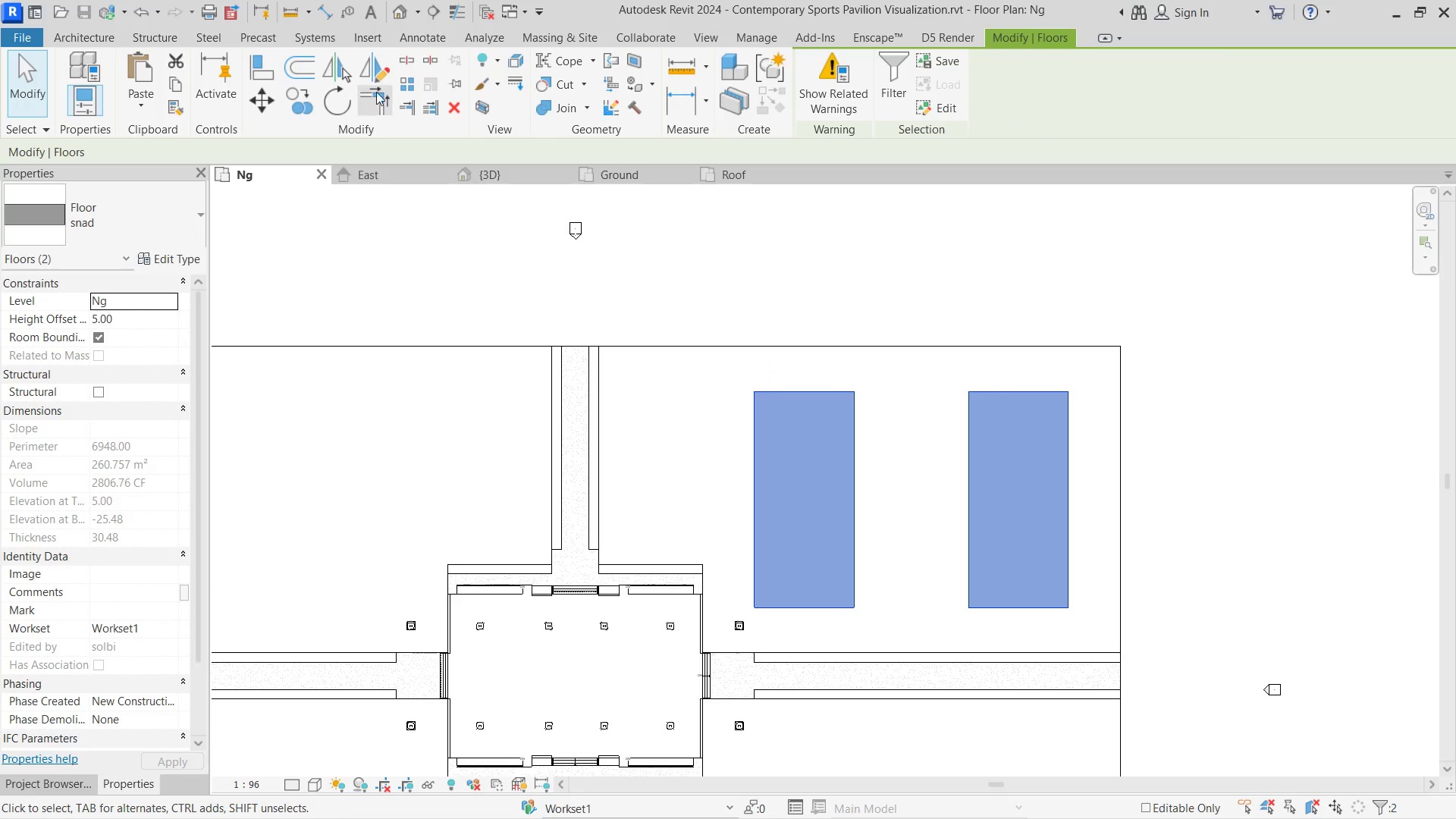 
left_click([375, 78])
 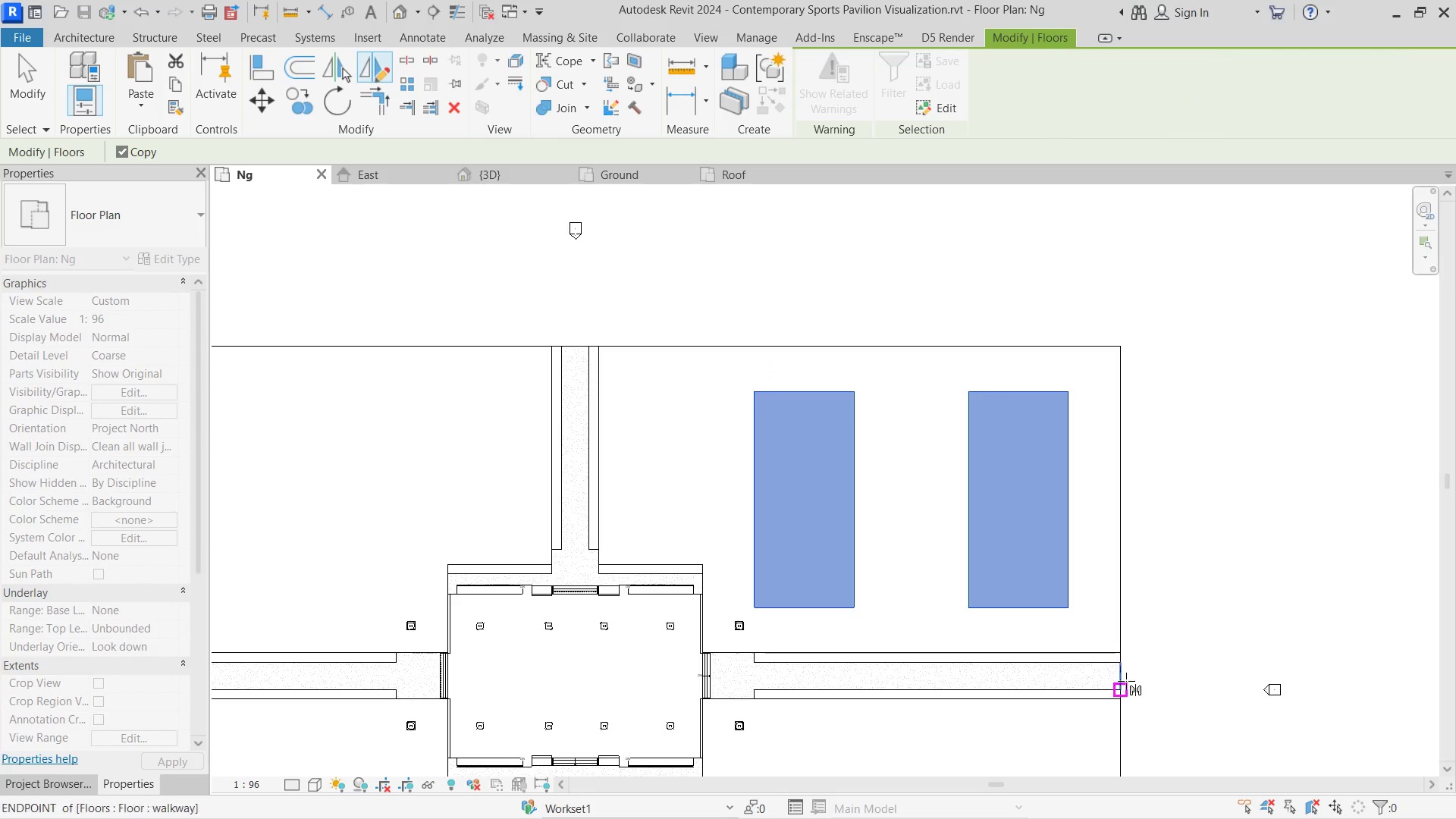 
left_click([1121, 672])
 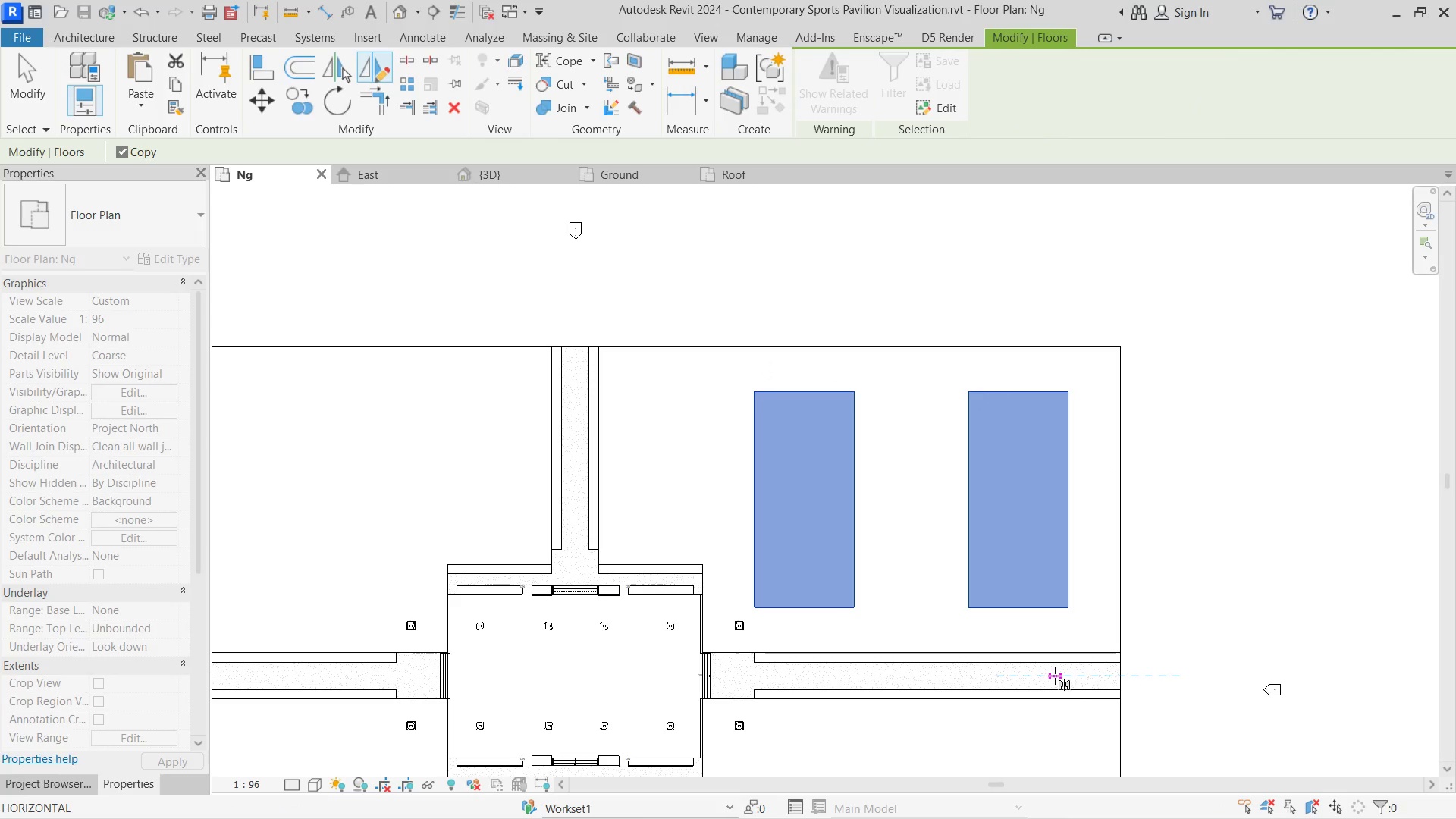 
left_click([1055, 676])
 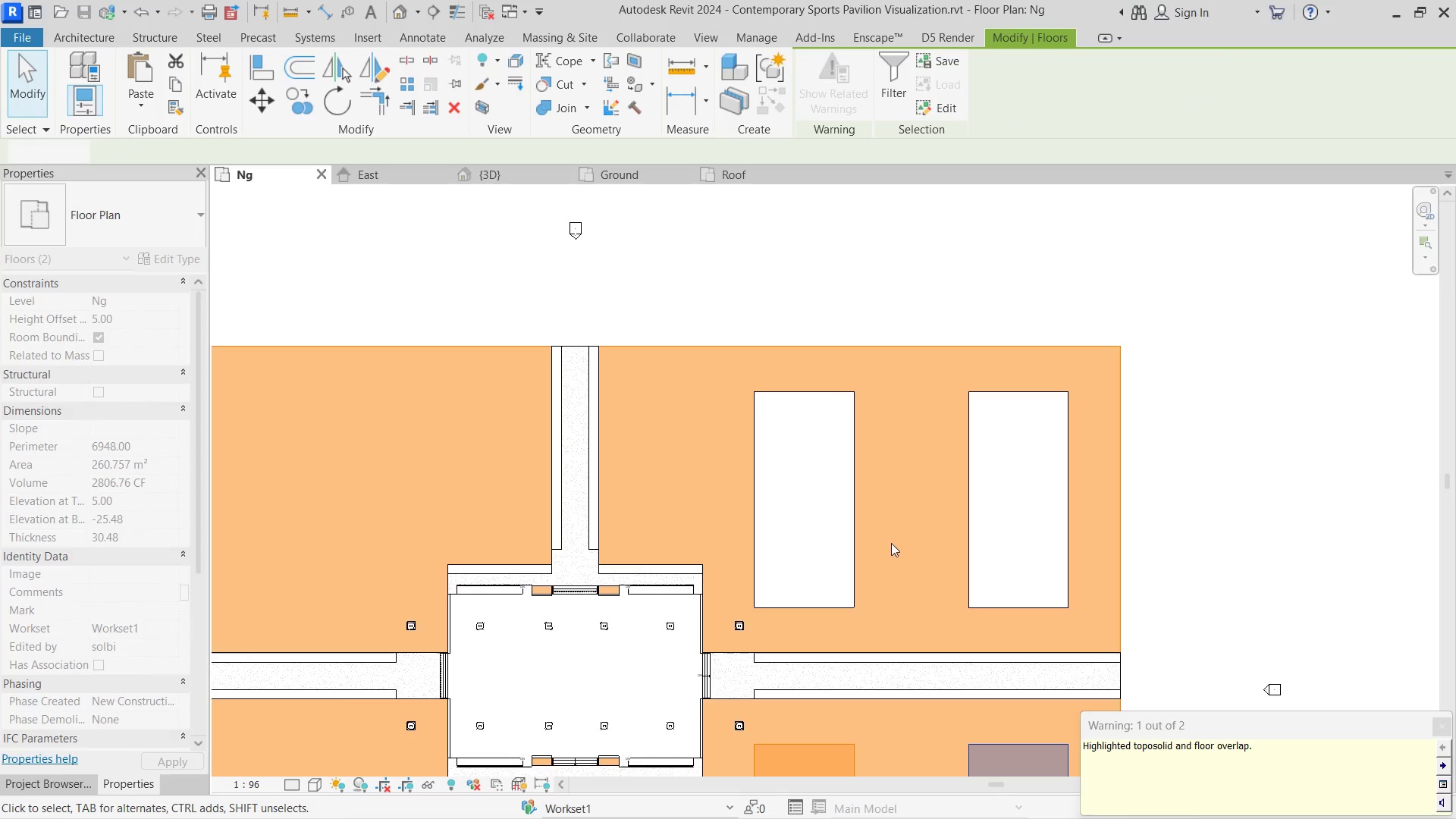 
left_click([990, 436])
 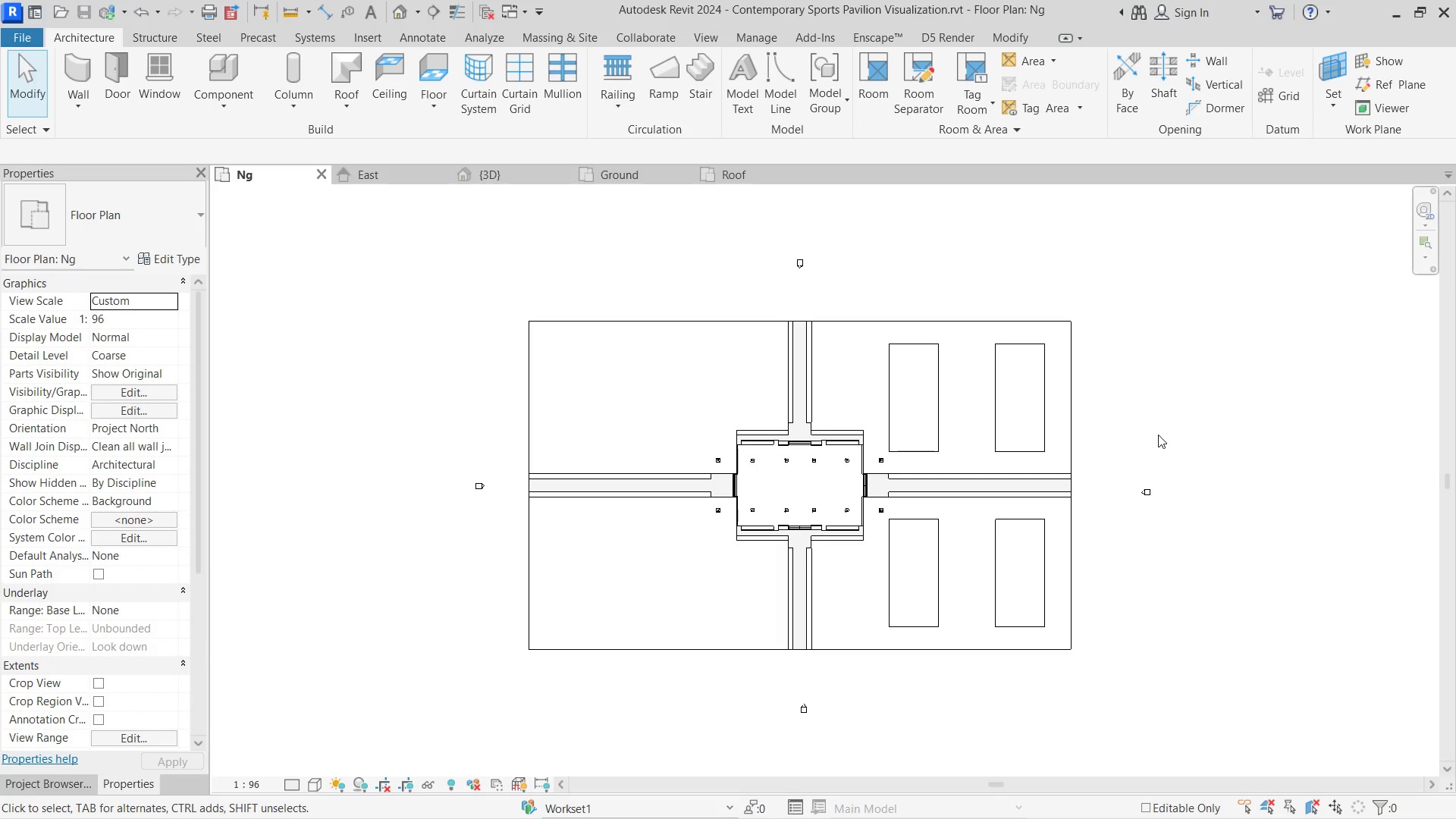 
scroll: coordinate [788, 441], scroll_direction: down, amount: 5.0
 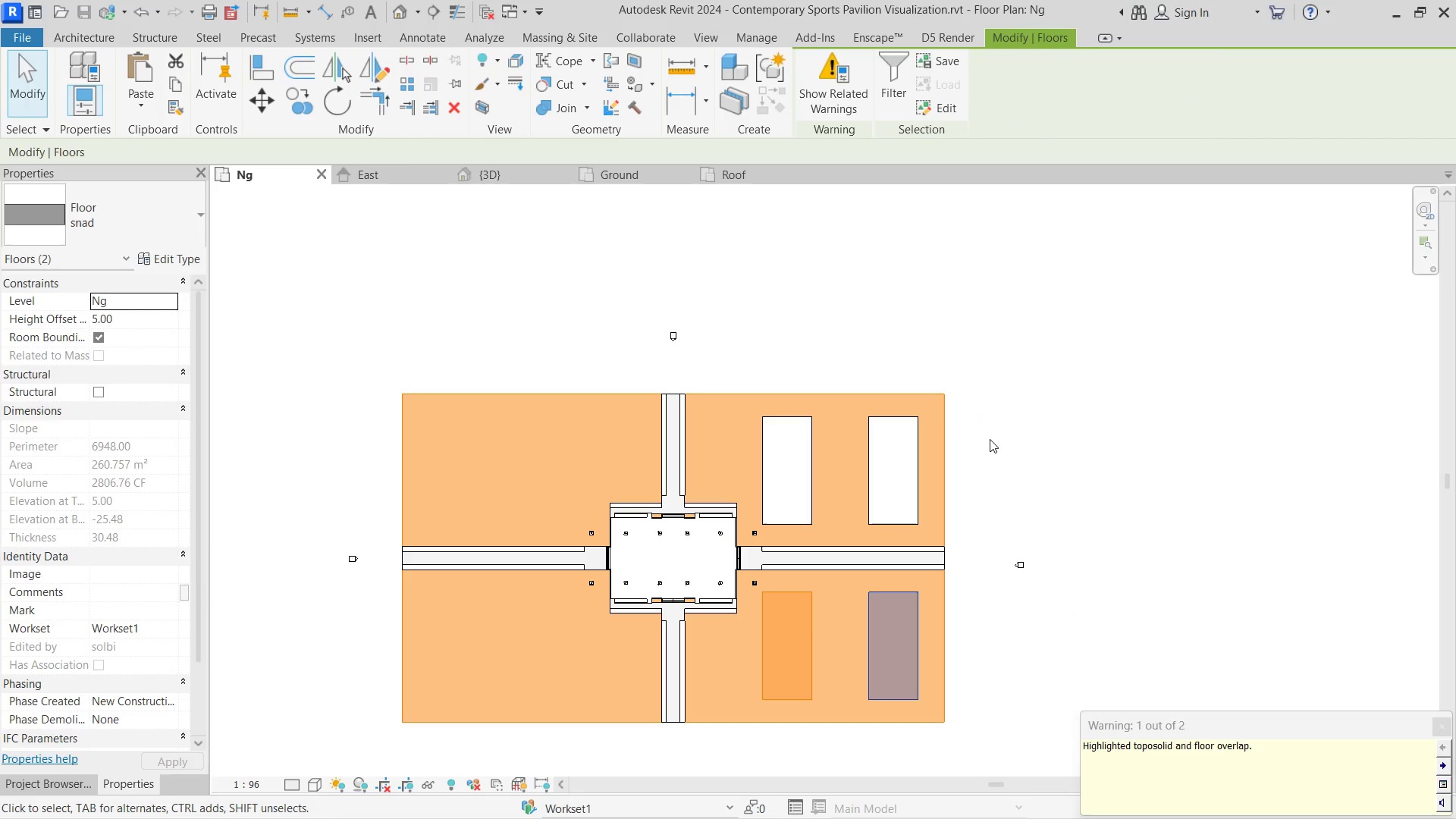 
wait(8.16)
 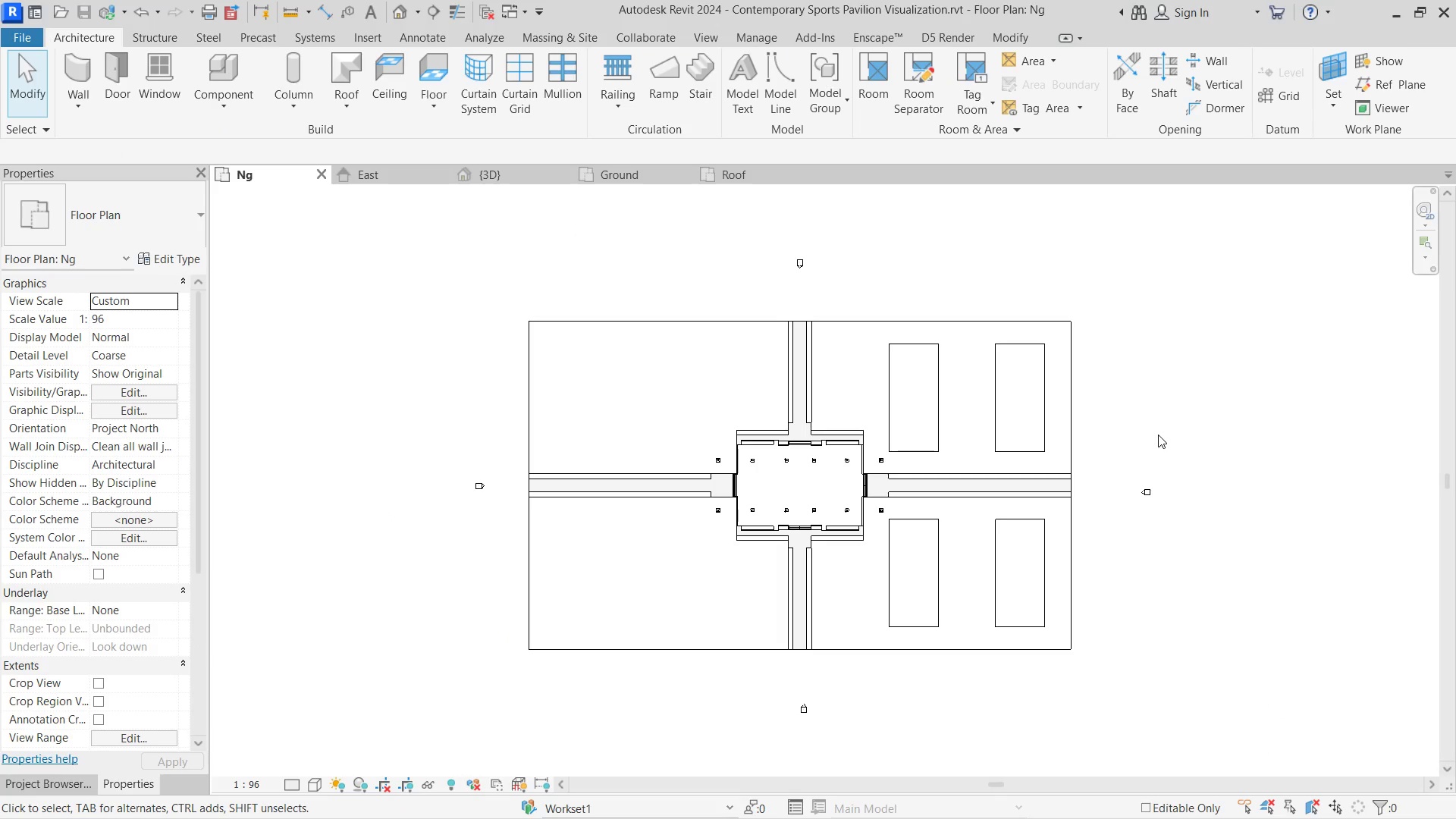 
left_click([503, 181])
 